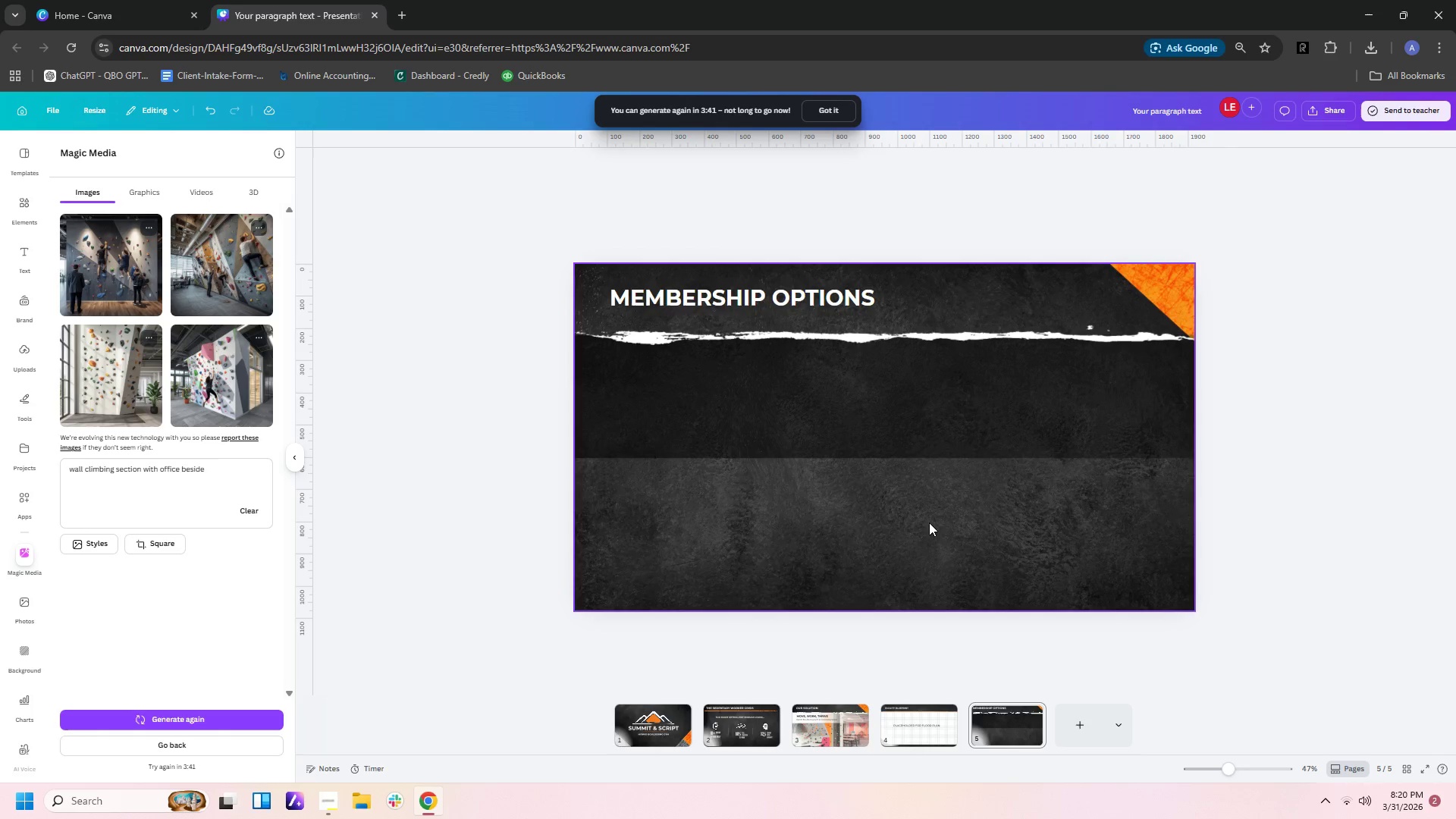 
left_click([927, 521])
 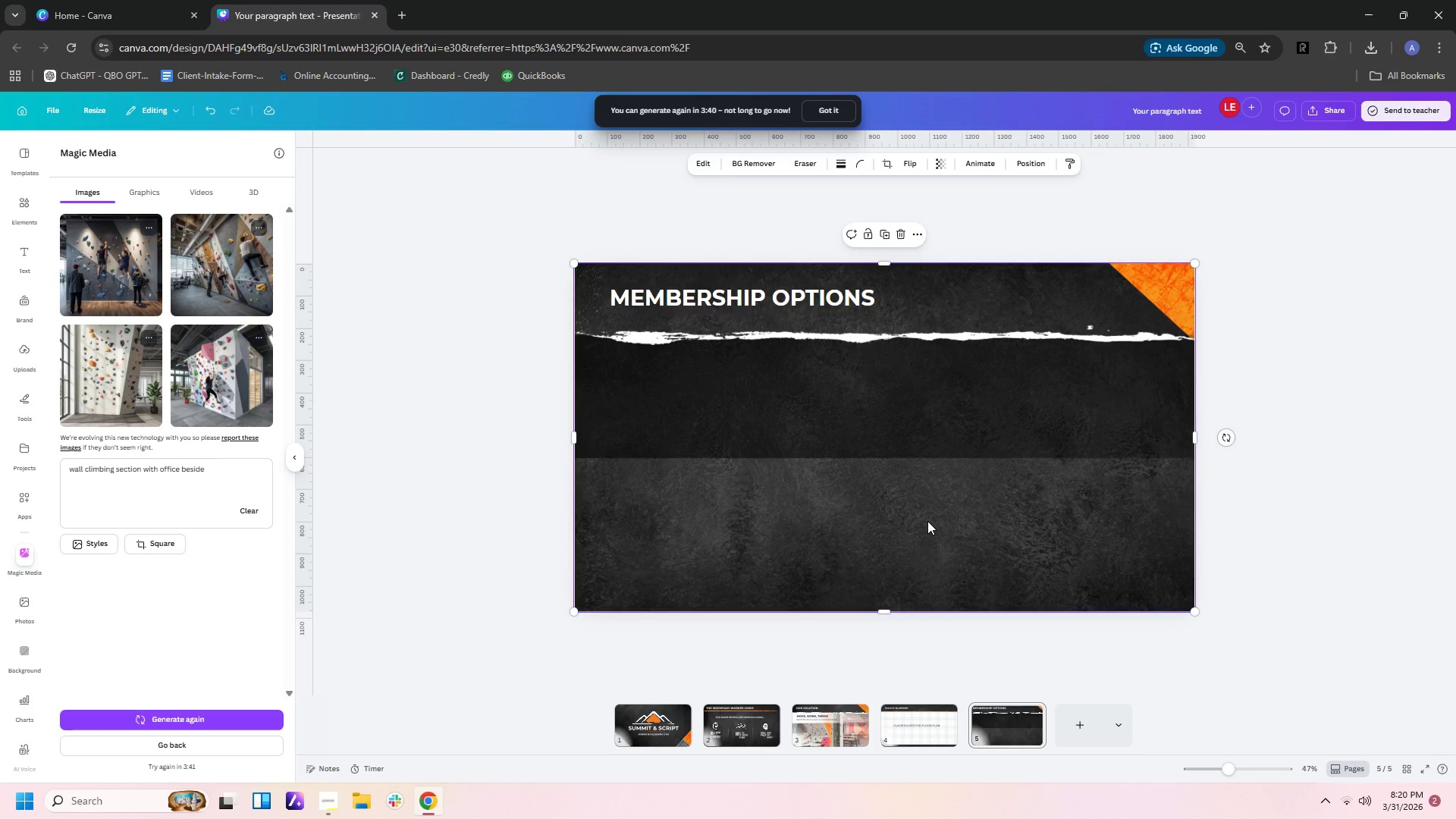 
key(Control+V)
 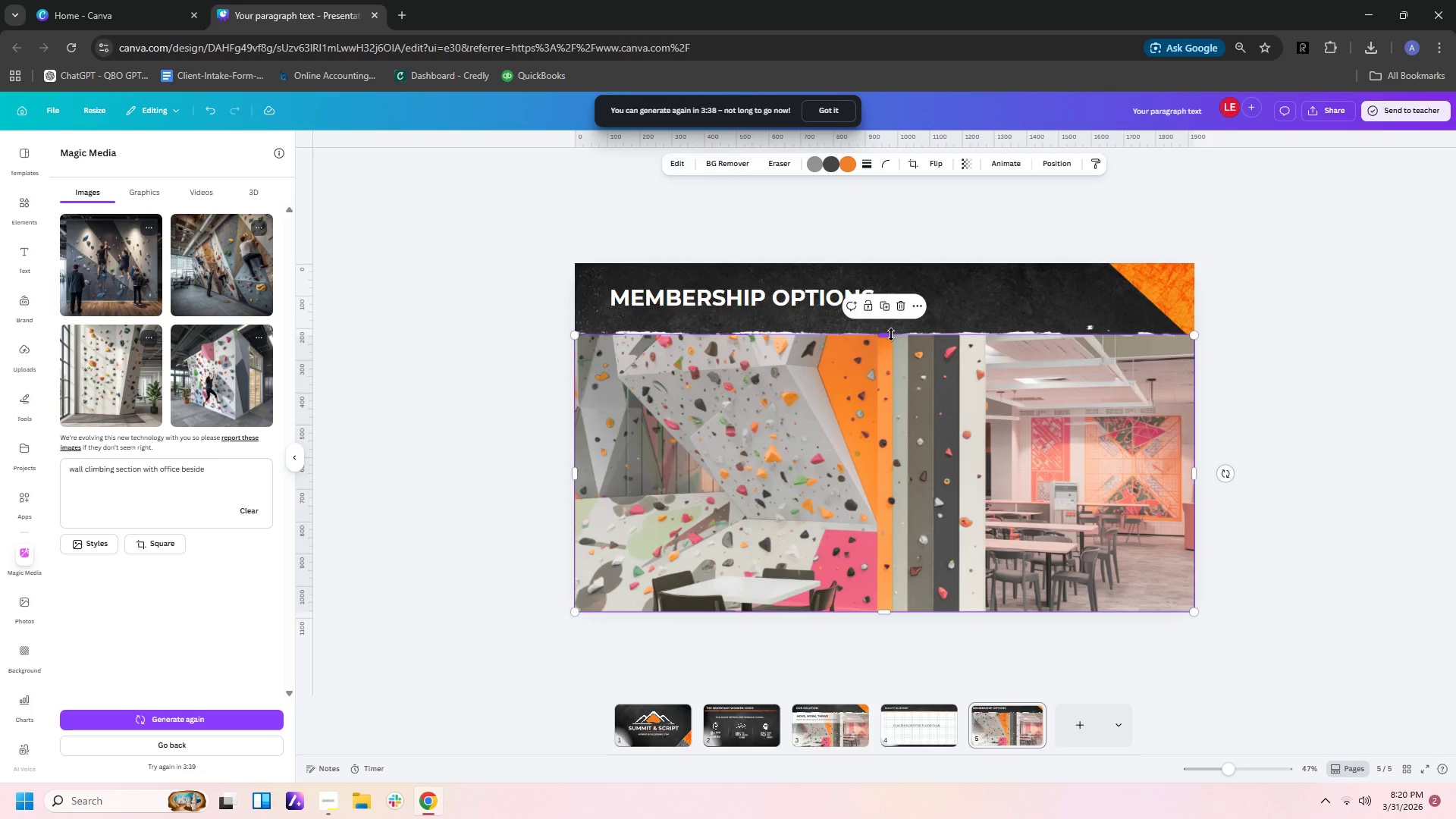 
left_click_drag(start_coordinate=[890, 334], to_coordinate=[894, 461])
 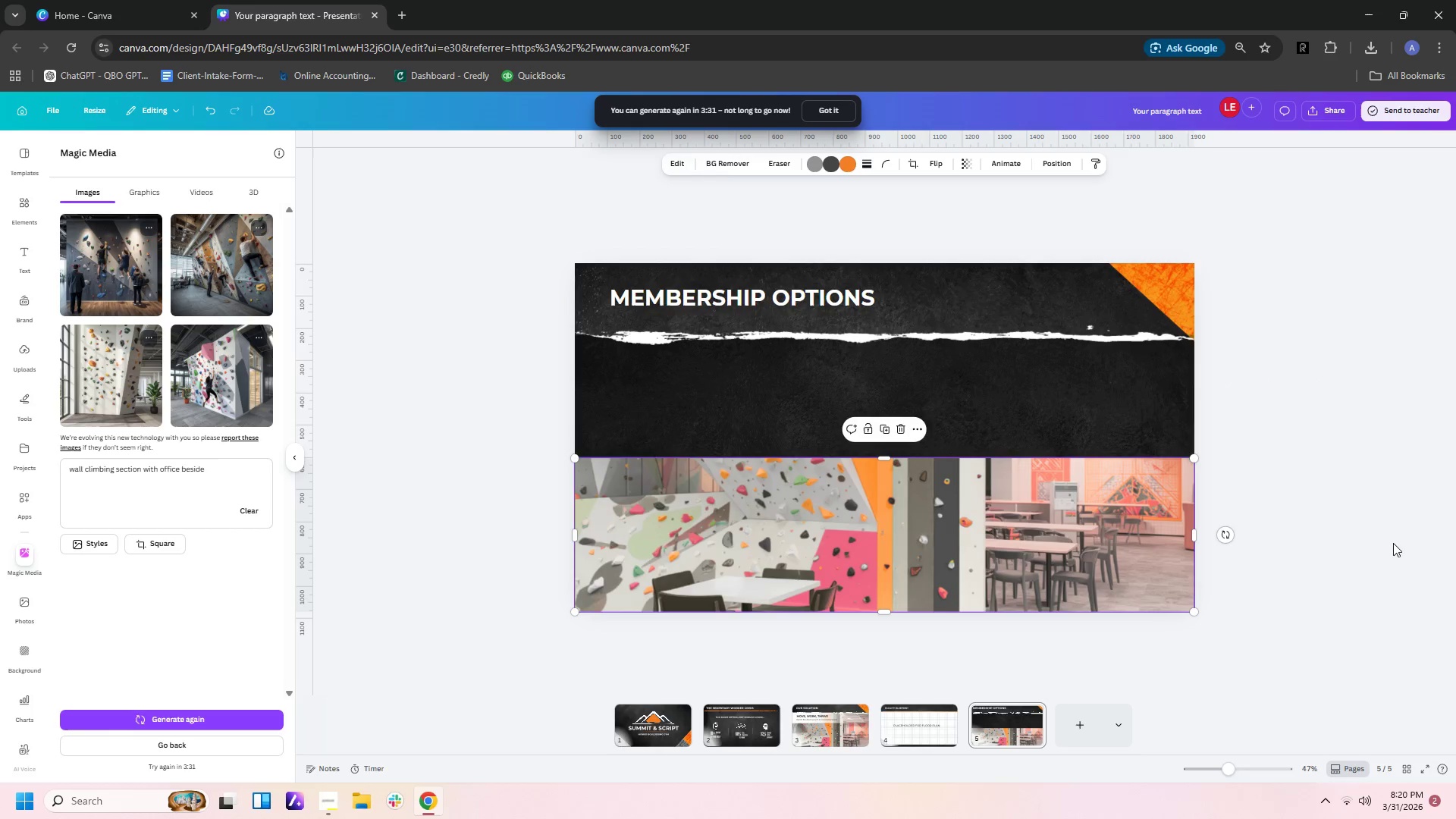 
left_click([1312, 533])
 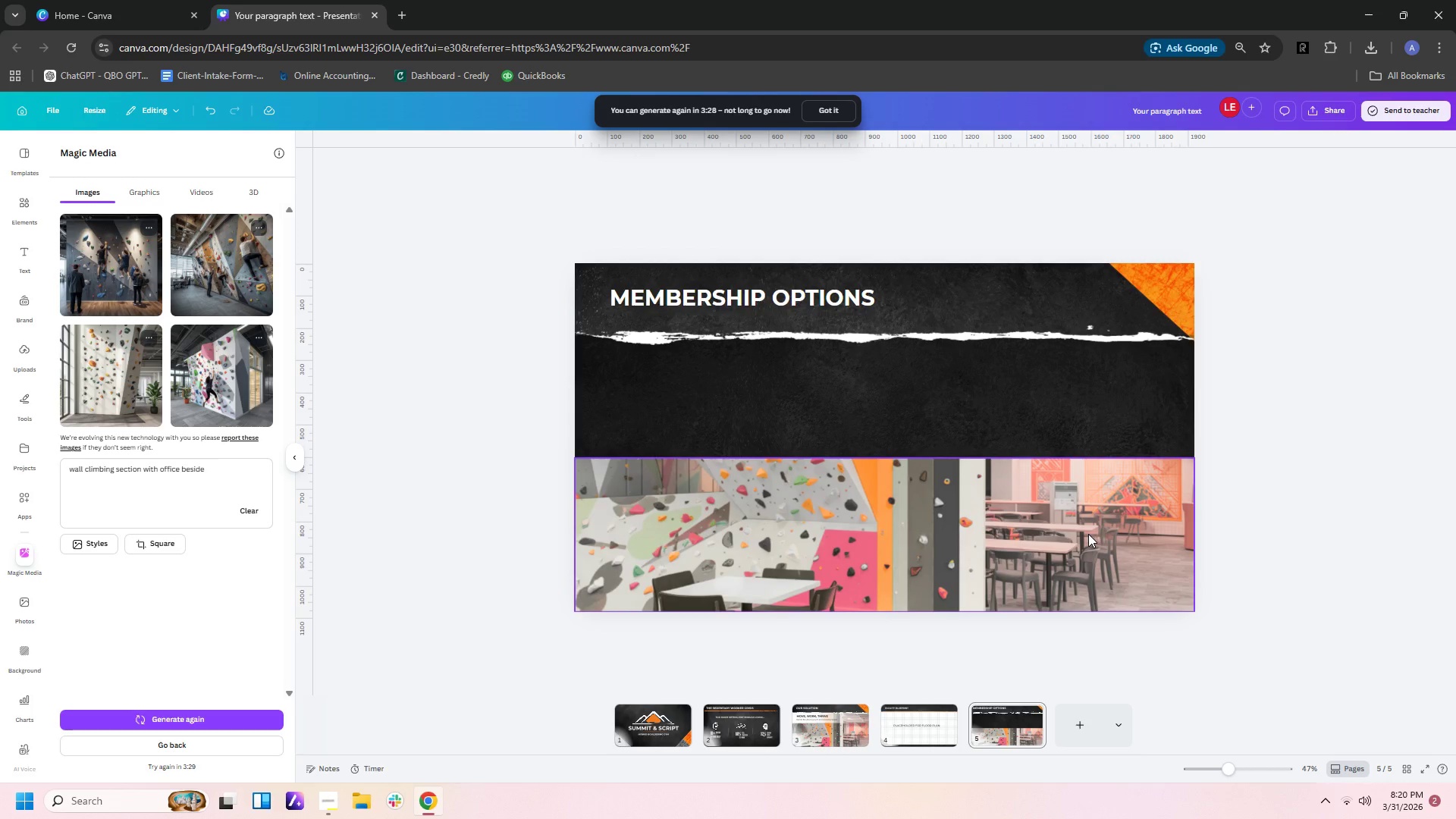 
left_click([1088, 532])
 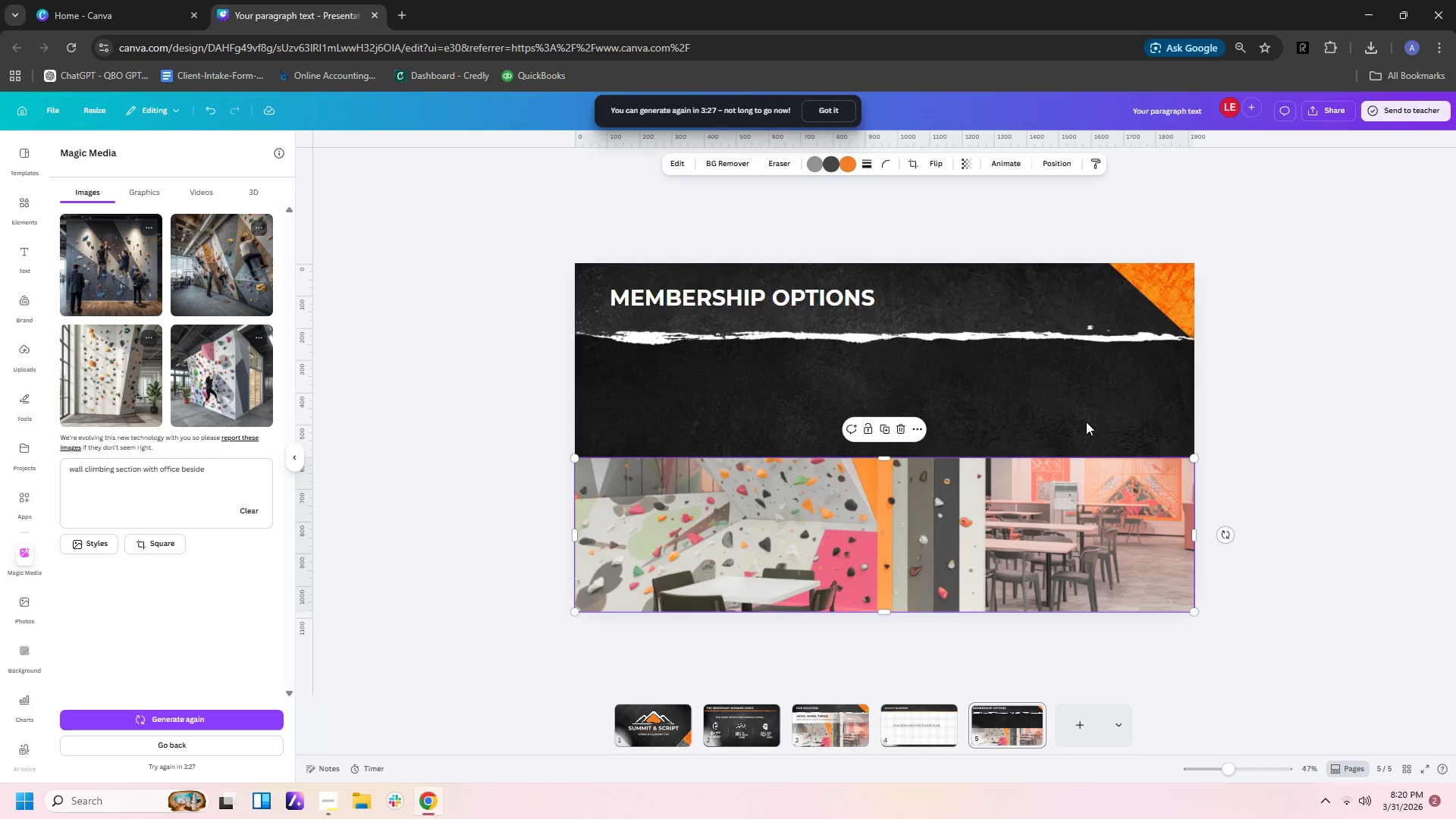 
left_click([1086, 411])
 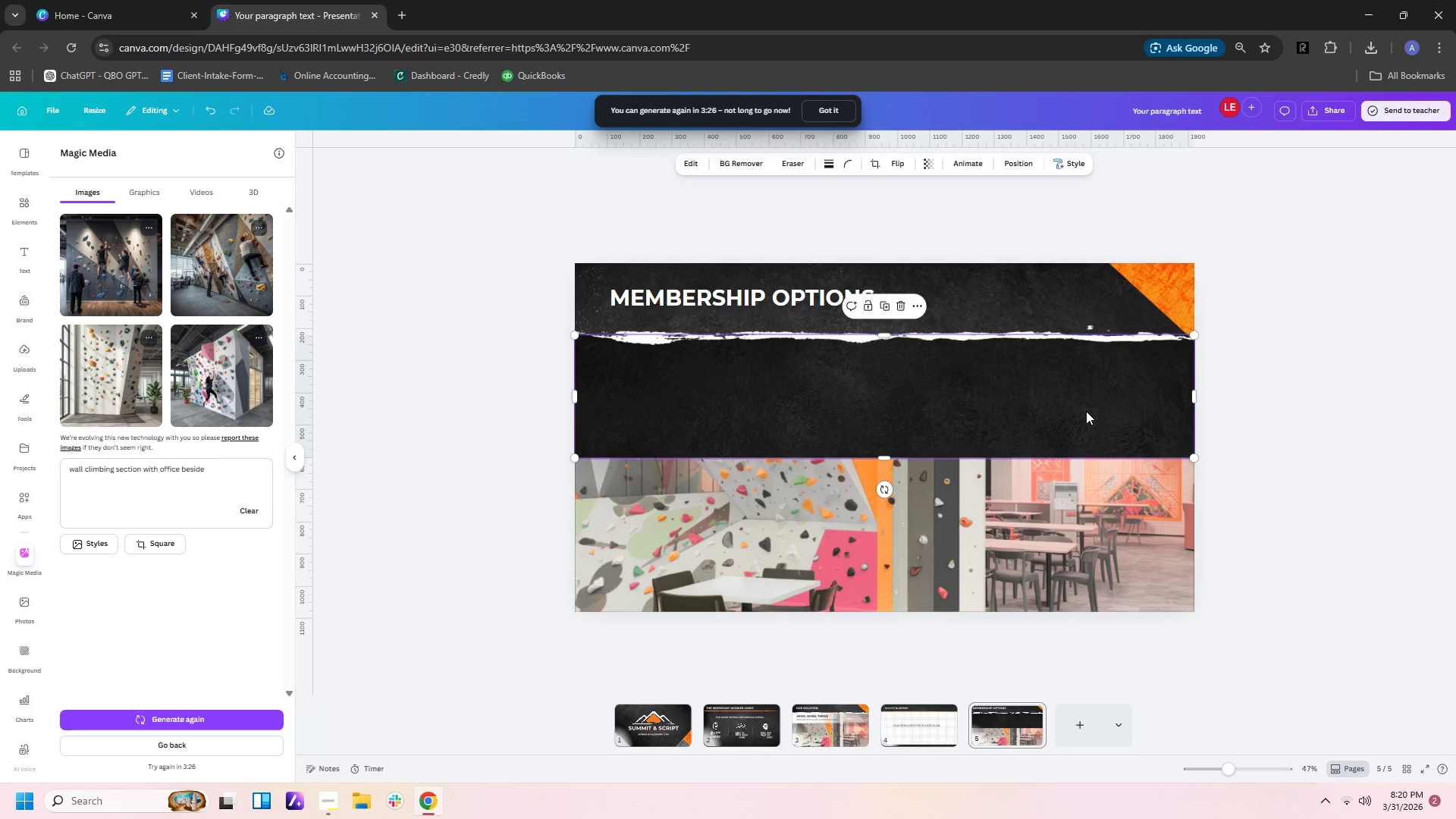 
key(Control+ControlLeft)
 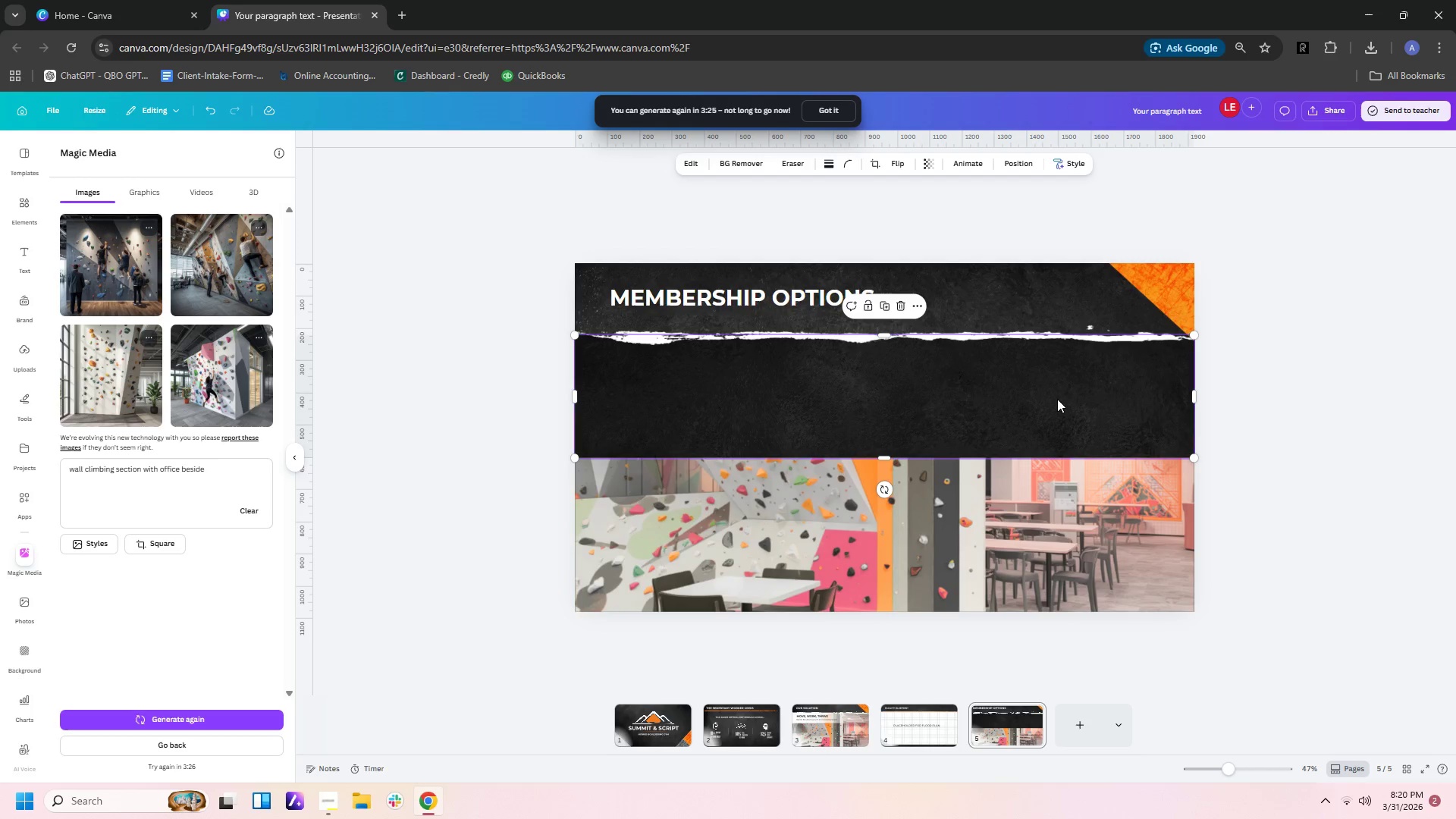 
left_click([1057, 399])
 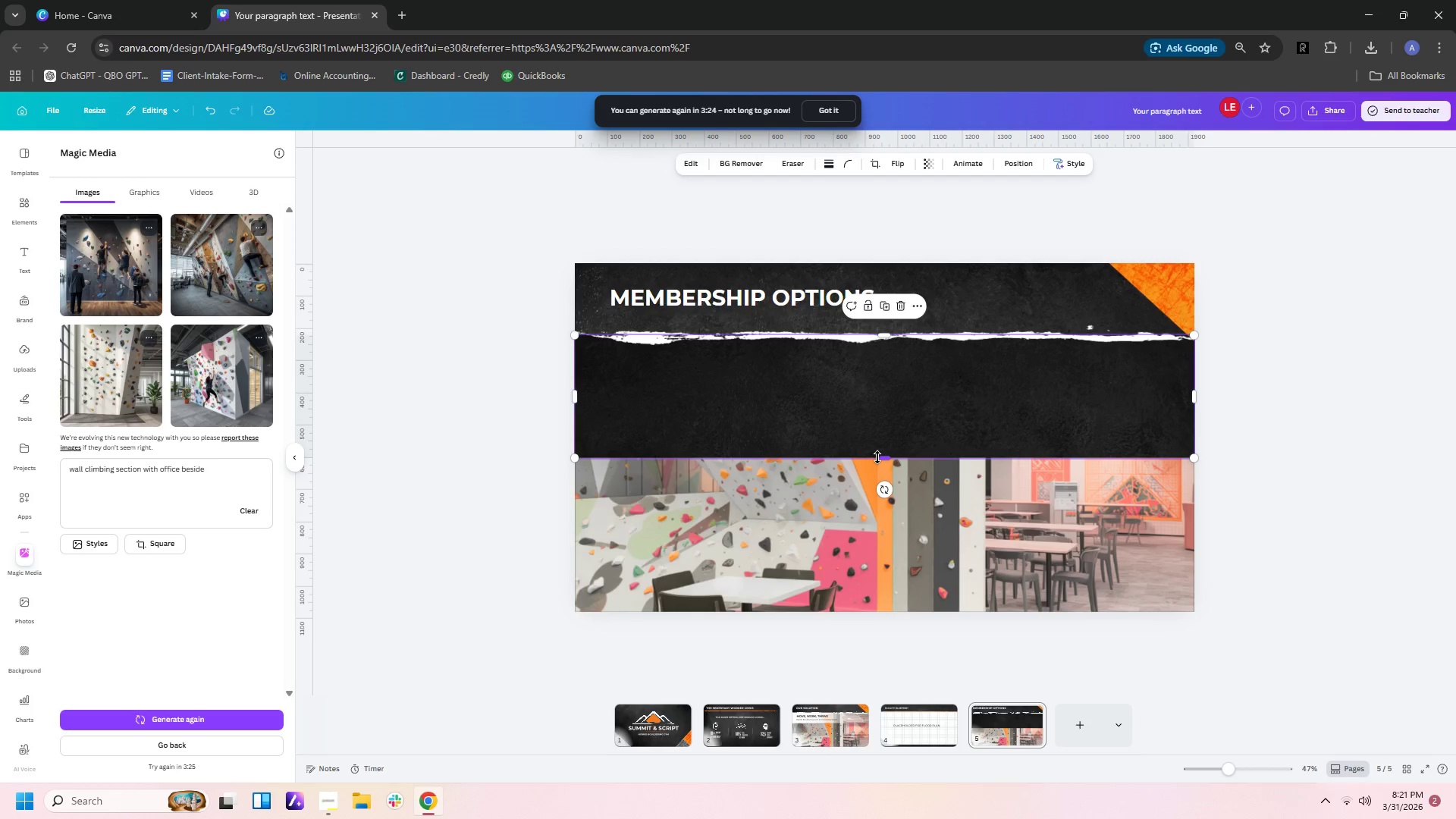 
left_click_drag(start_coordinate=[877, 457], to_coordinate=[876, 609])
 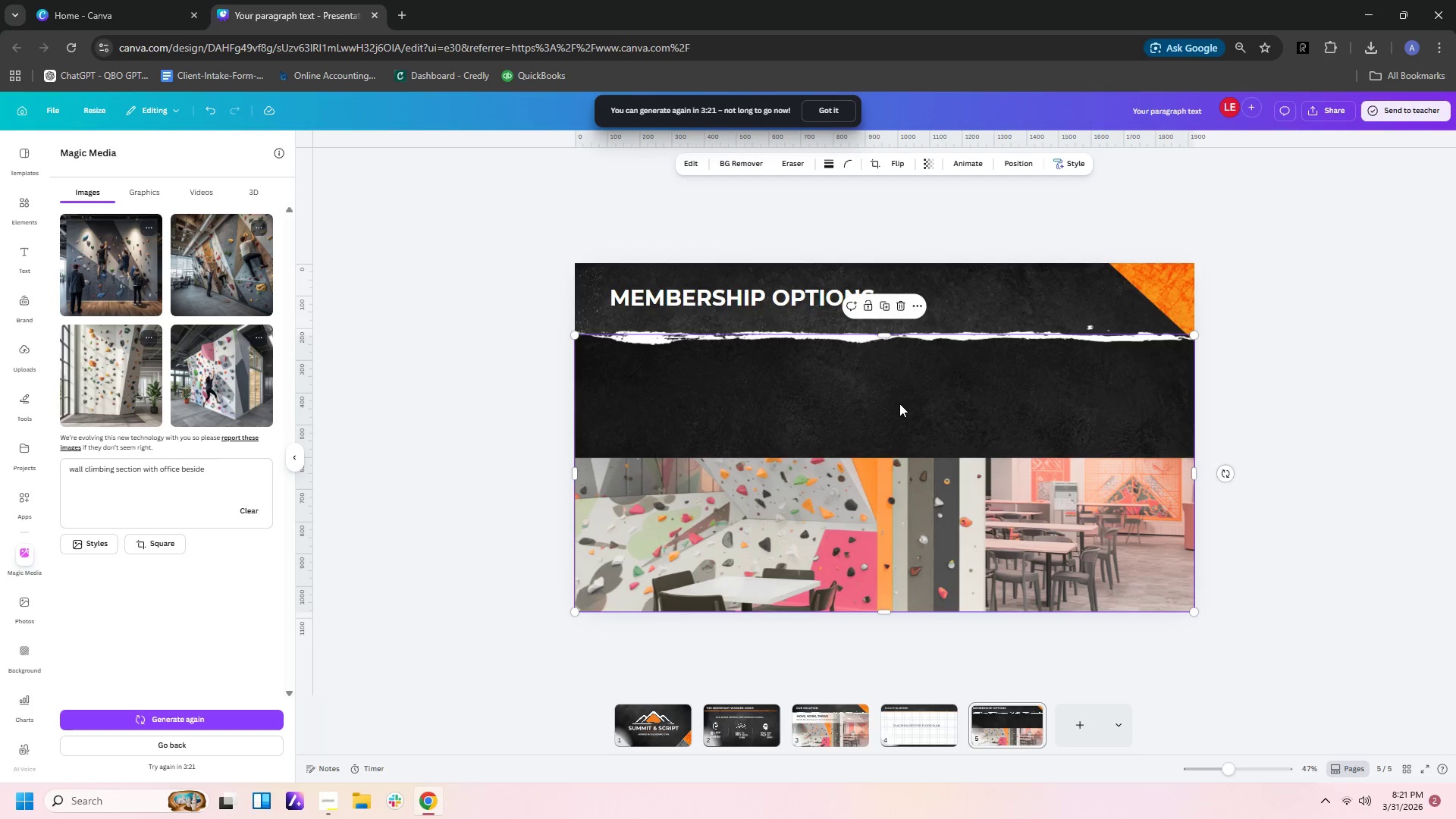 
key(Control+Z)
 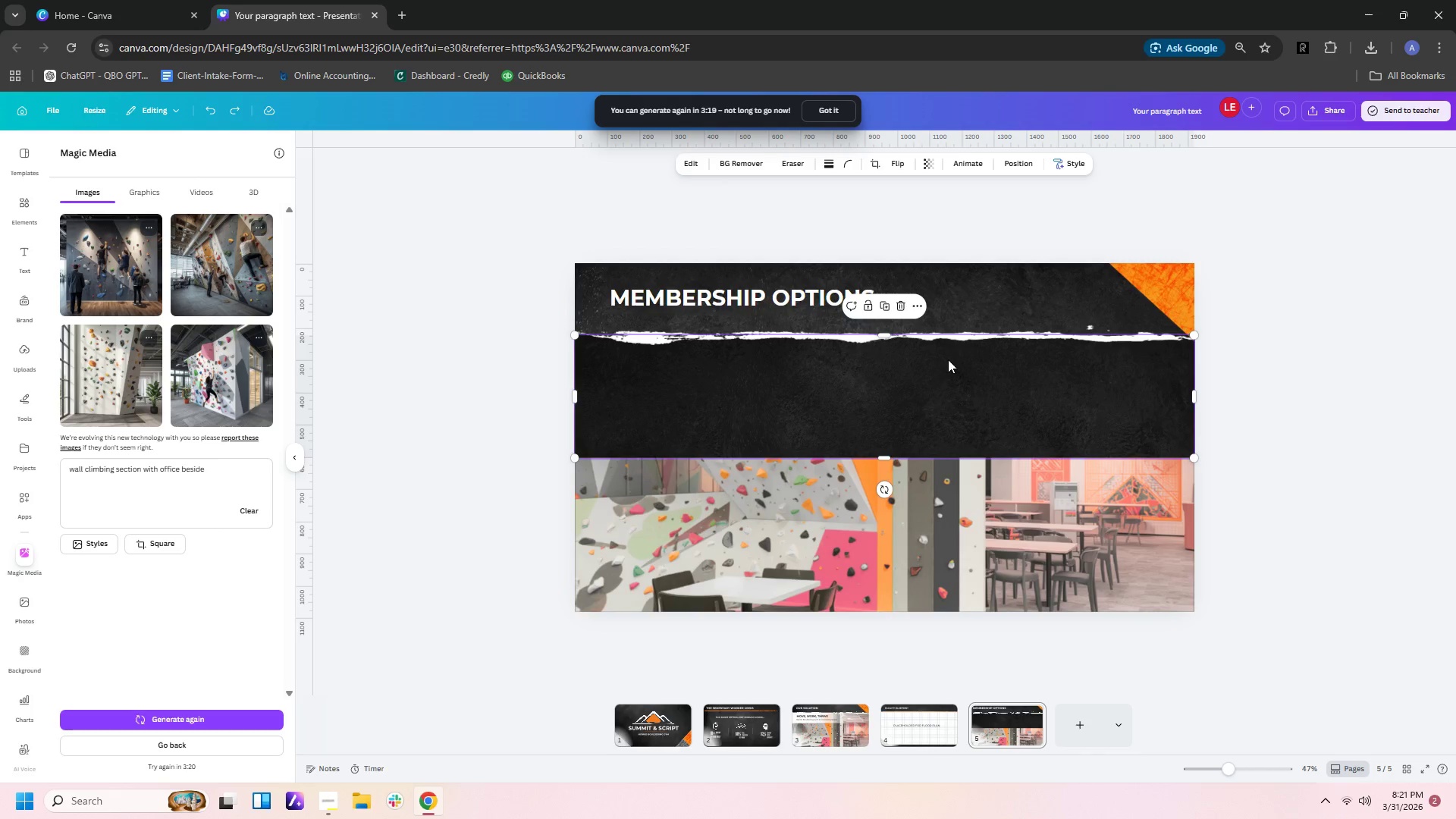 
left_click([948, 359])
 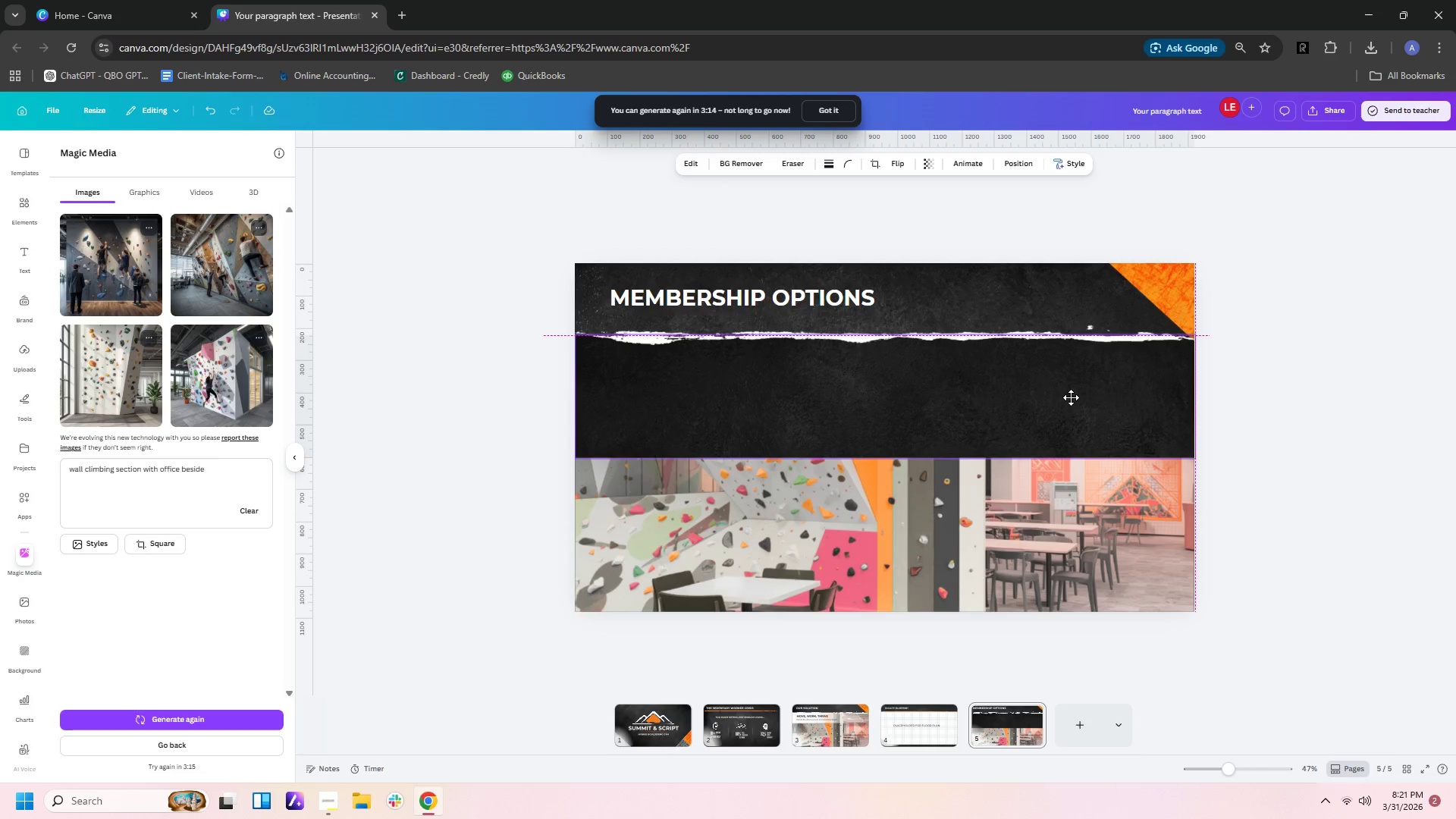 
wait(6.22)
 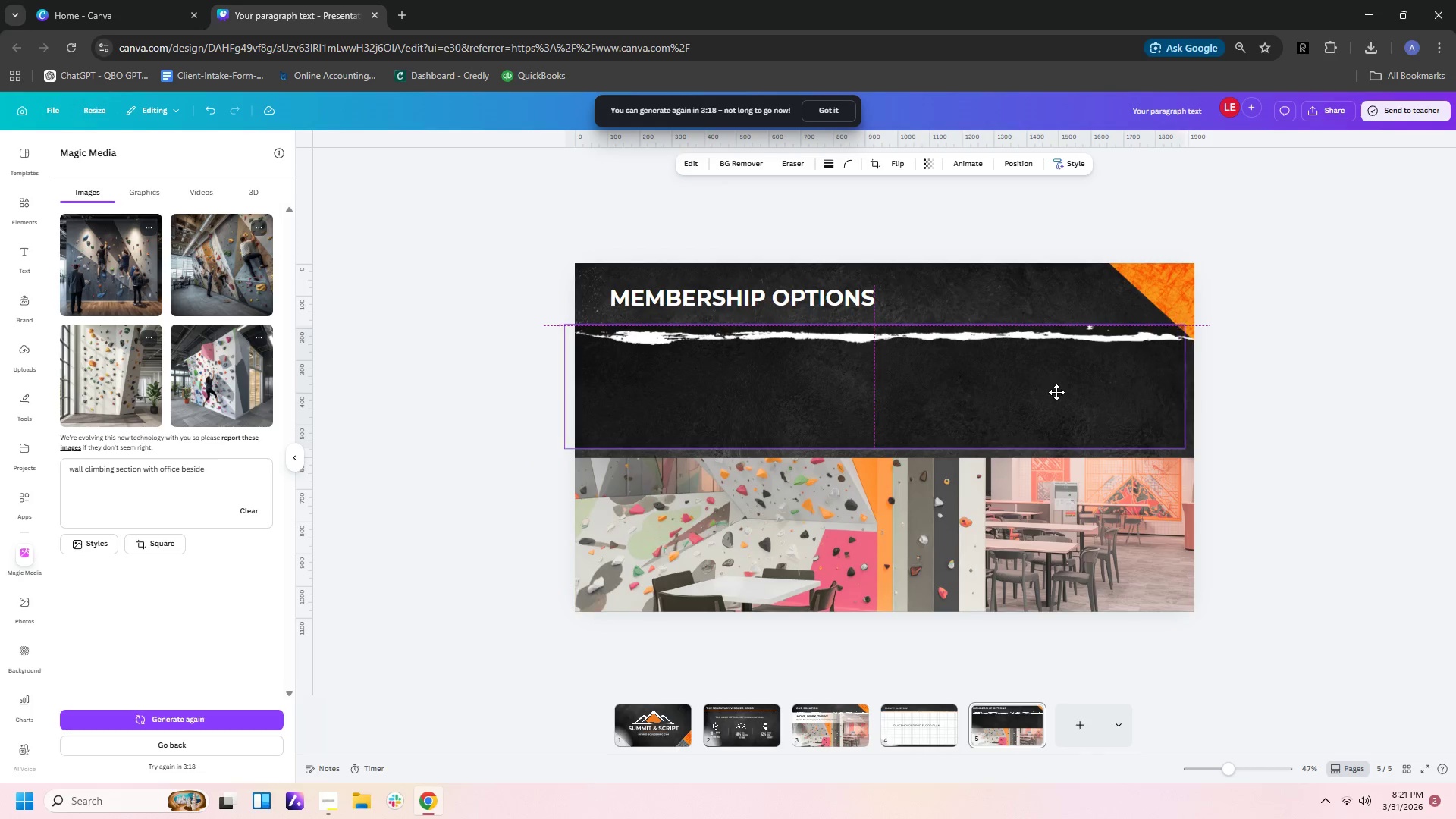 
left_click([924, 166])
 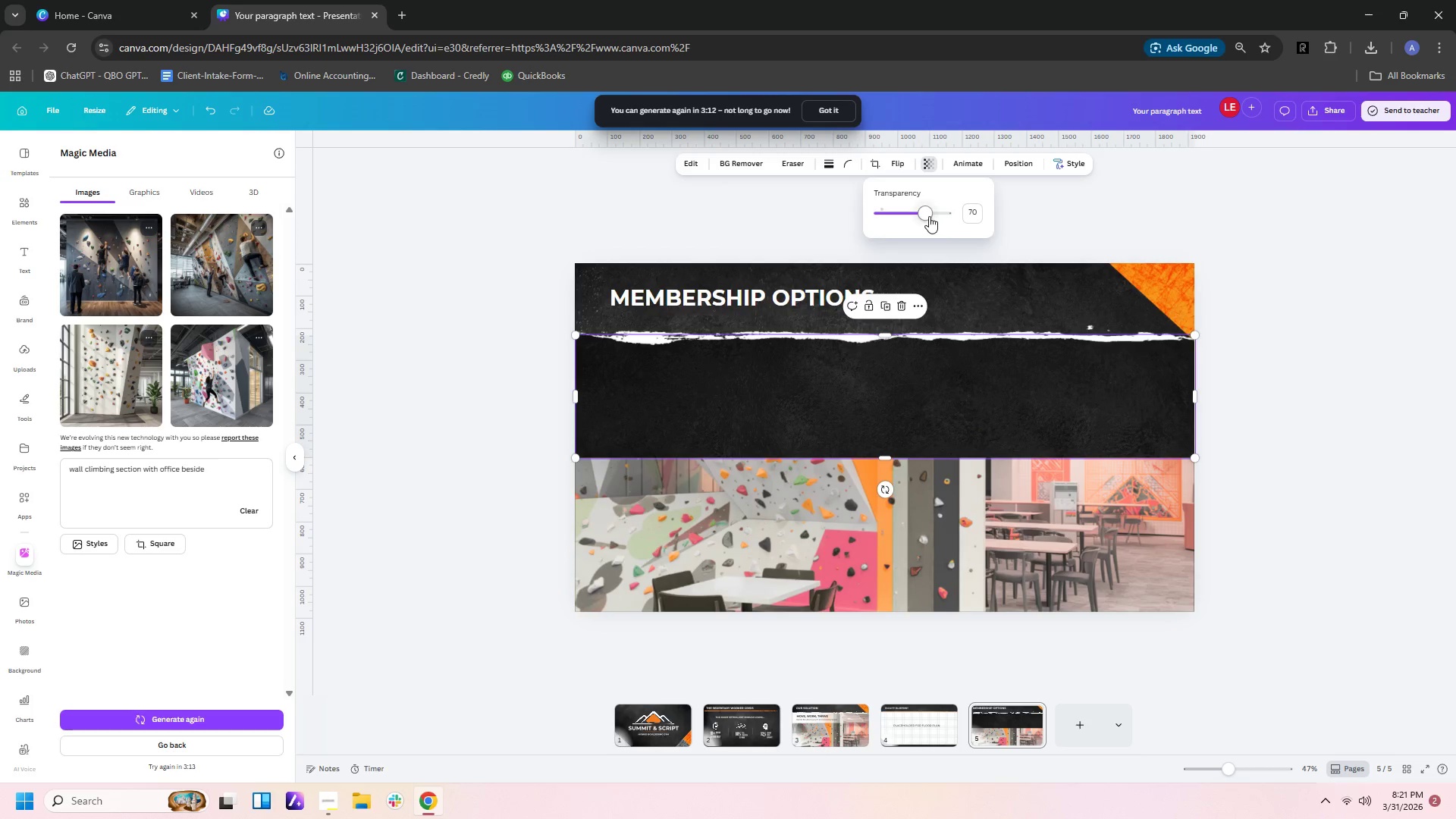 
left_click_drag(start_coordinate=[926, 216], to_coordinate=[1003, 219])
 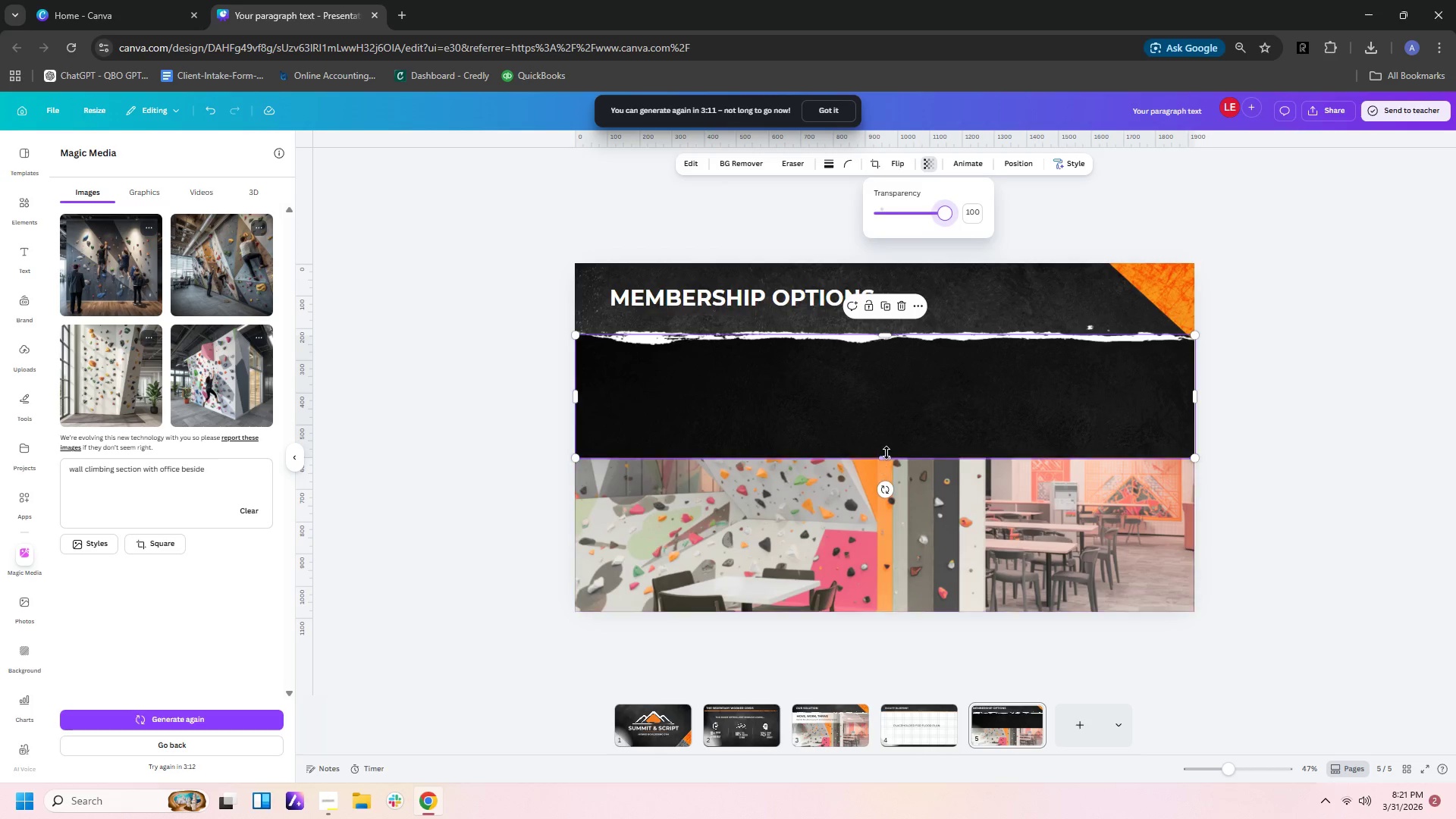 
left_click_drag(start_coordinate=[887, 453], to_coordinate=[905, 610])
 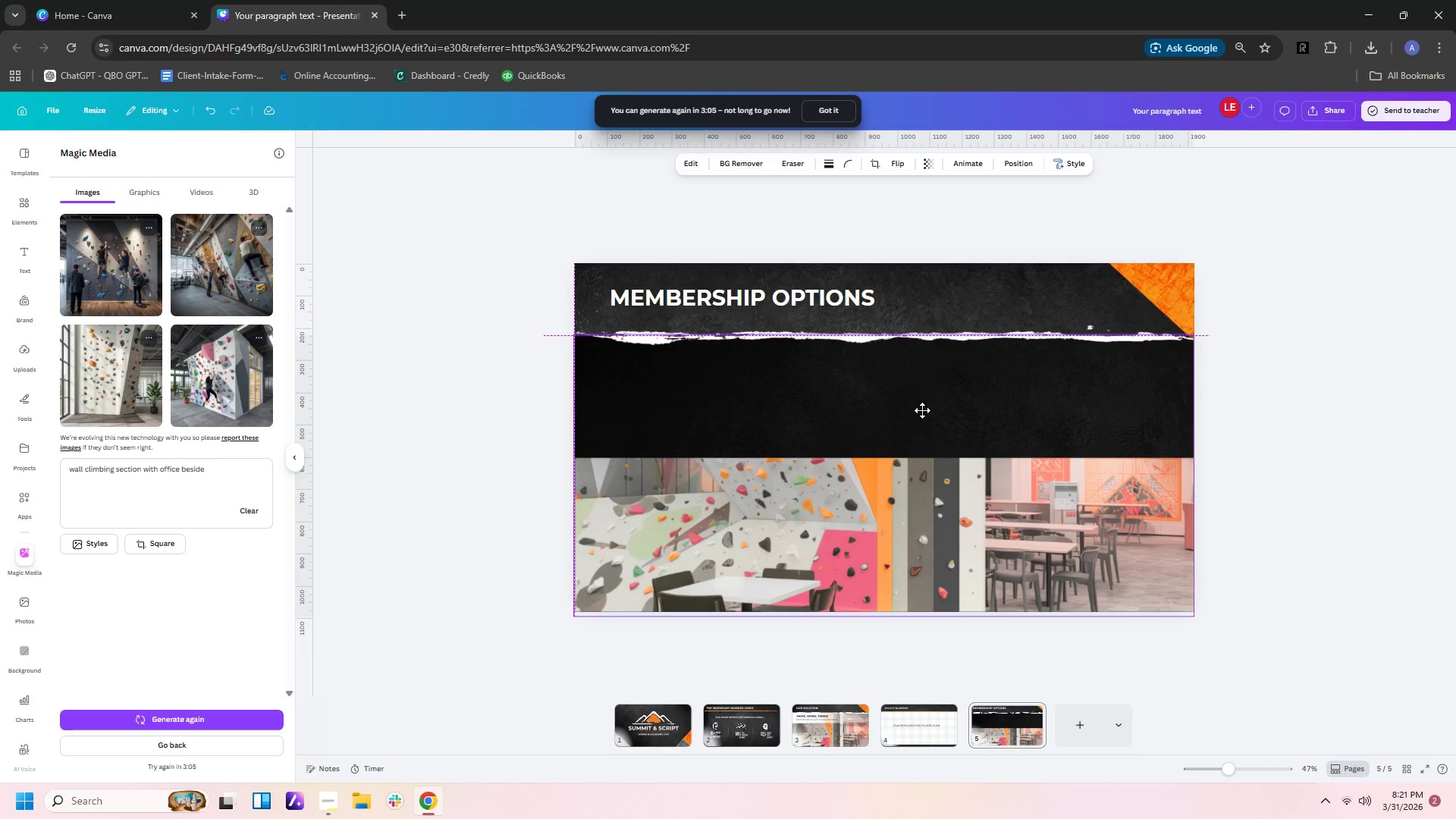 
wait(5.7)
 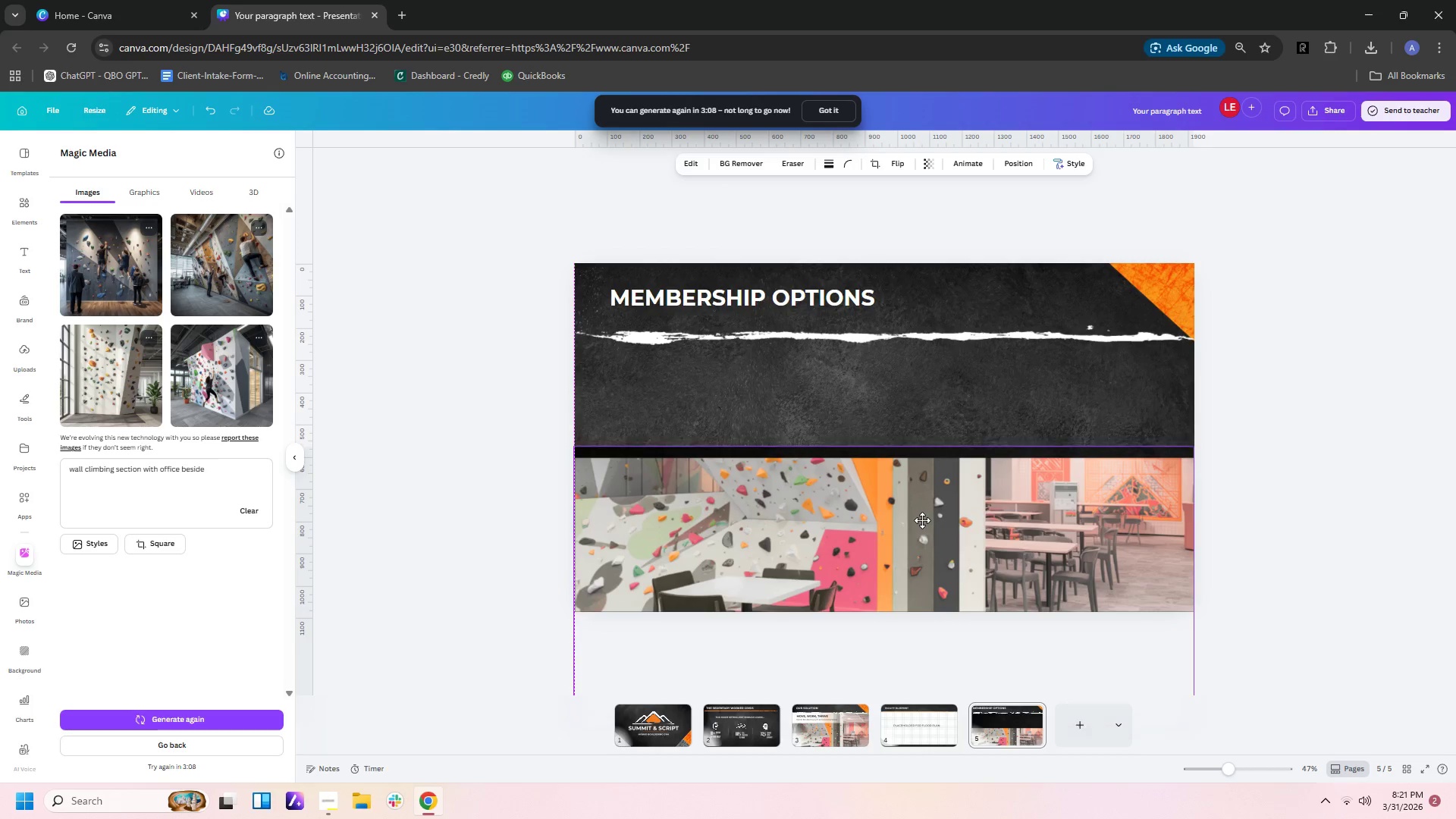 
left_click_drag(start_coordinate=[885, 617], to_coordinate=[886, 611])
 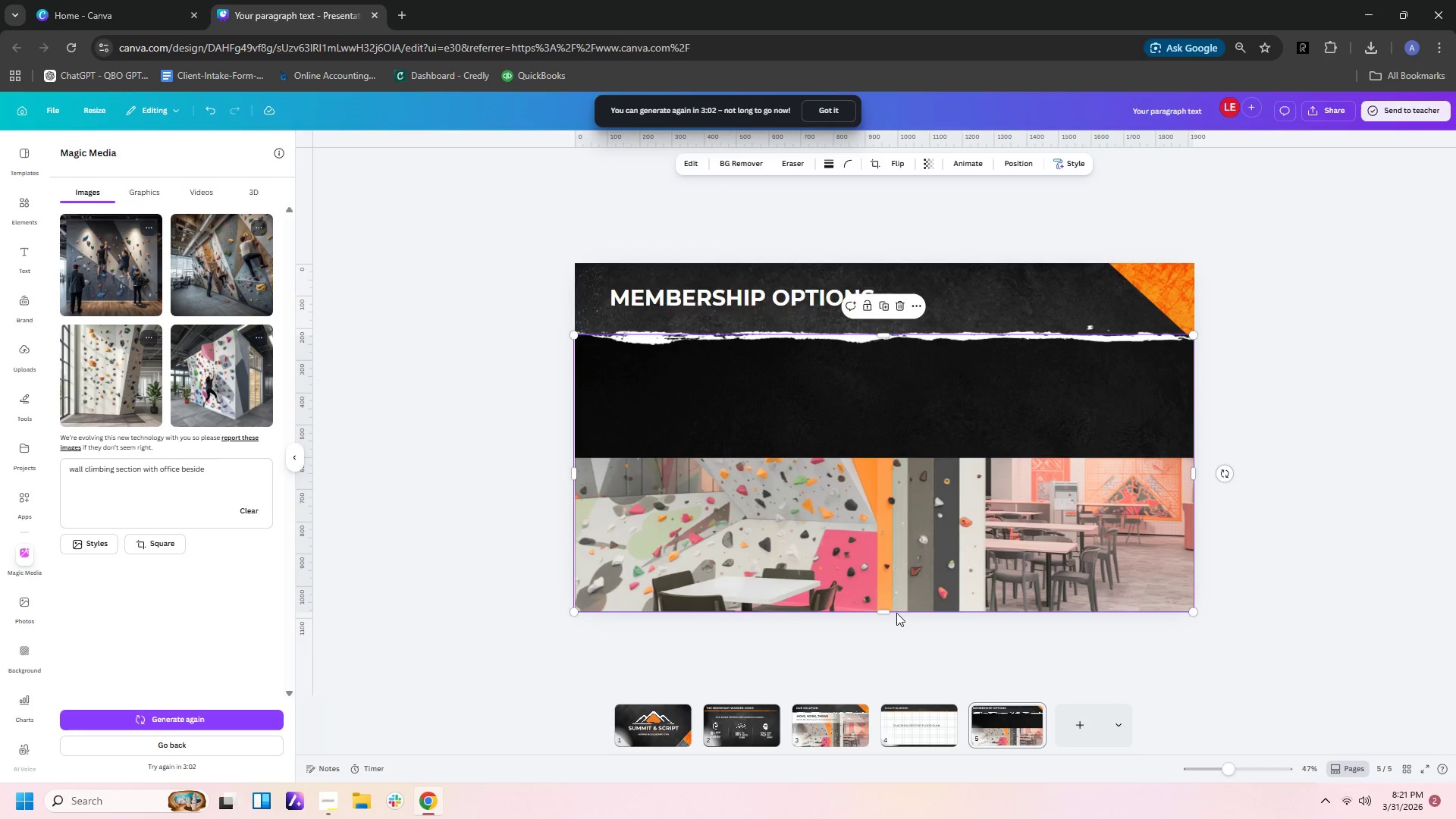 
left_click_drag(start_coordinate=[884, 610], to_coordinate=[907, 449])
 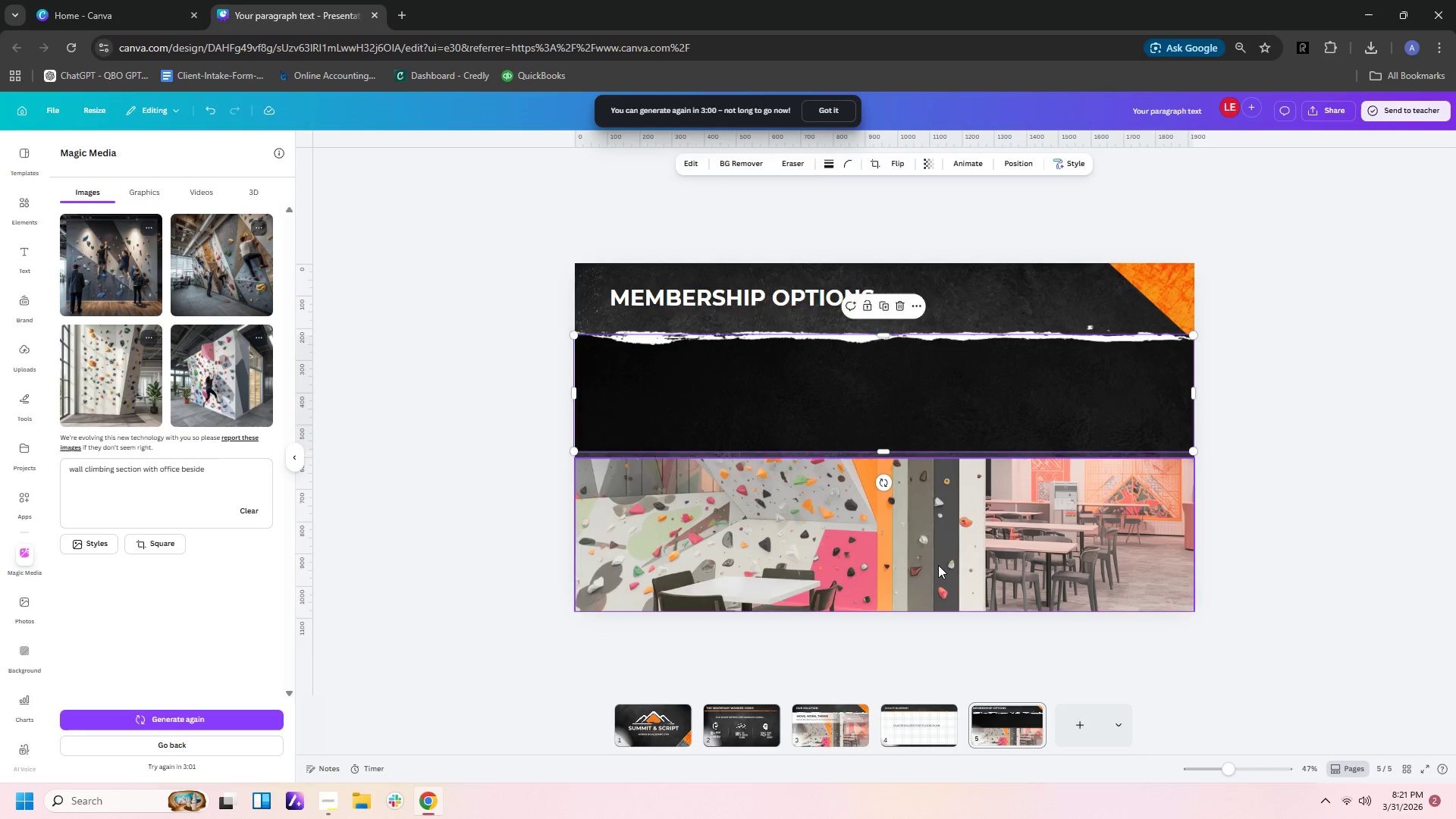 
left_click([938, 565])
 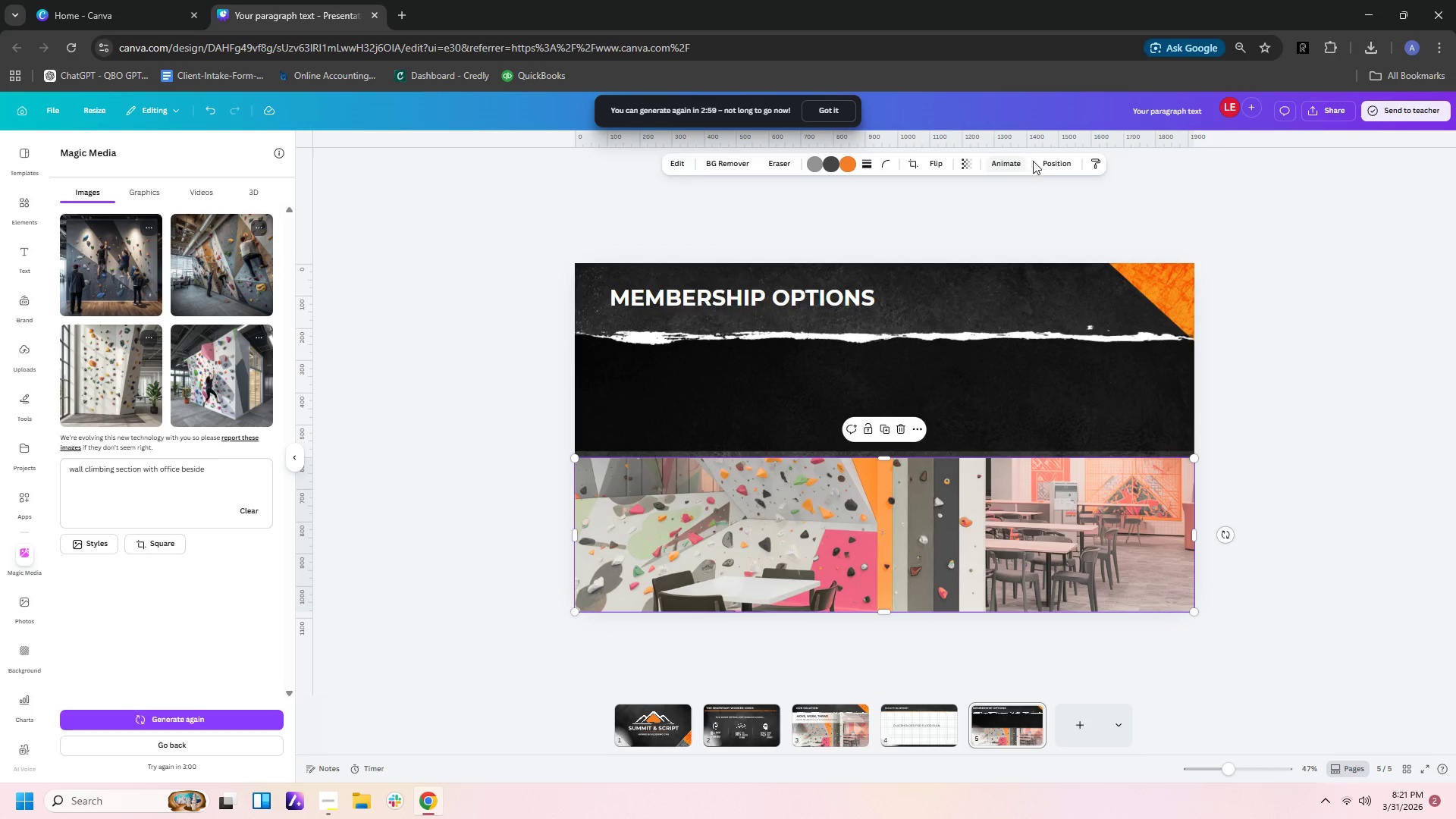 
left_click([1055, 163])
 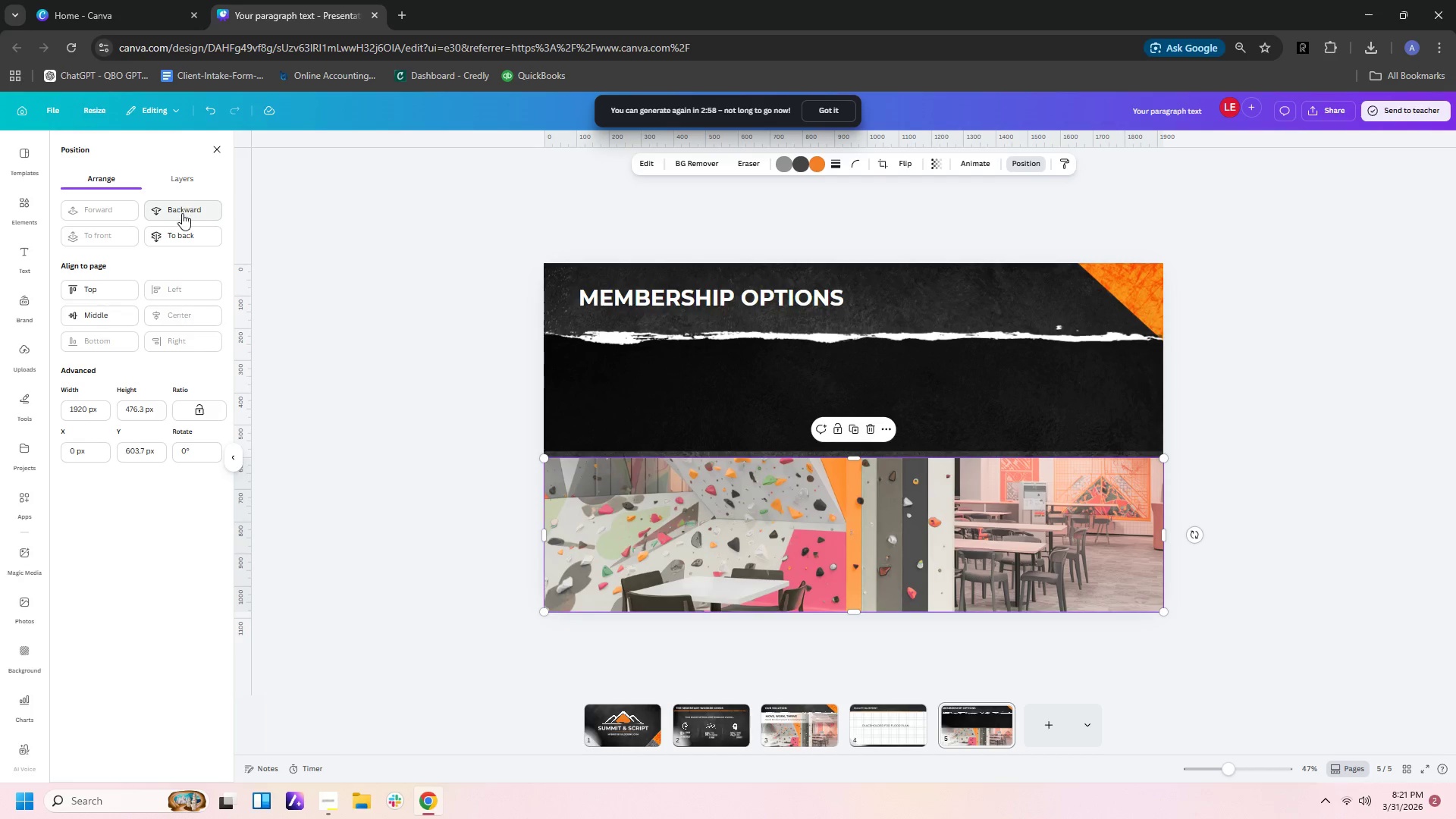 
left_click([184, 208])
 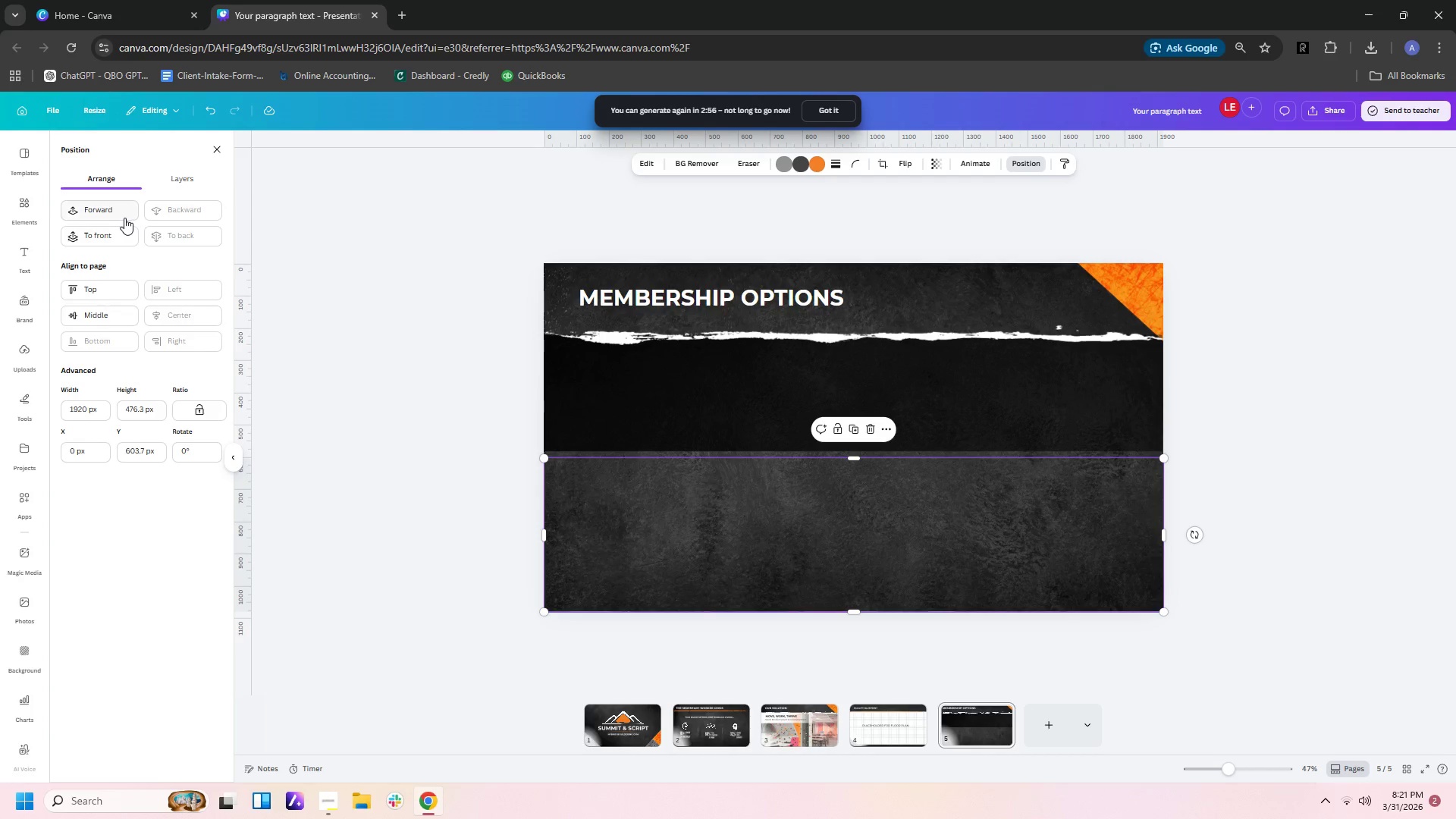 
left_click([115, 212])
 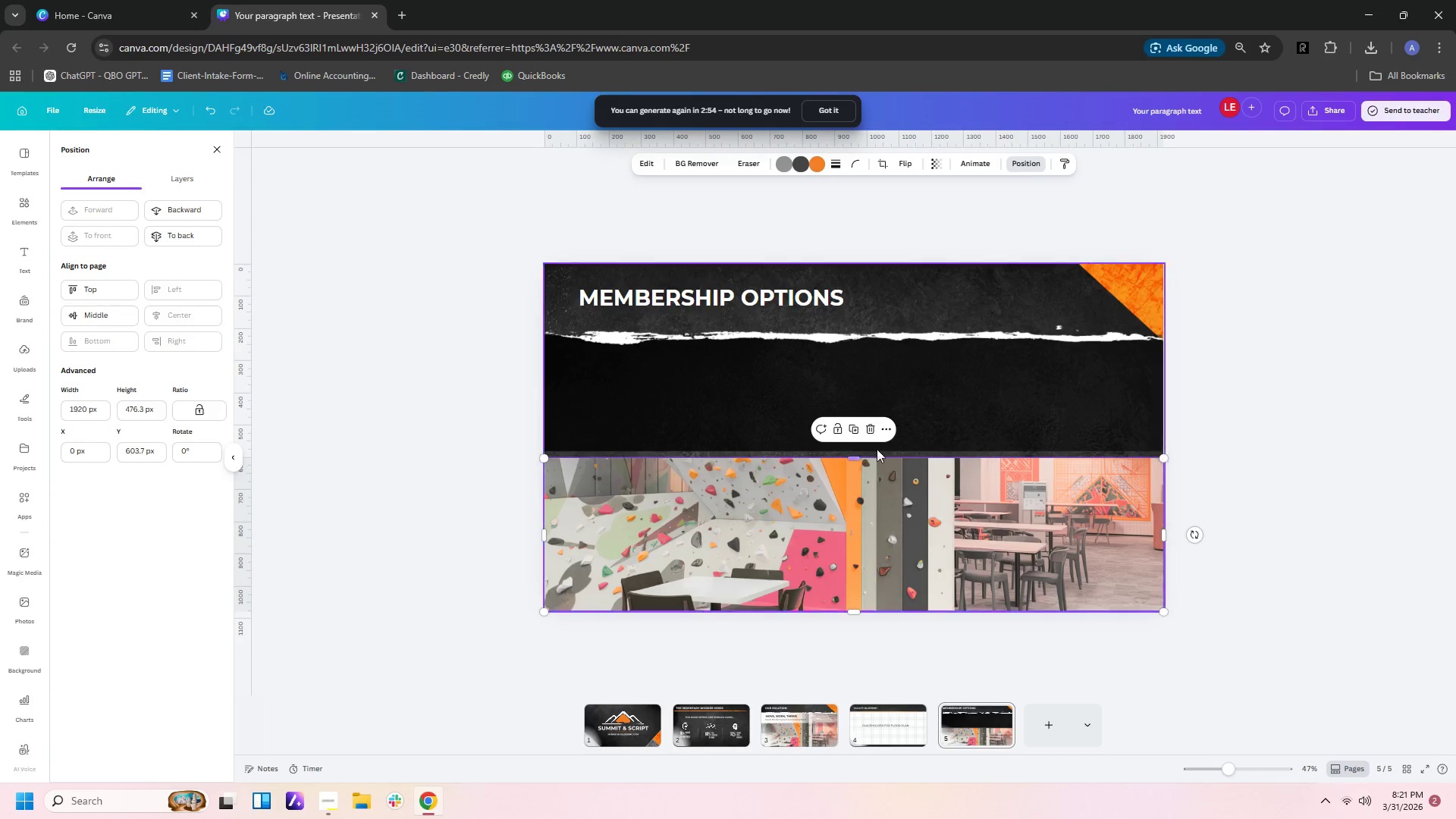 
left_click([914, 438])
 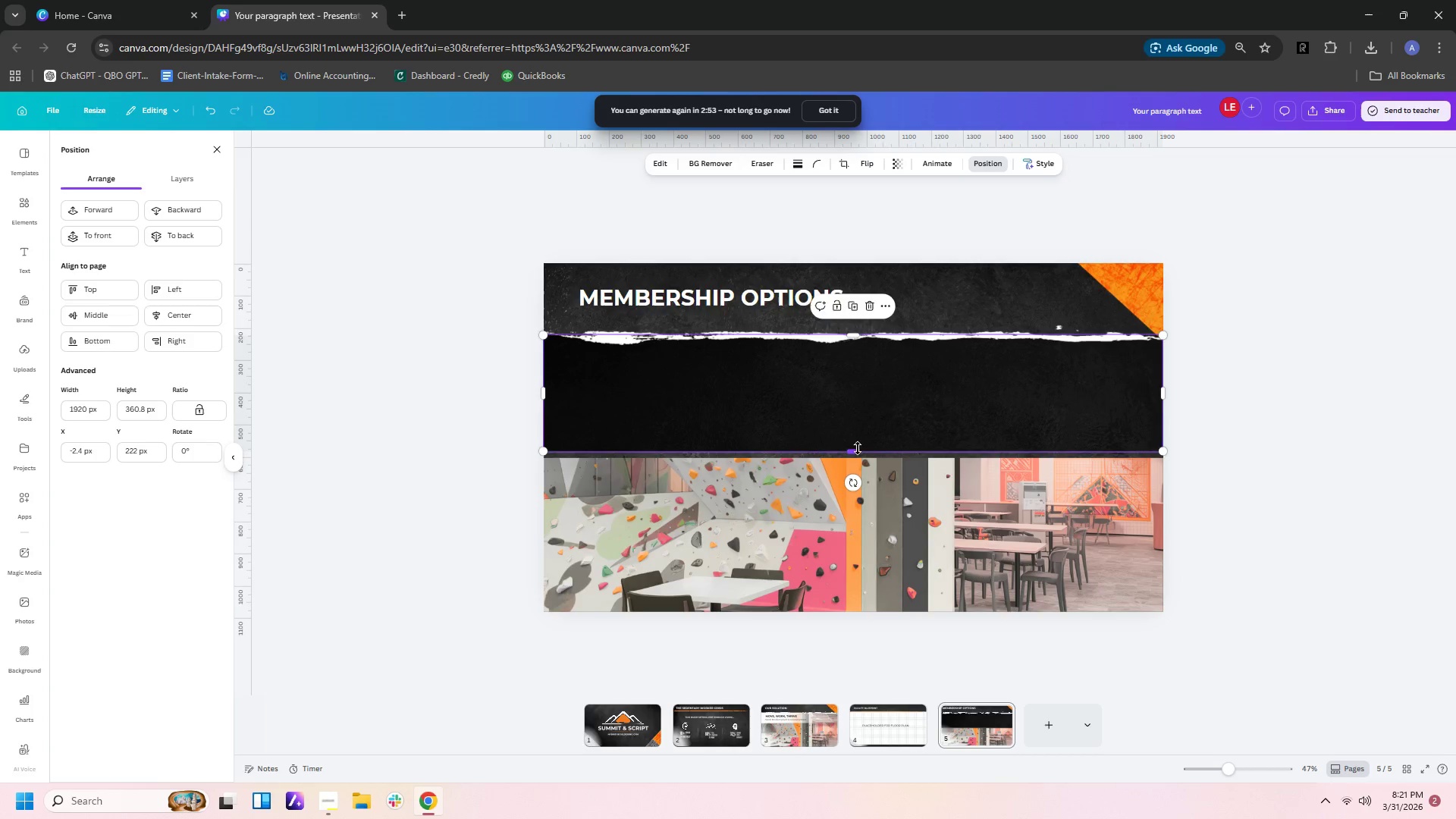 
left_click_drag(start_coordinate=[858, 448], to_coordinate=[864, 514])
 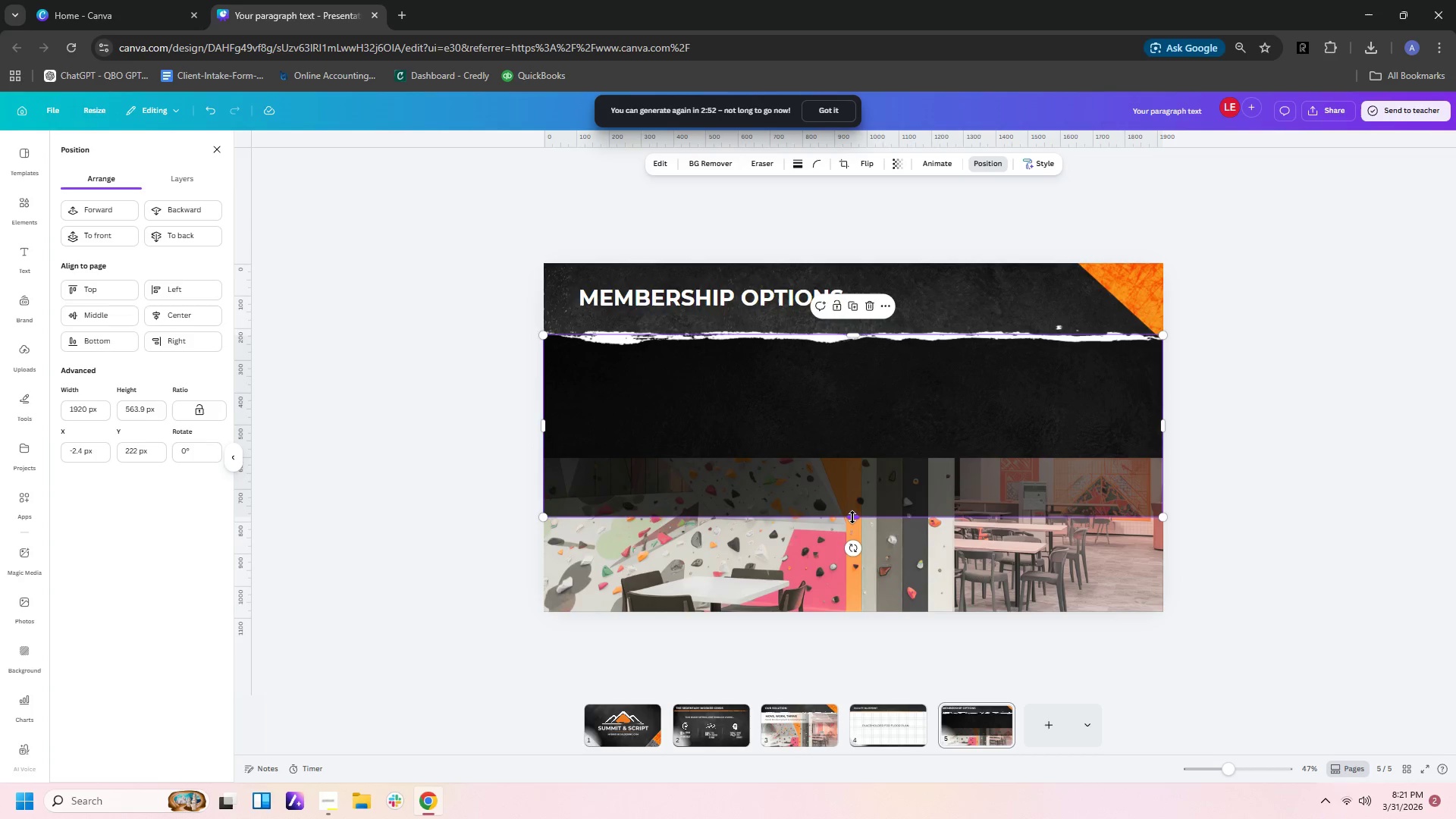 
left_click_drag(start_coordinate=[852, 517], to_coordinate=[850, 613])
 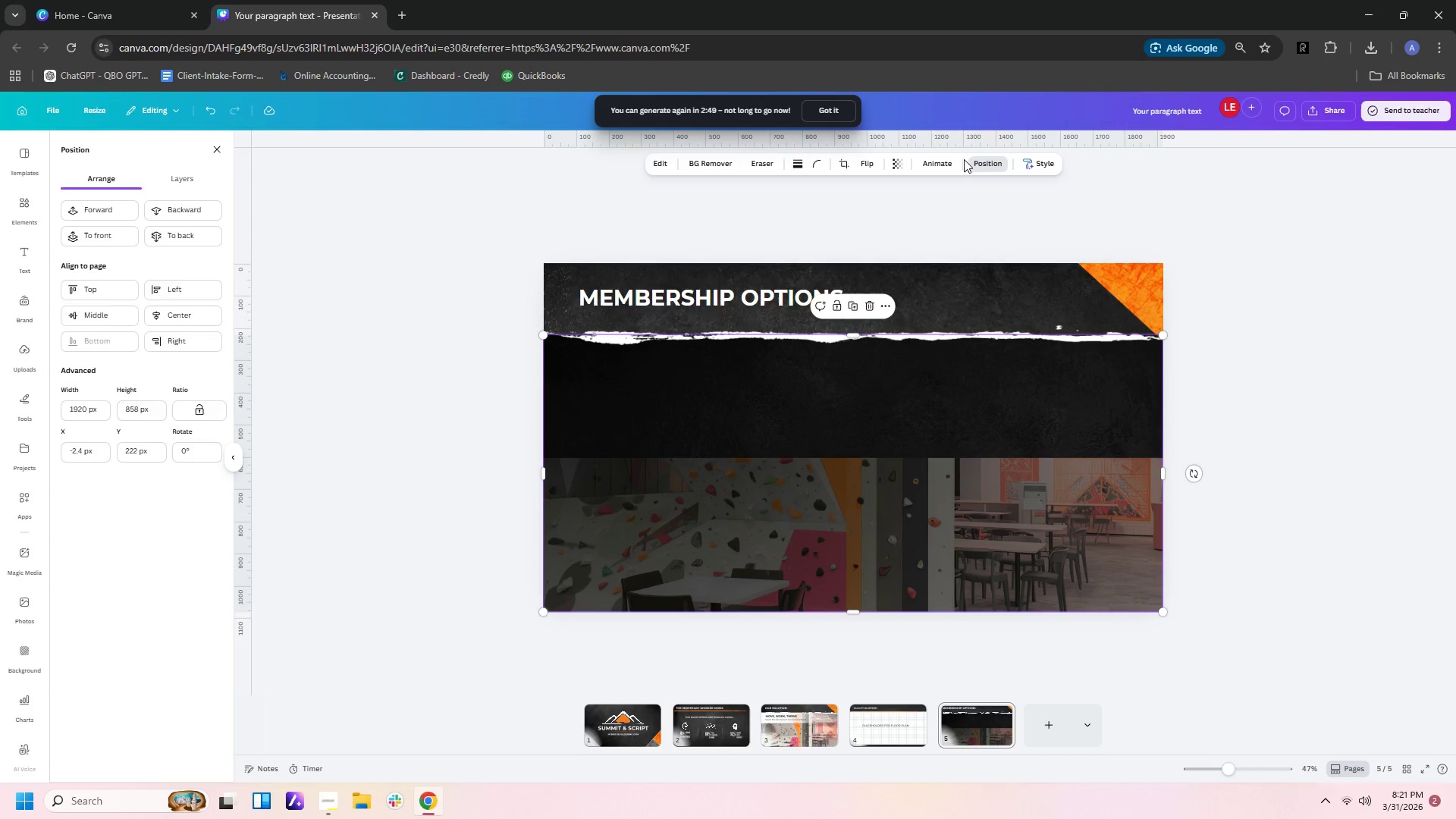 
left_click([897, 163])
 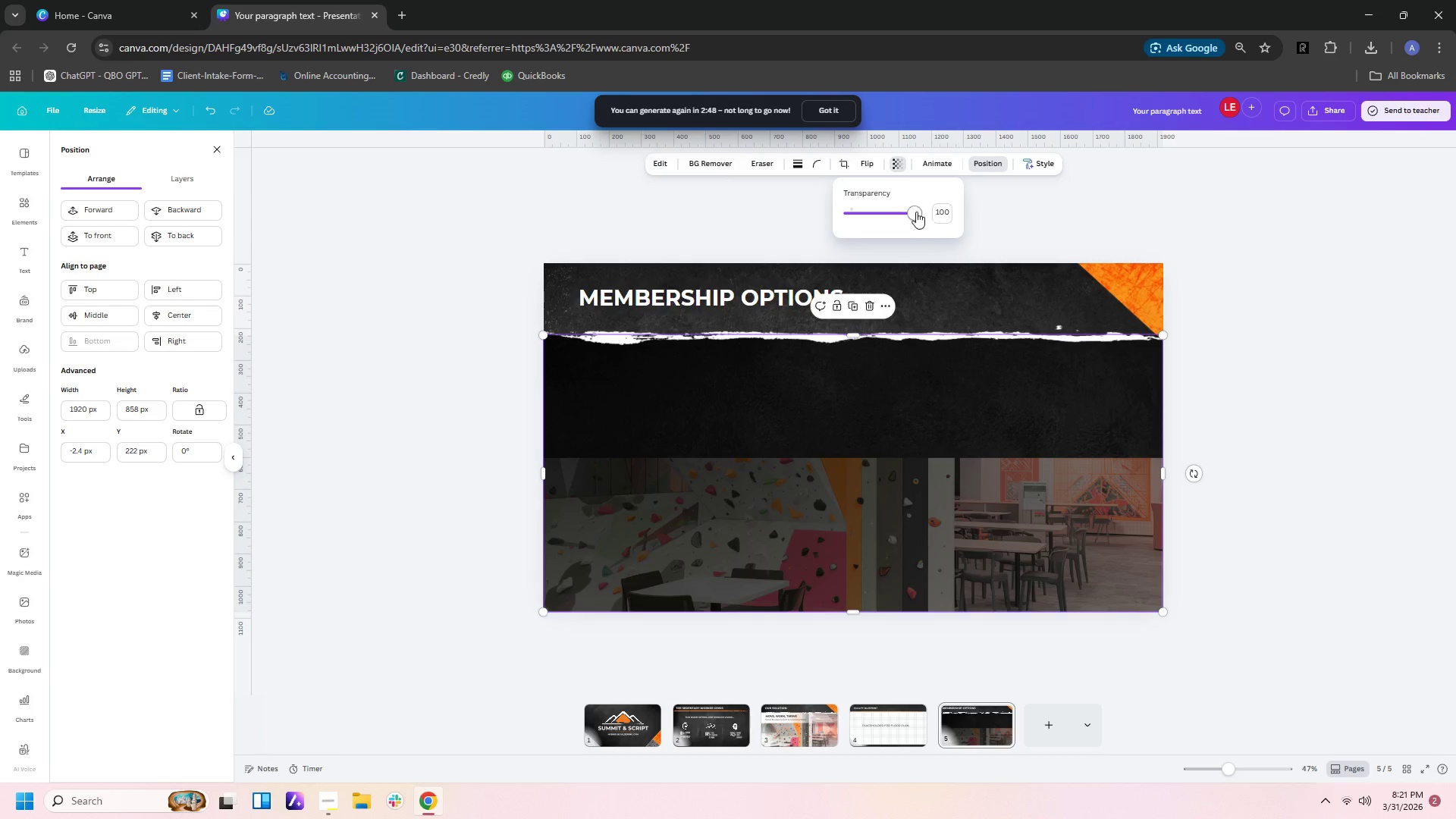 
left_click_drag(start_coordinate=[915, 211], to_coordinate=[889, 211])
 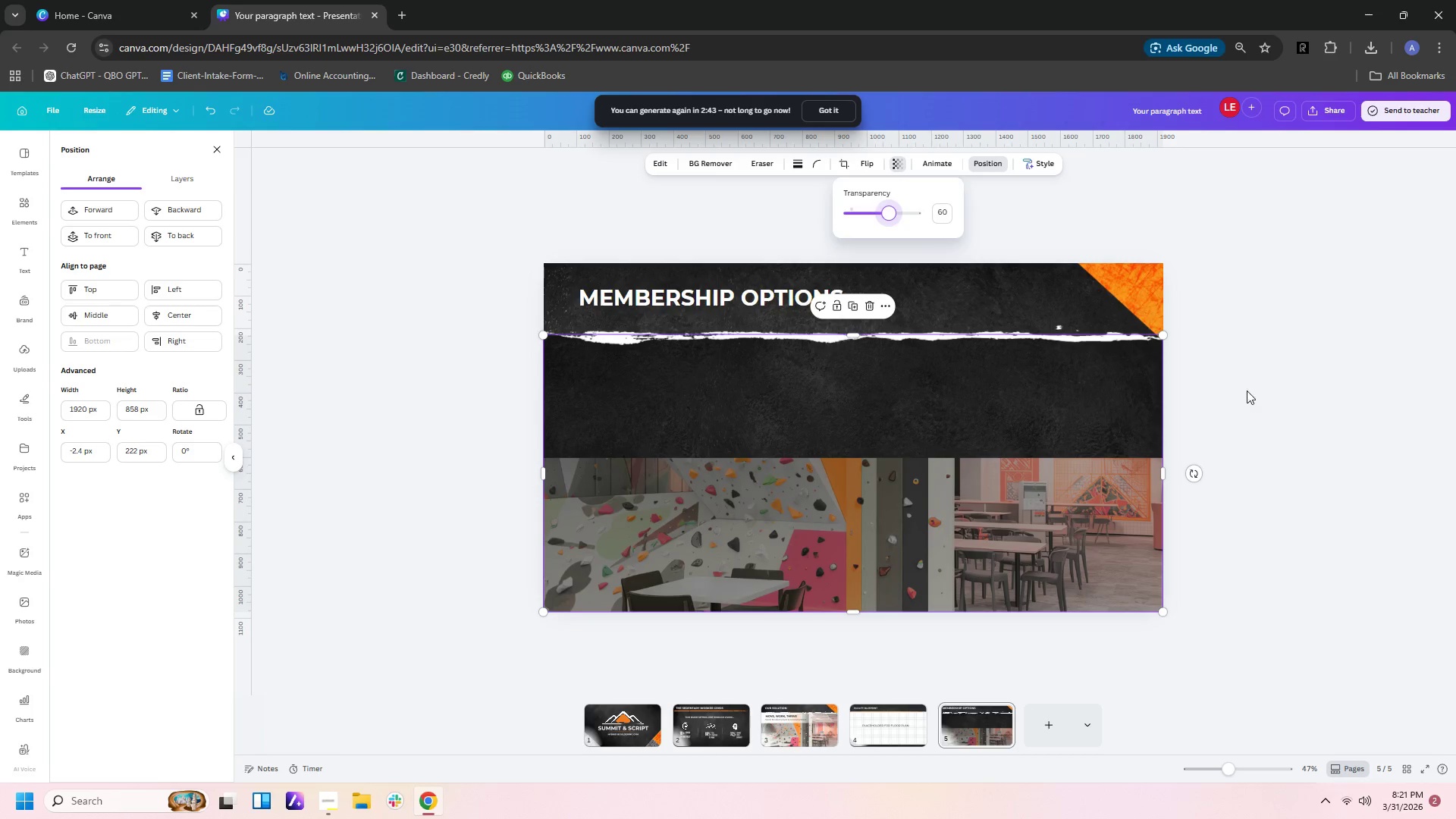 
left_click([1247, 391])
 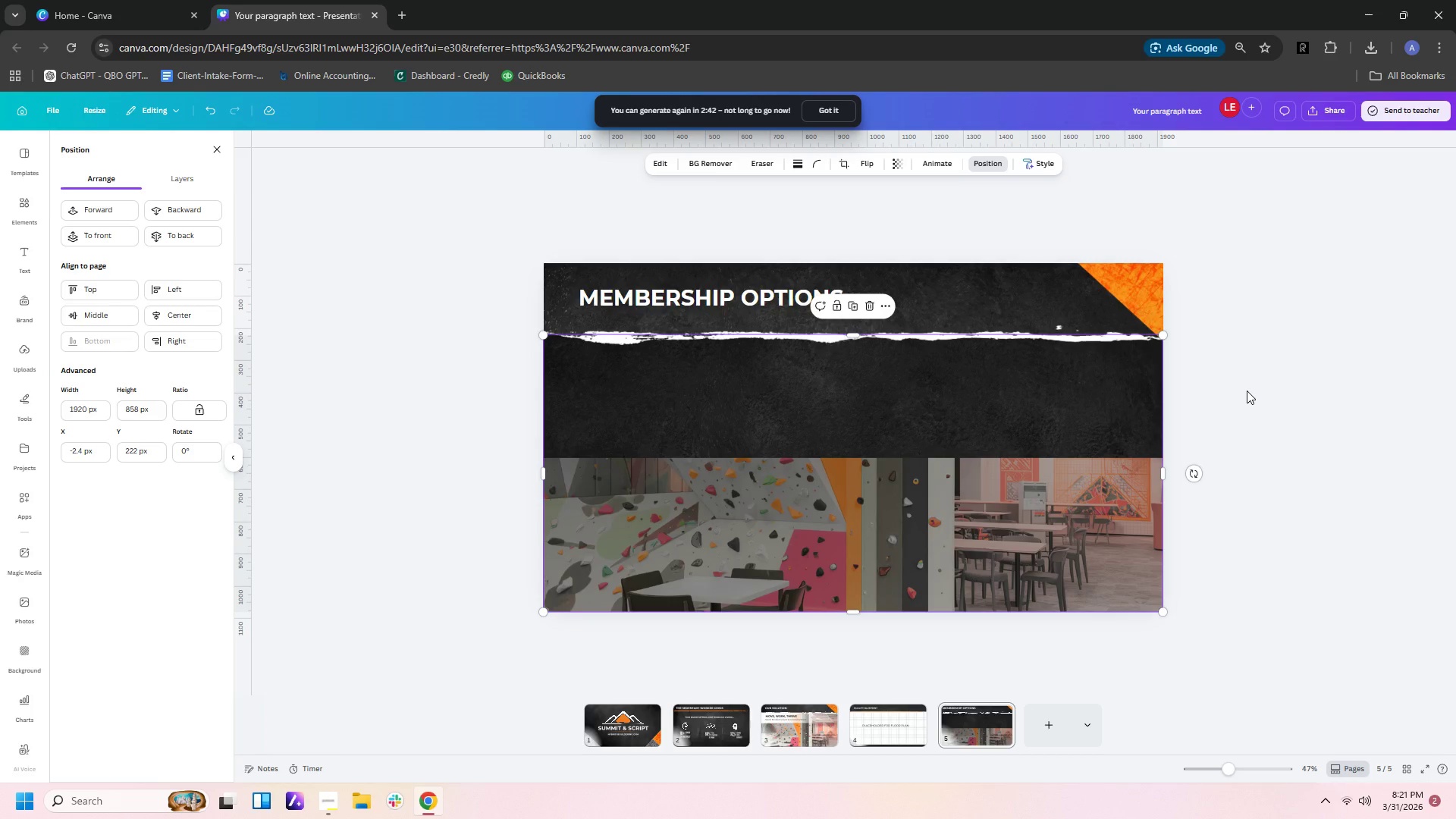 
left_click([1247, 391])
 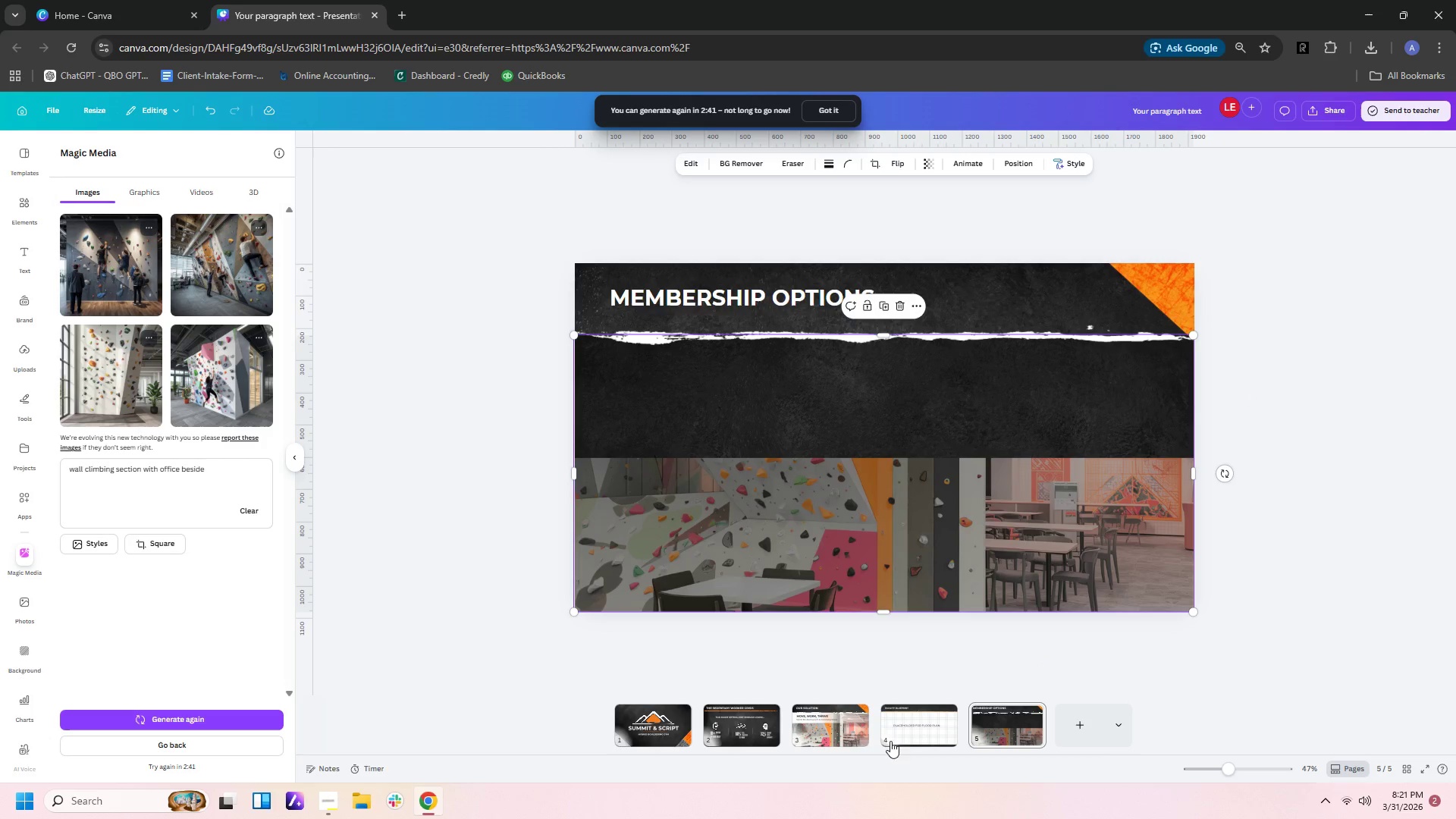 
left_click([836, 735])
 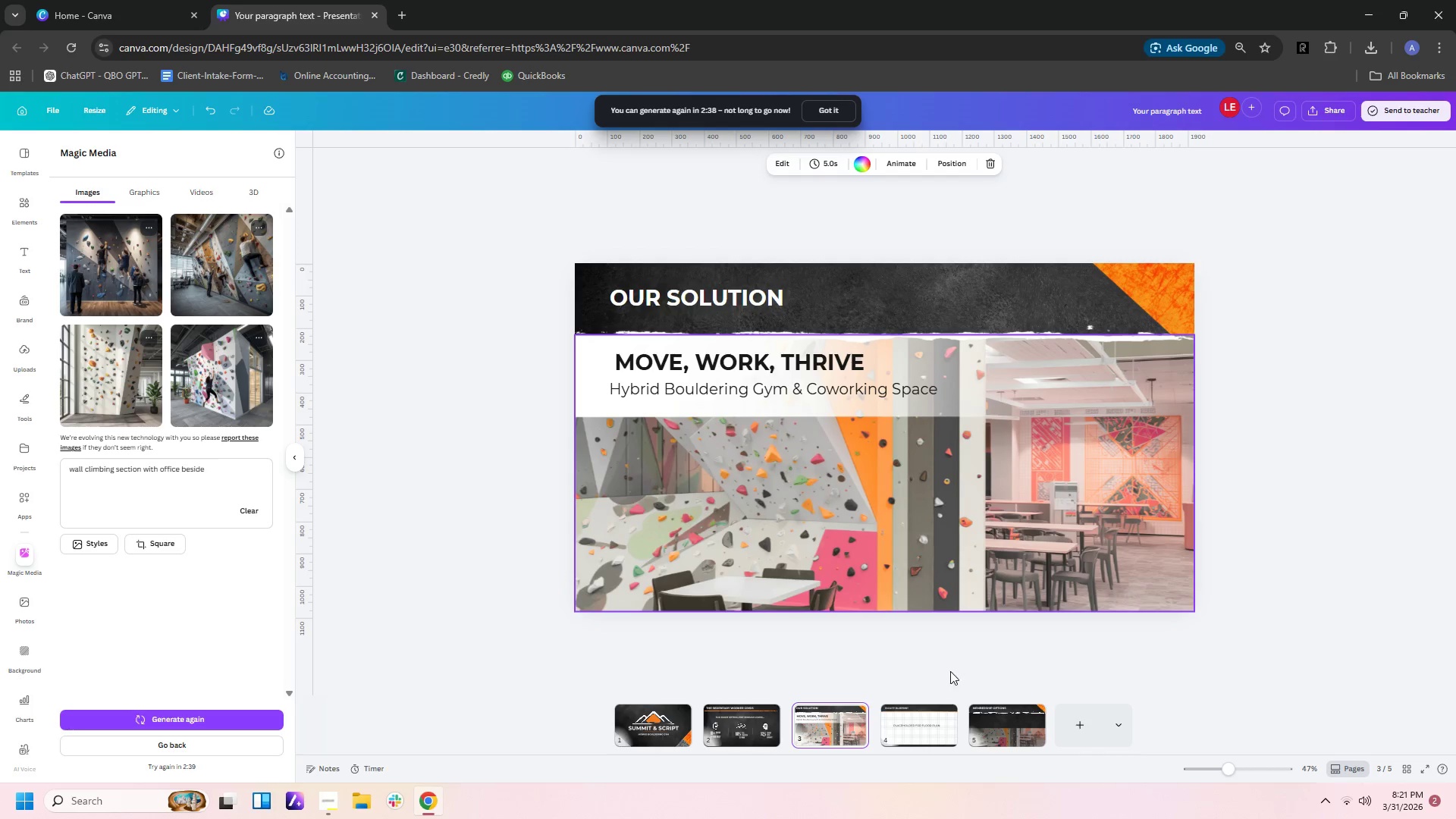 
left_click([989, 718])
 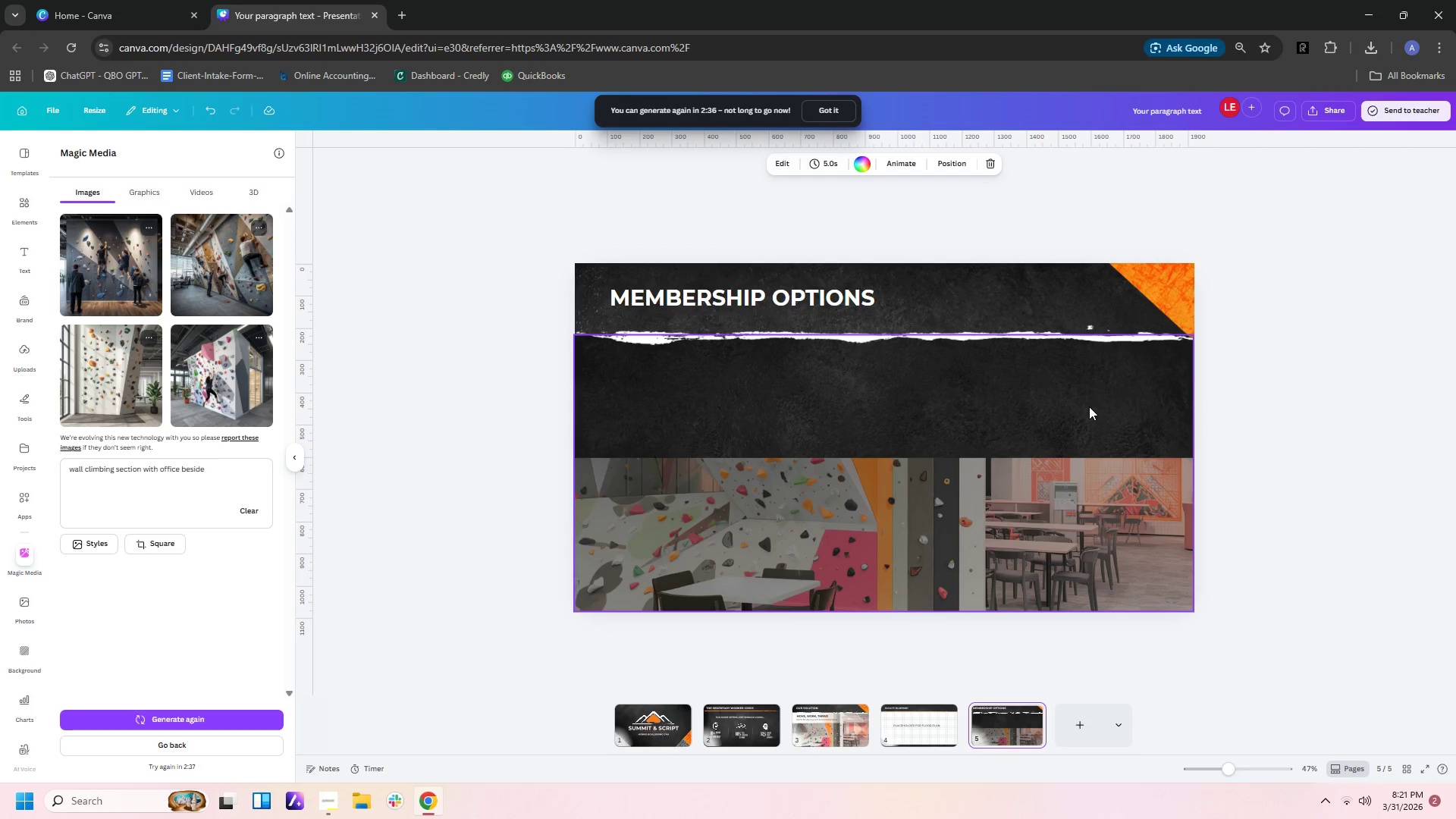 
left_click([1087, 409])
 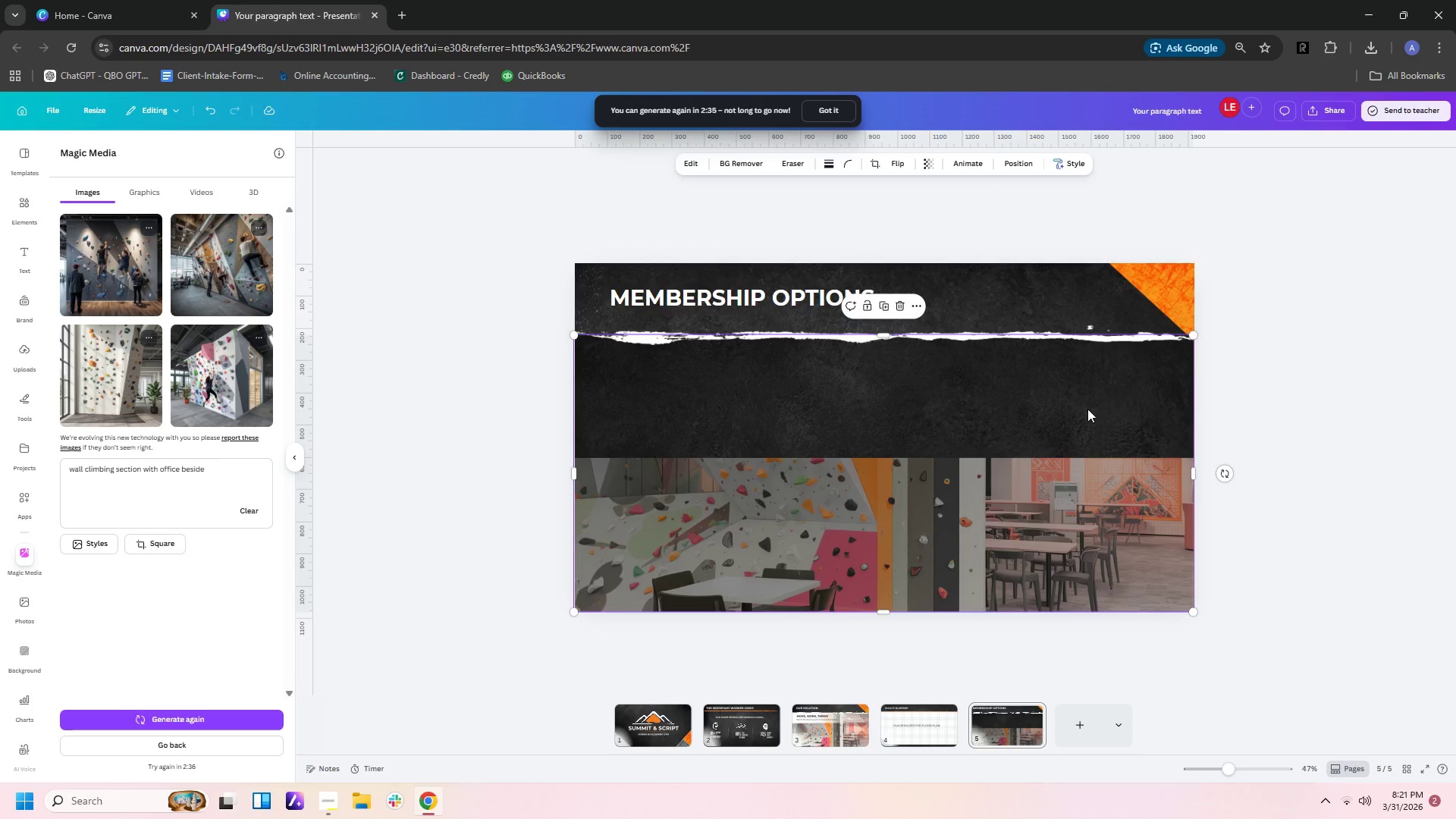 
key(Control+C)
 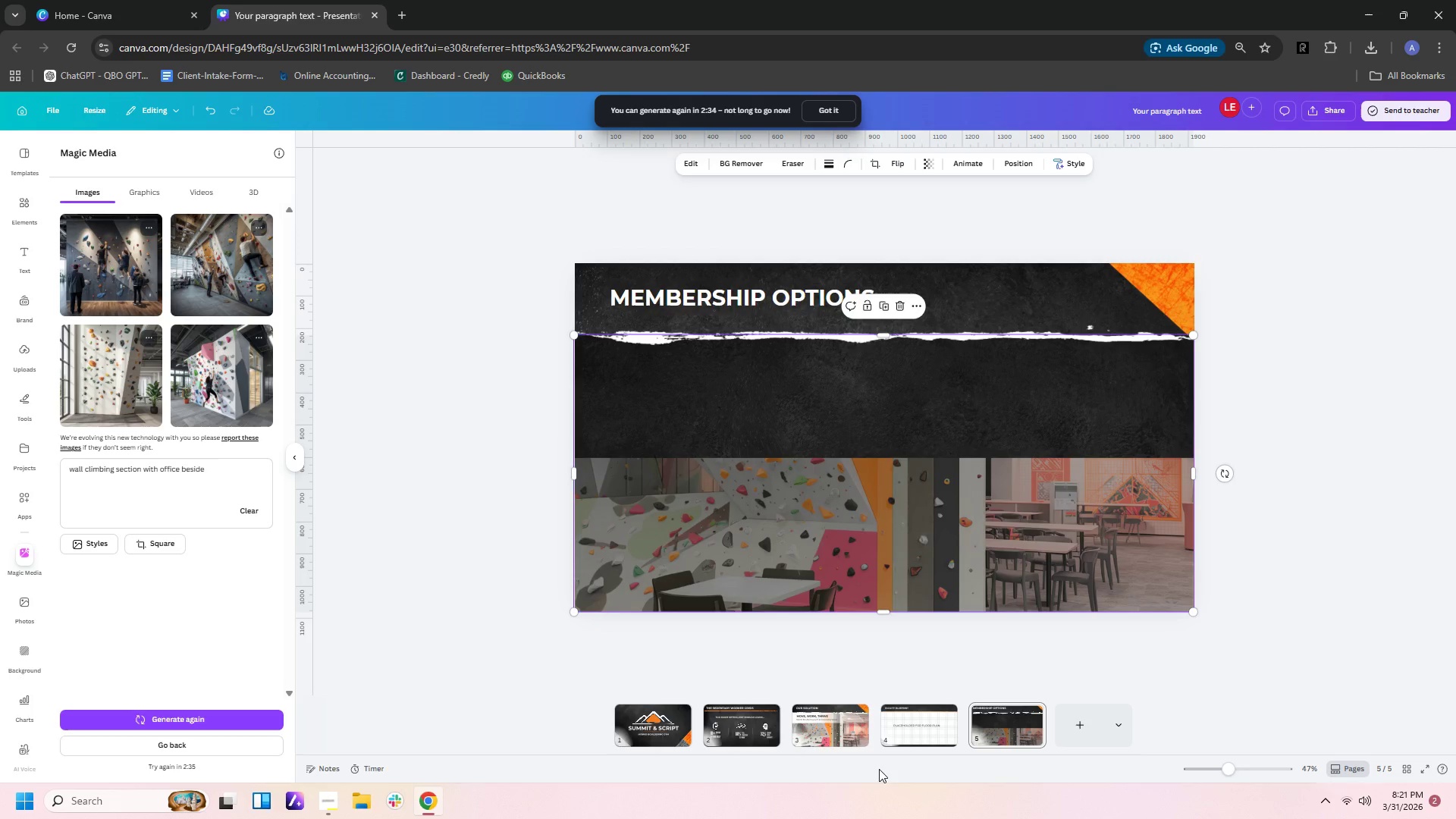 
left_click([817, 726])
 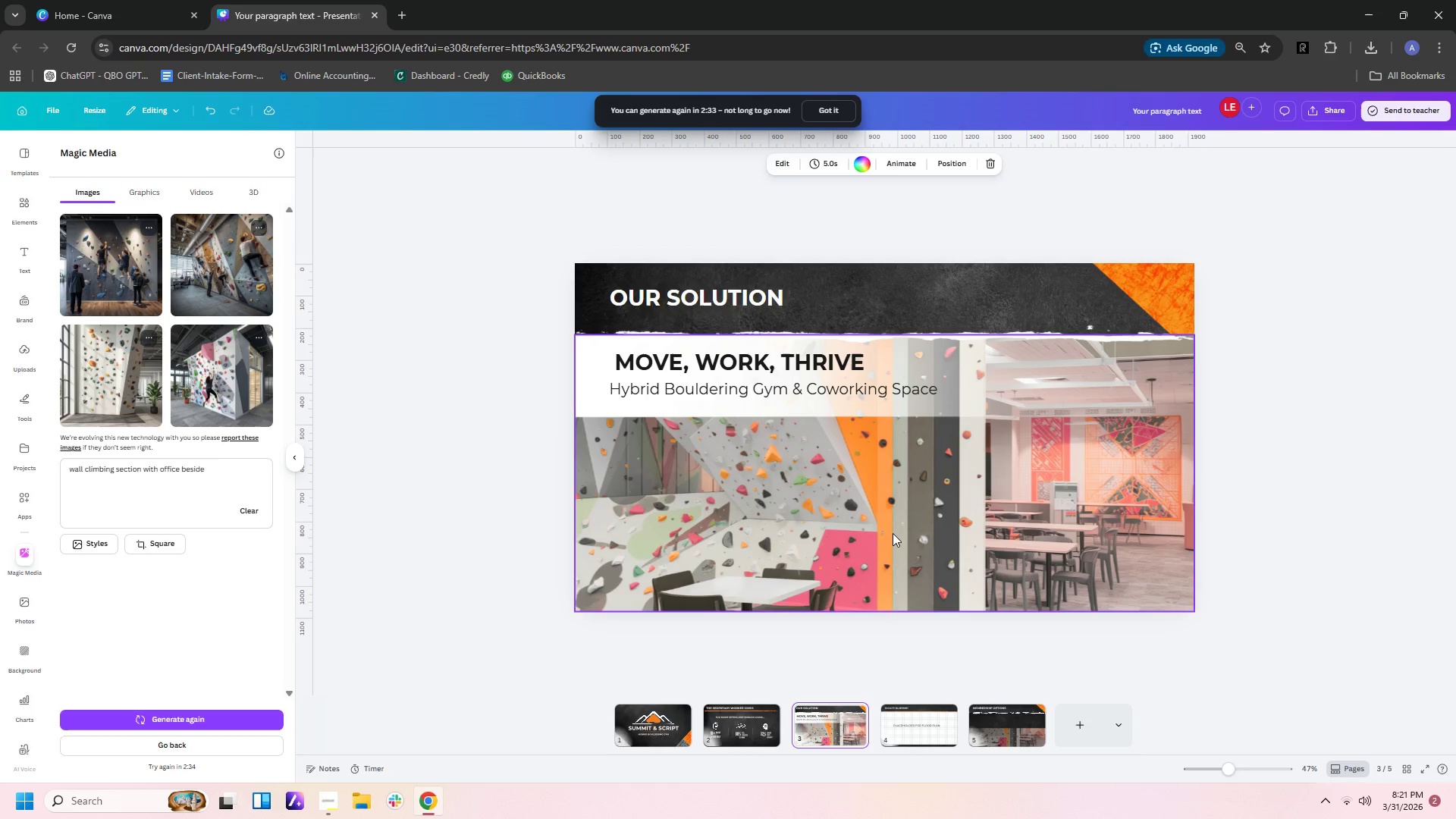 
left_click([893, 533])
 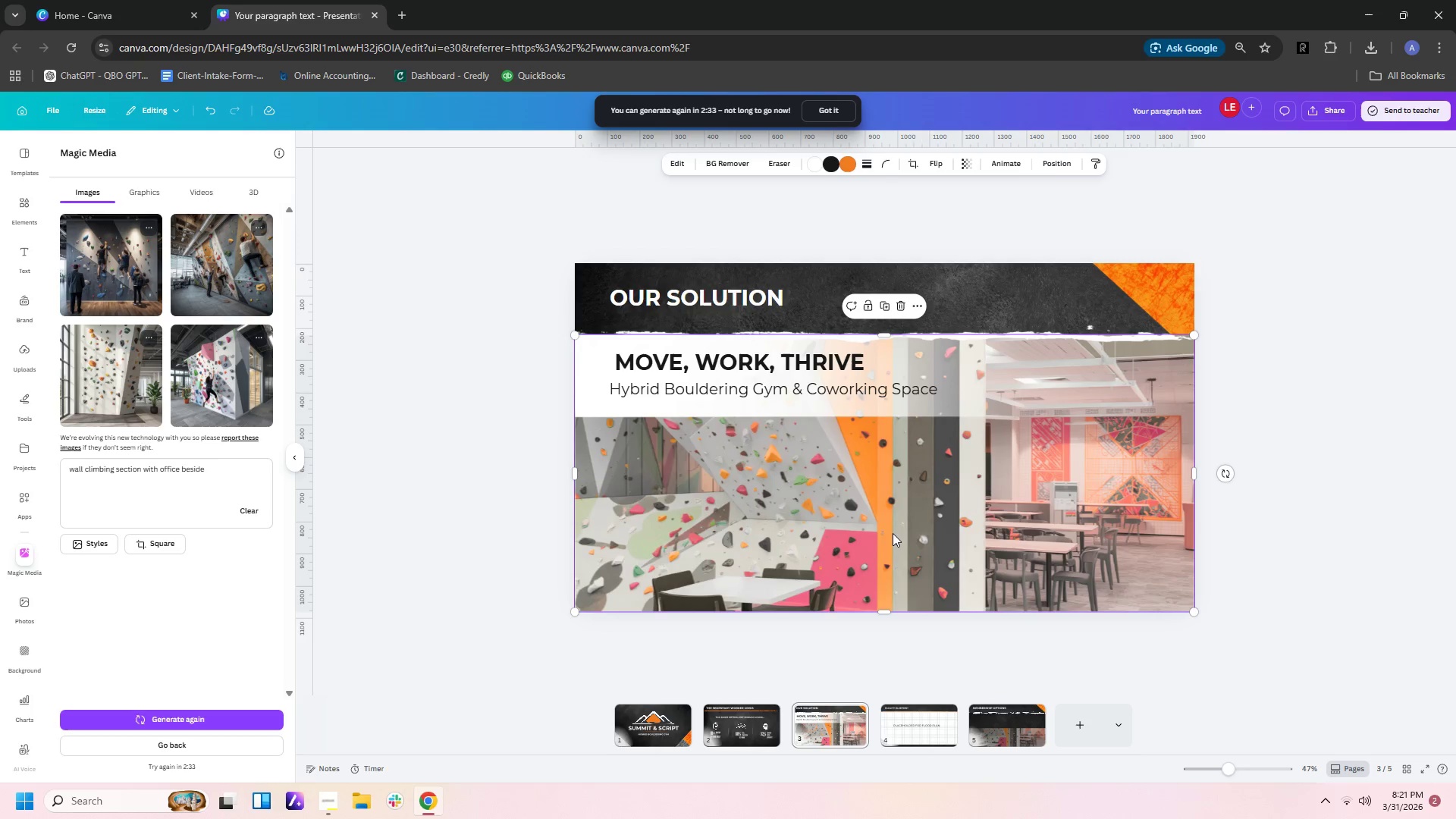 
key(Control+V)
 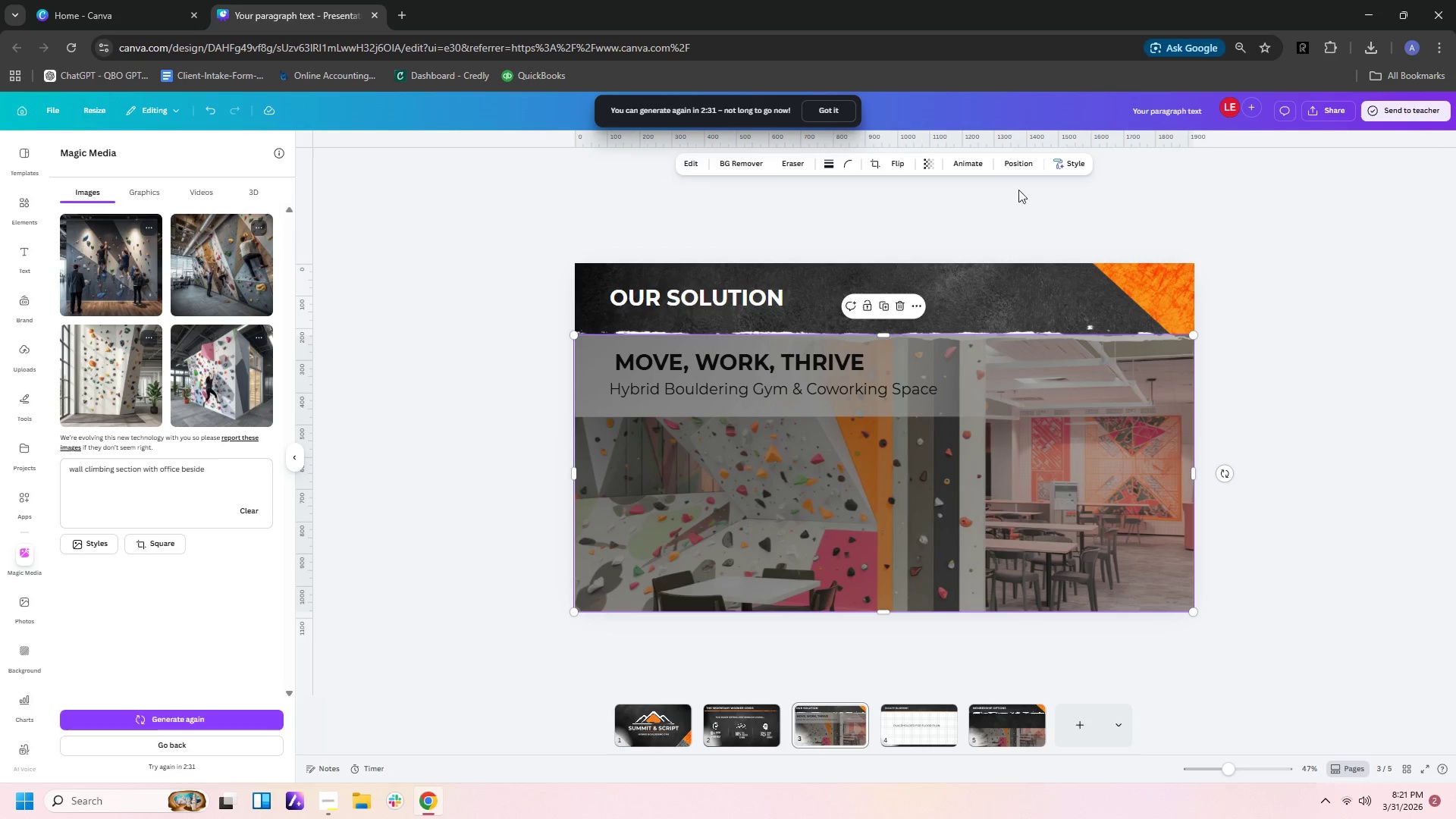 
left_click([1011, 168])
 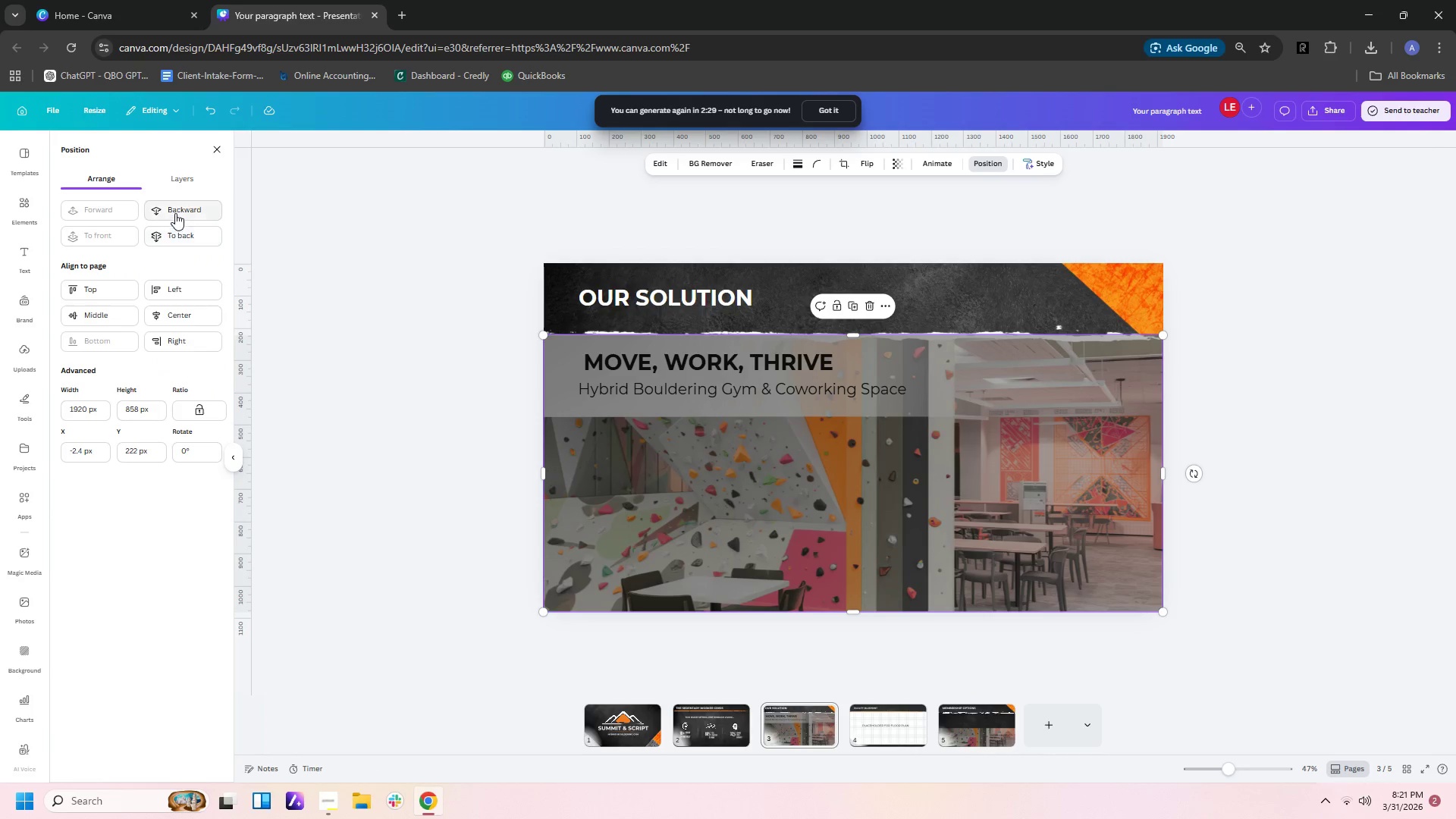 
double_click([175, 213])
 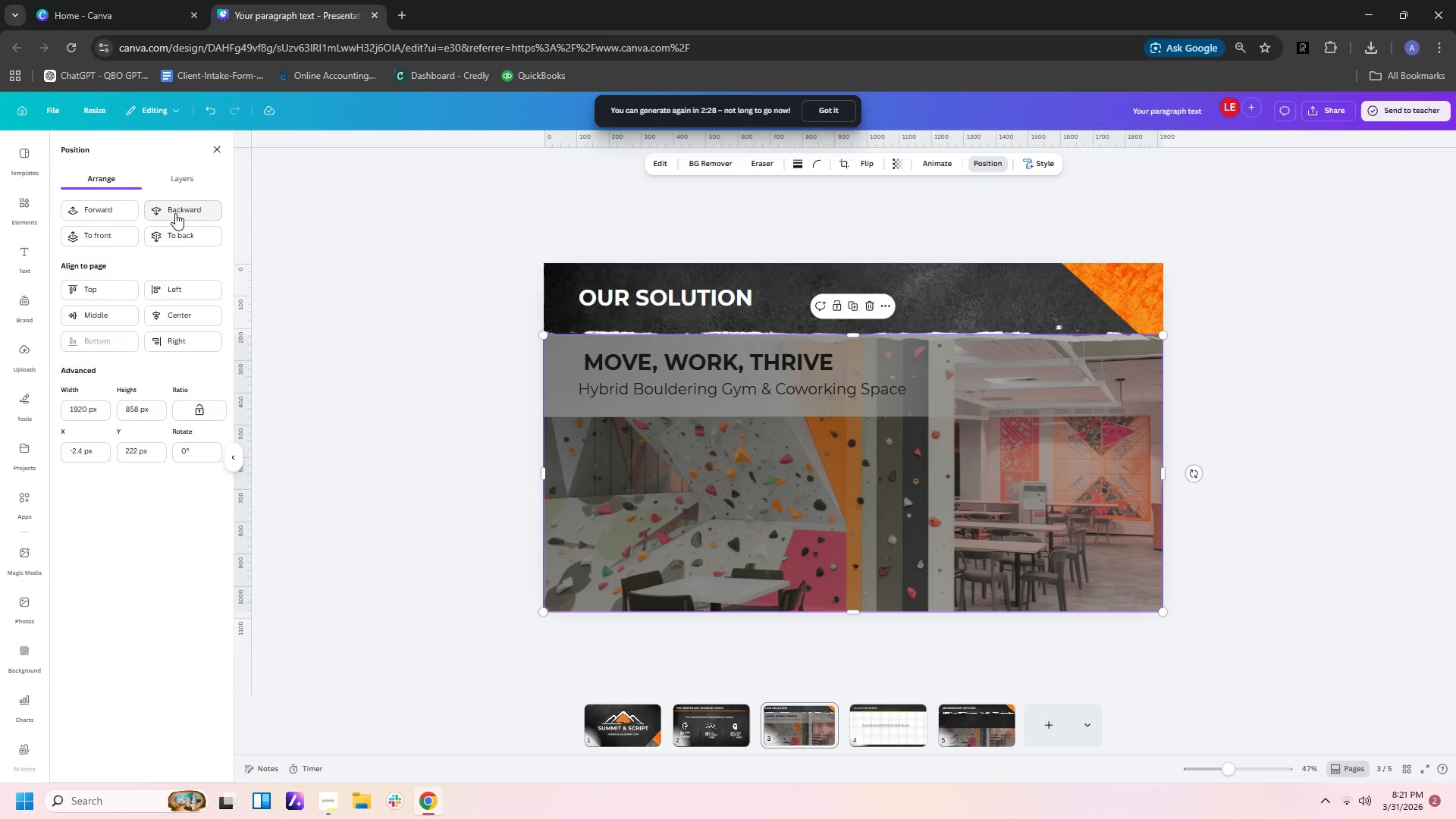 
triple_click([175, 213])
 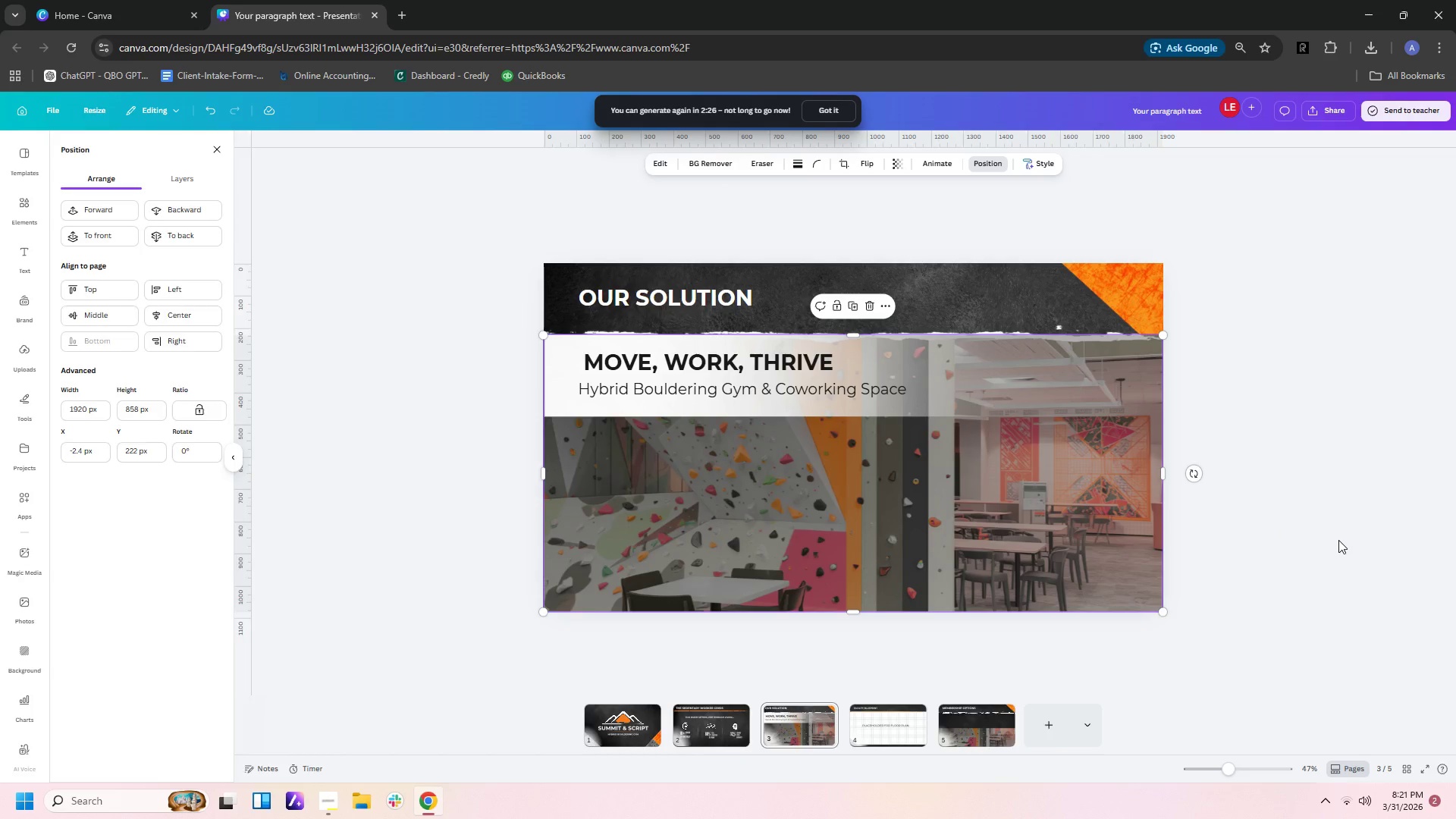 
left_click([1338, 540])
 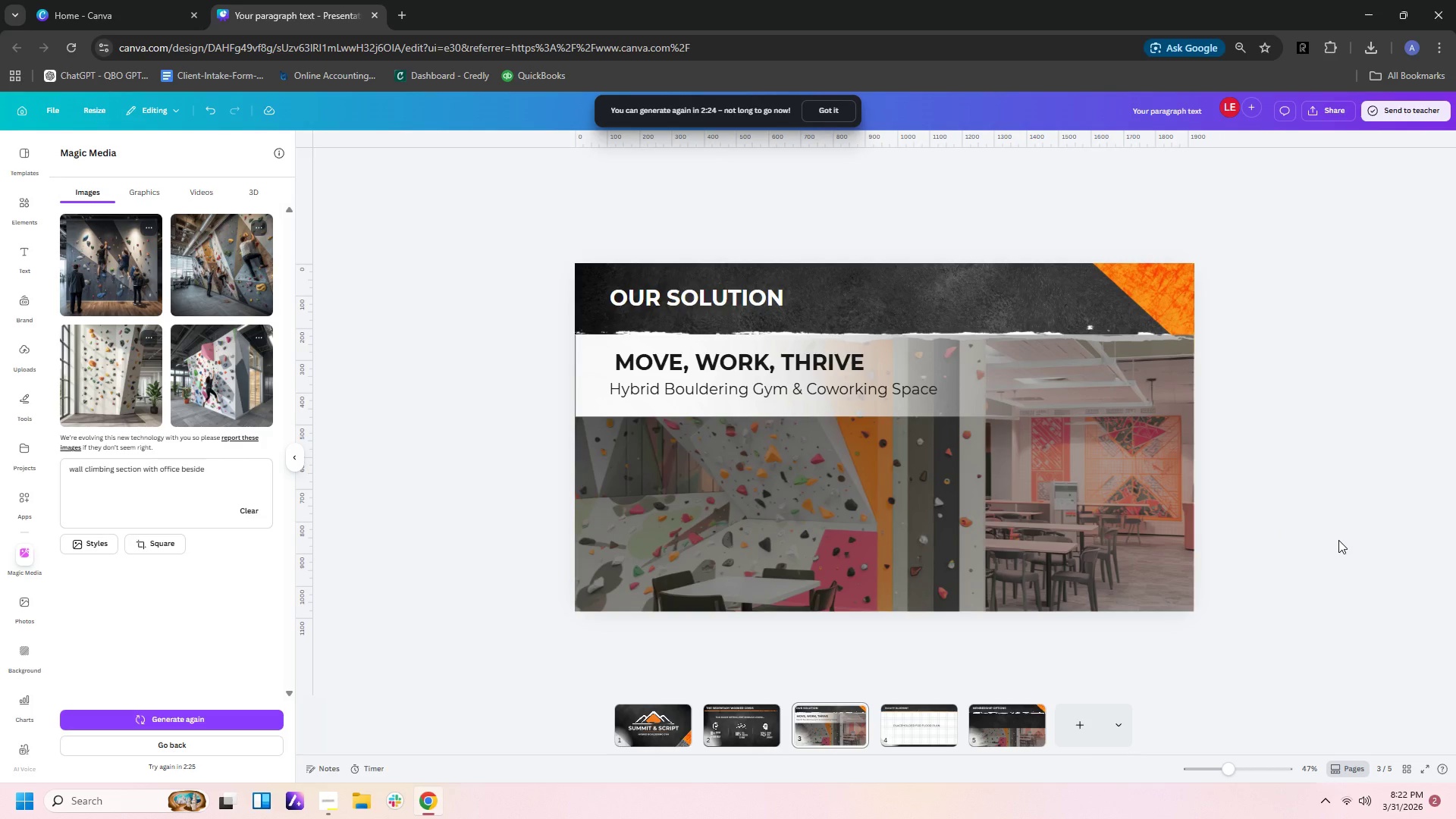 
scroll: coordinate [1335, 538], scroll_direction: down, amount: 4.0
 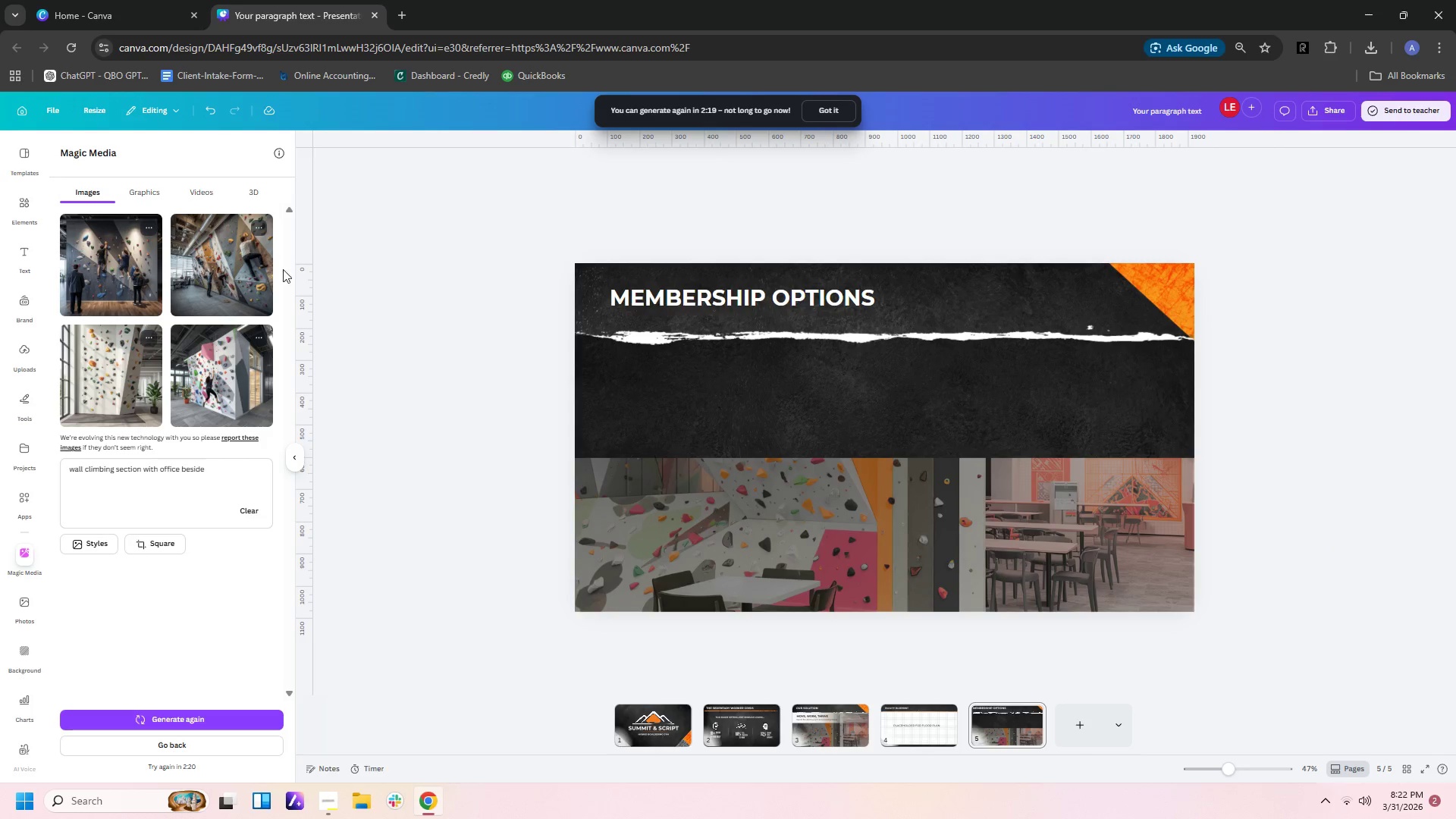 
left_click([16, 206])
 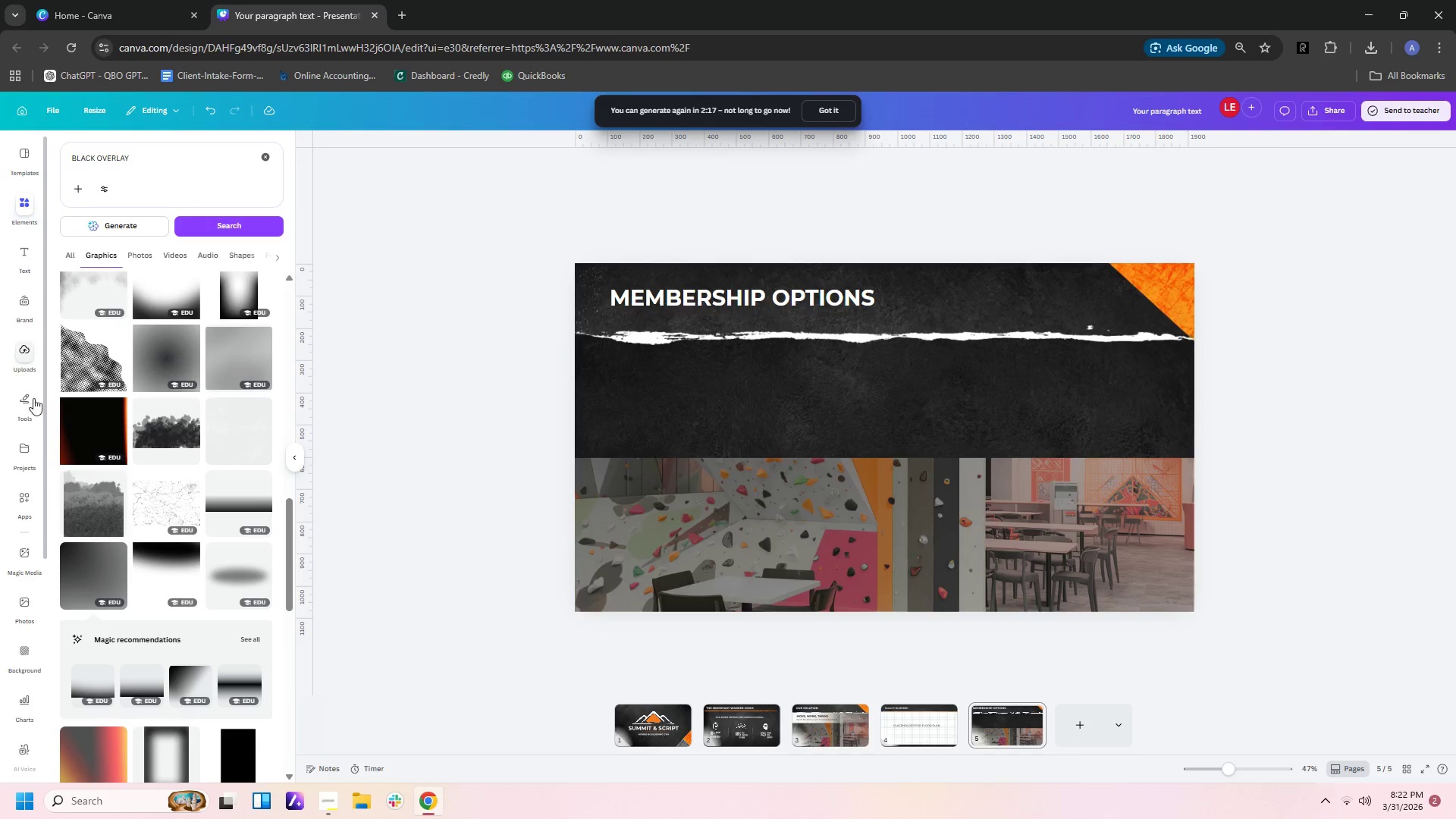 
left_click([29, 397])
 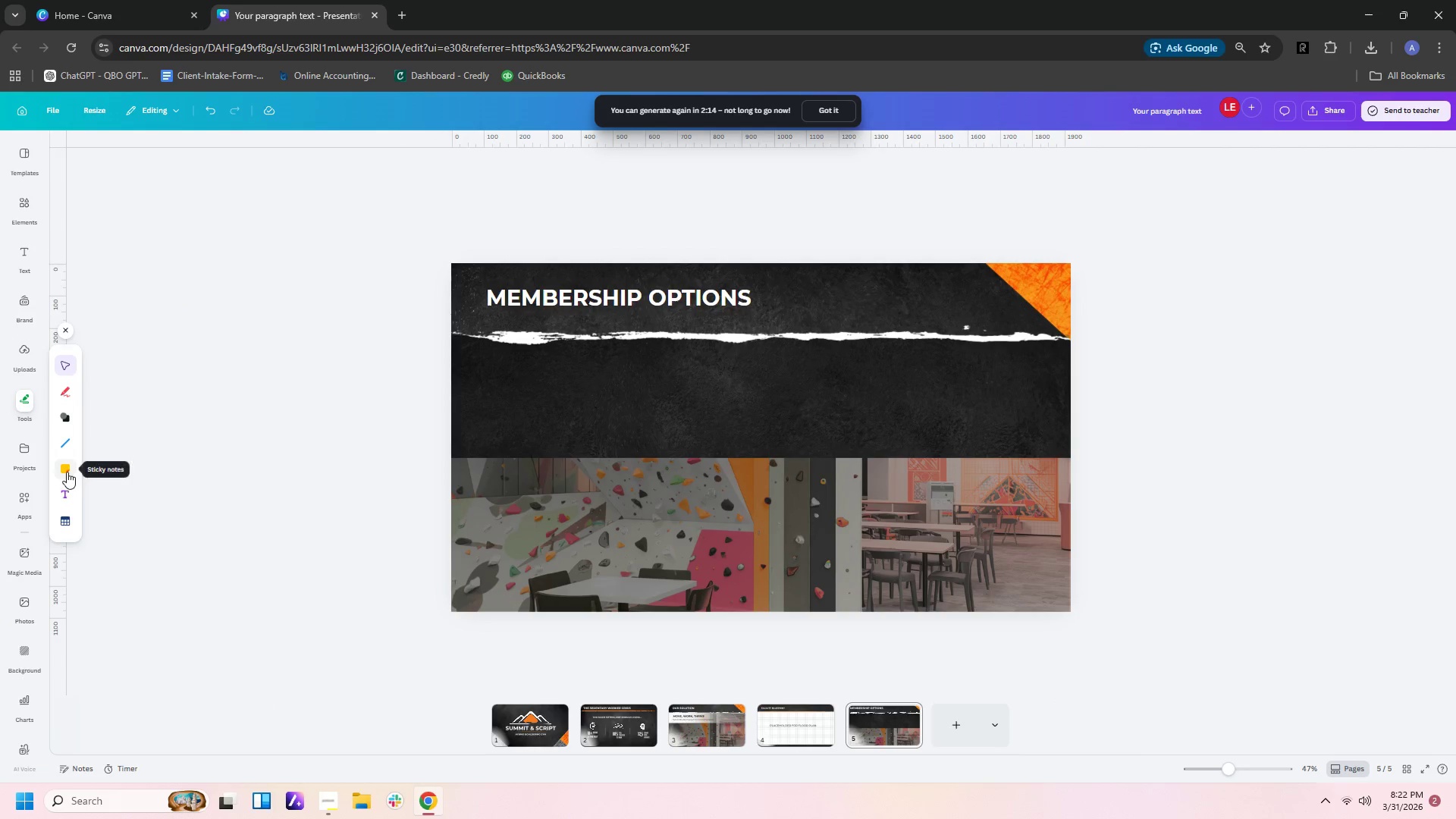 
left_click([69, 417])
 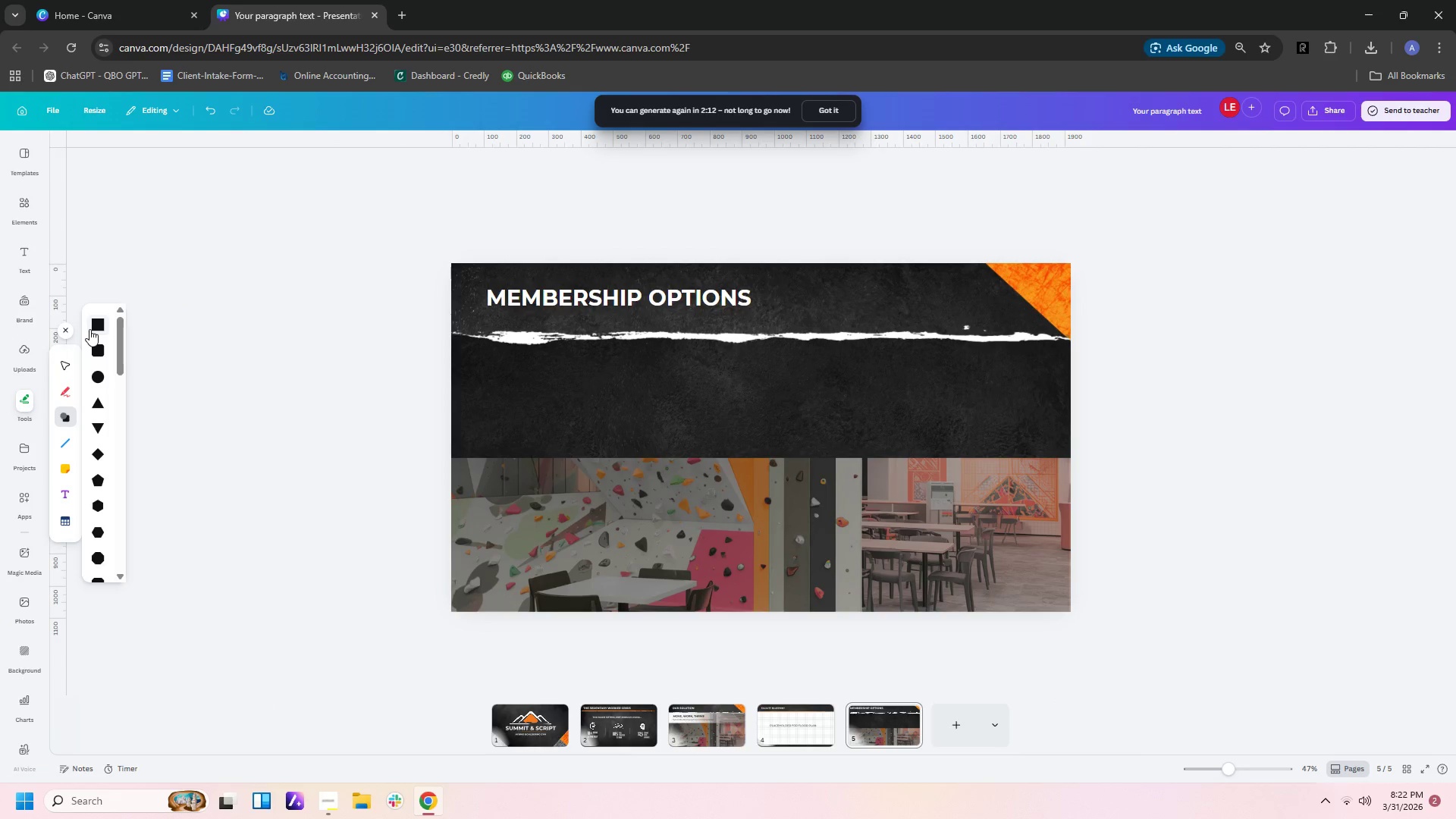 
left_click([89, 328])
 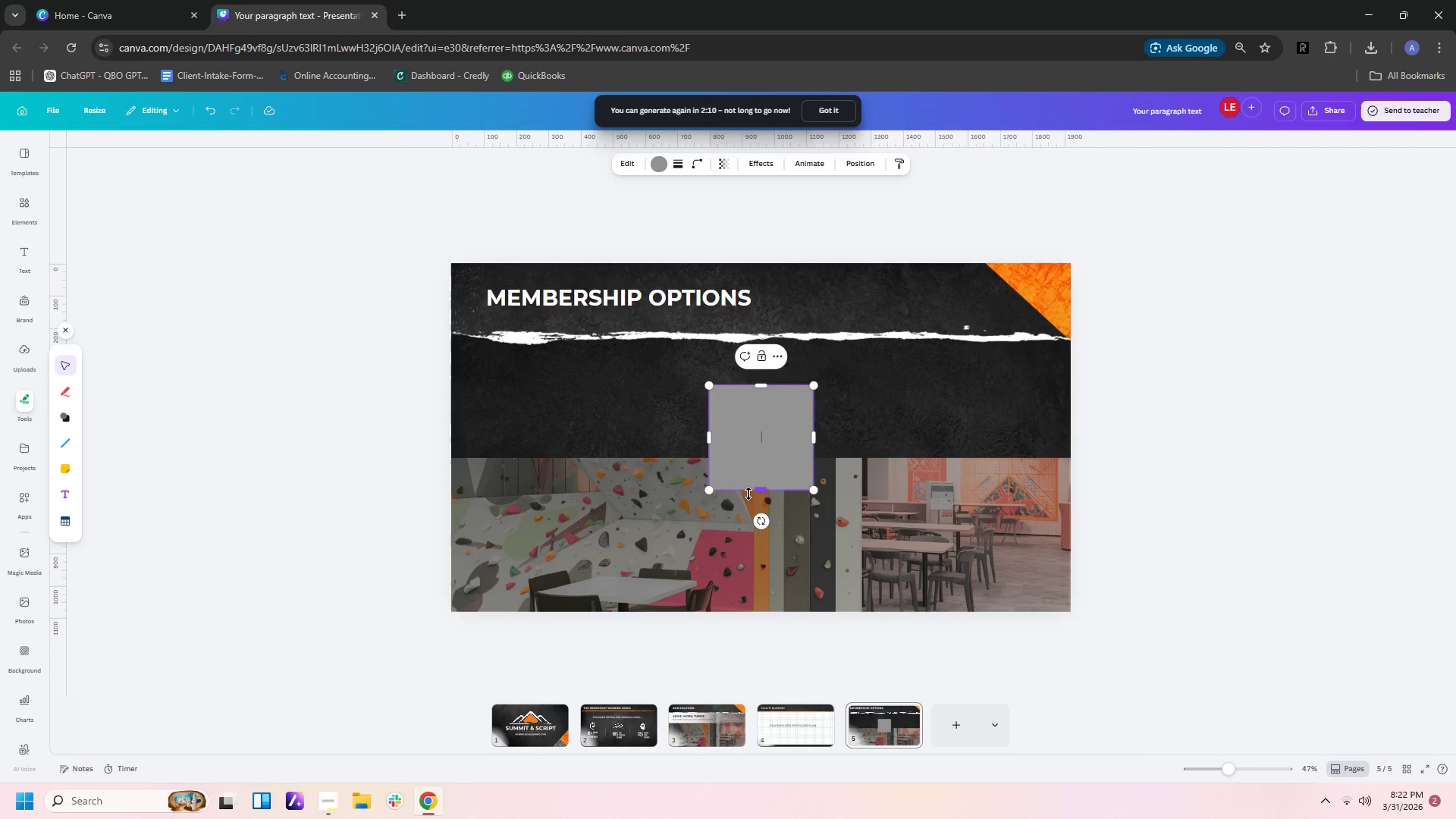 
left_click_drag(start_coordinate=[761, 487], to_coordinate=[767, 416])
 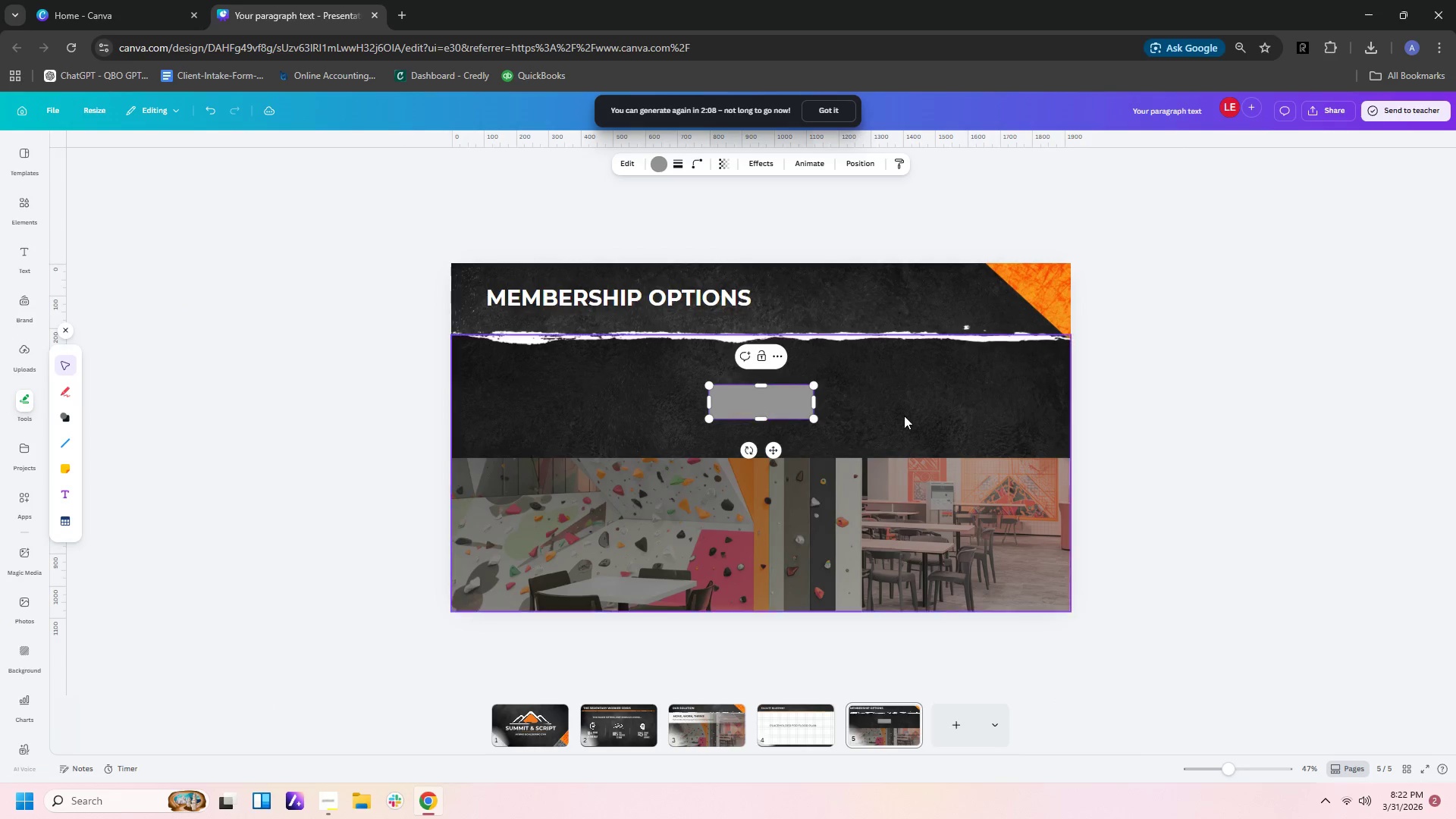 
left_click([904, 416])
 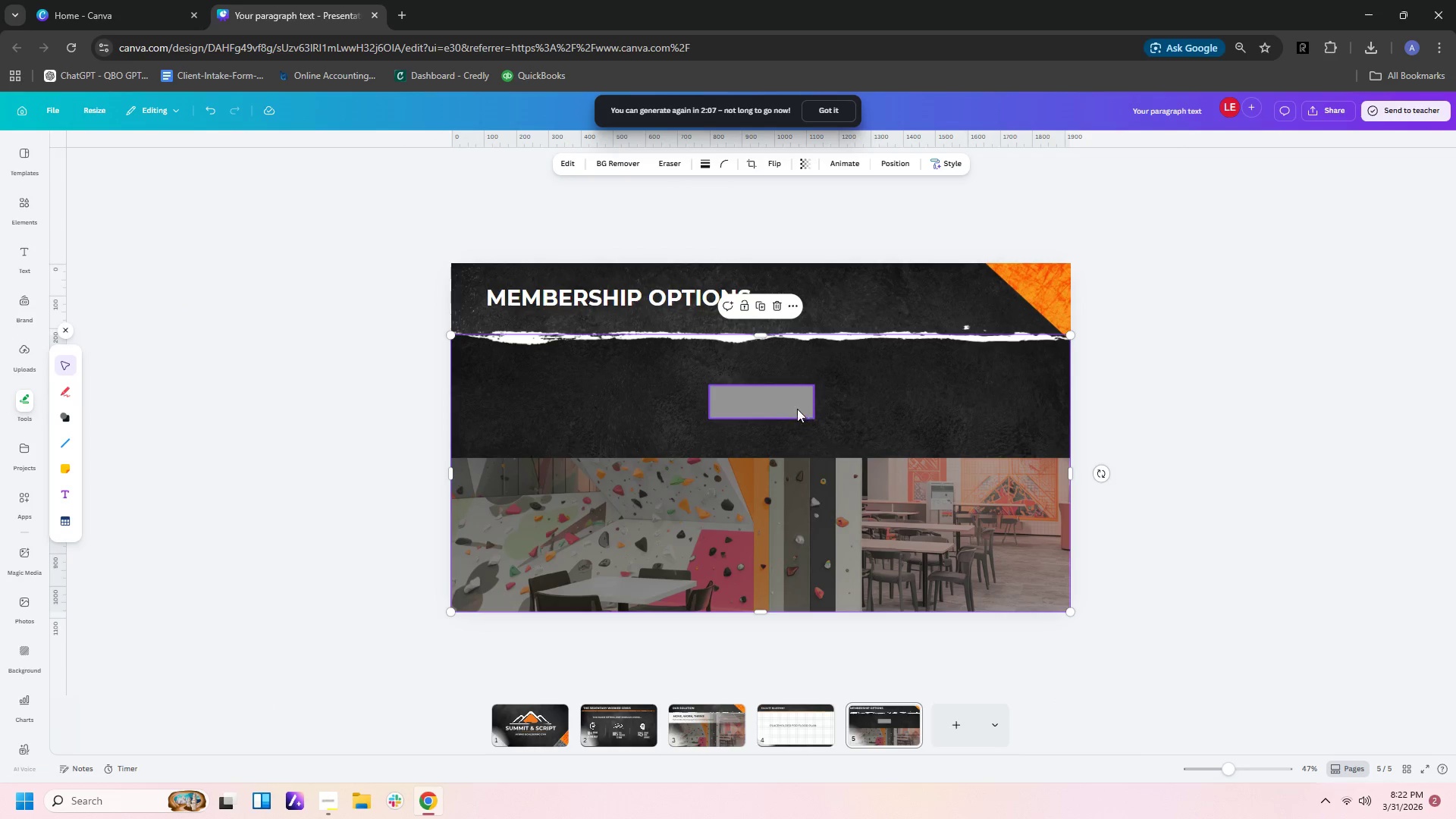 
left_click_drag(start_coordinate=[784, 403], to_coordinate=[619, 391])
 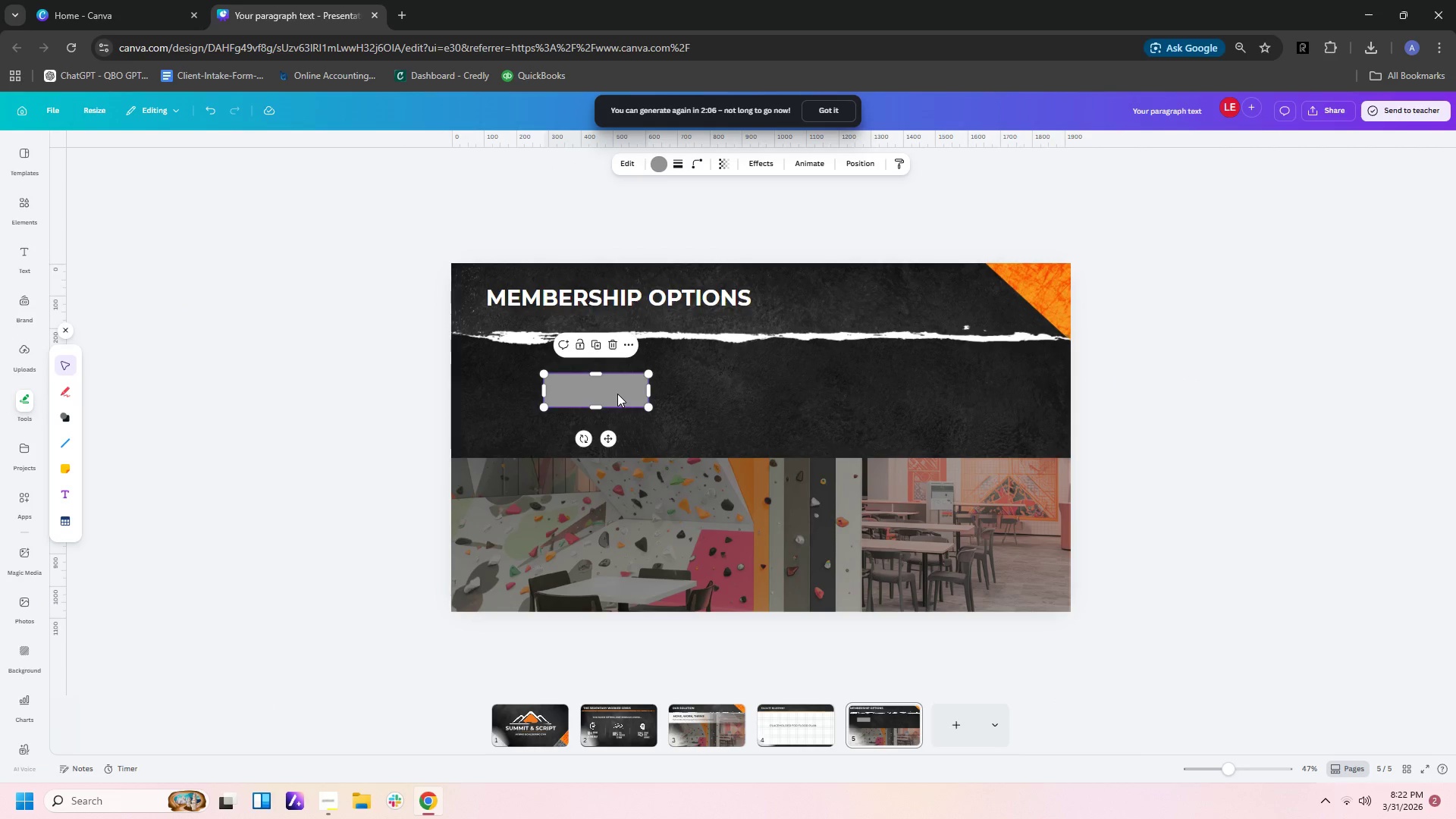 
double_click([617, 394])
 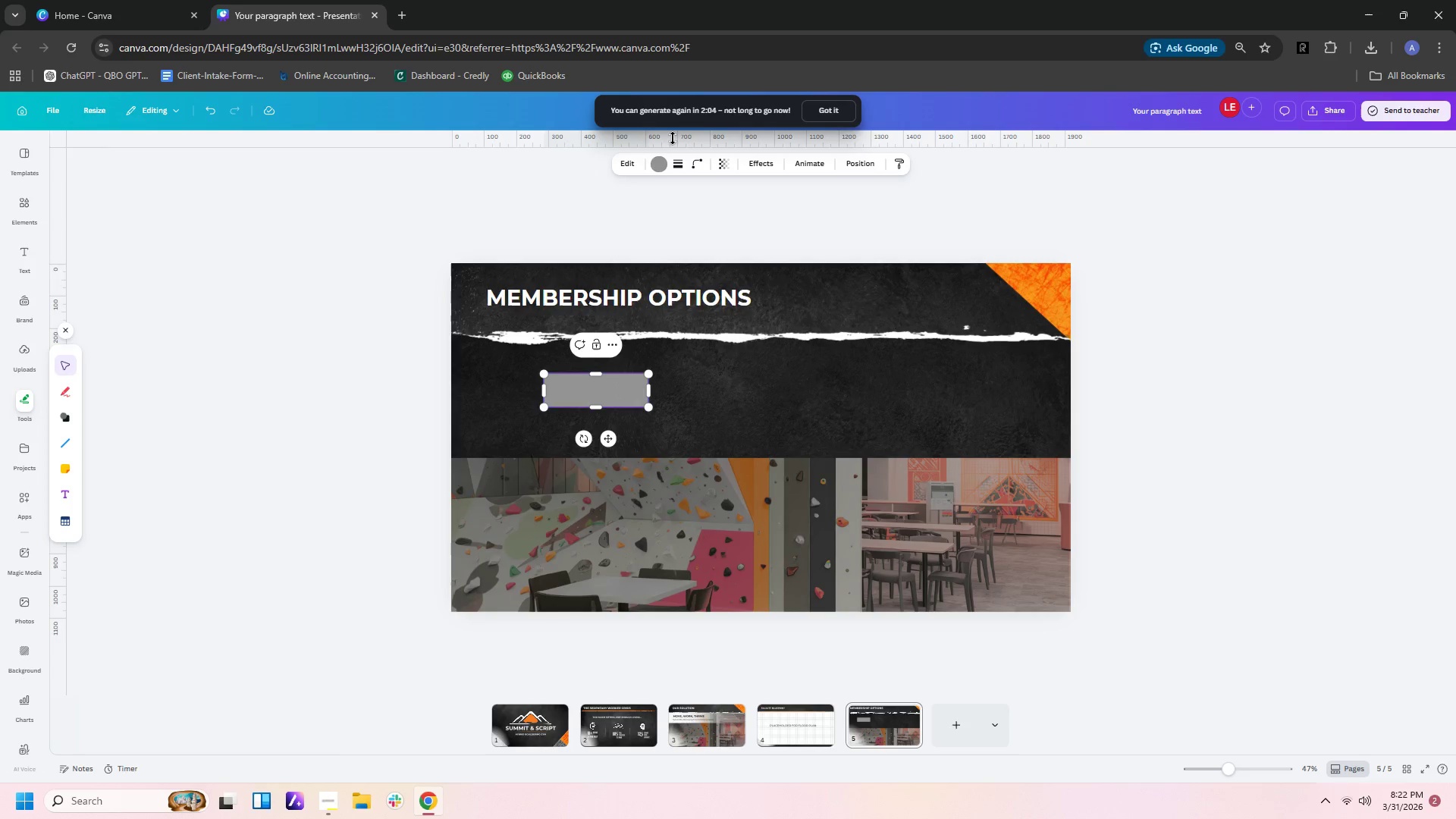 
left_click([664, 158])
 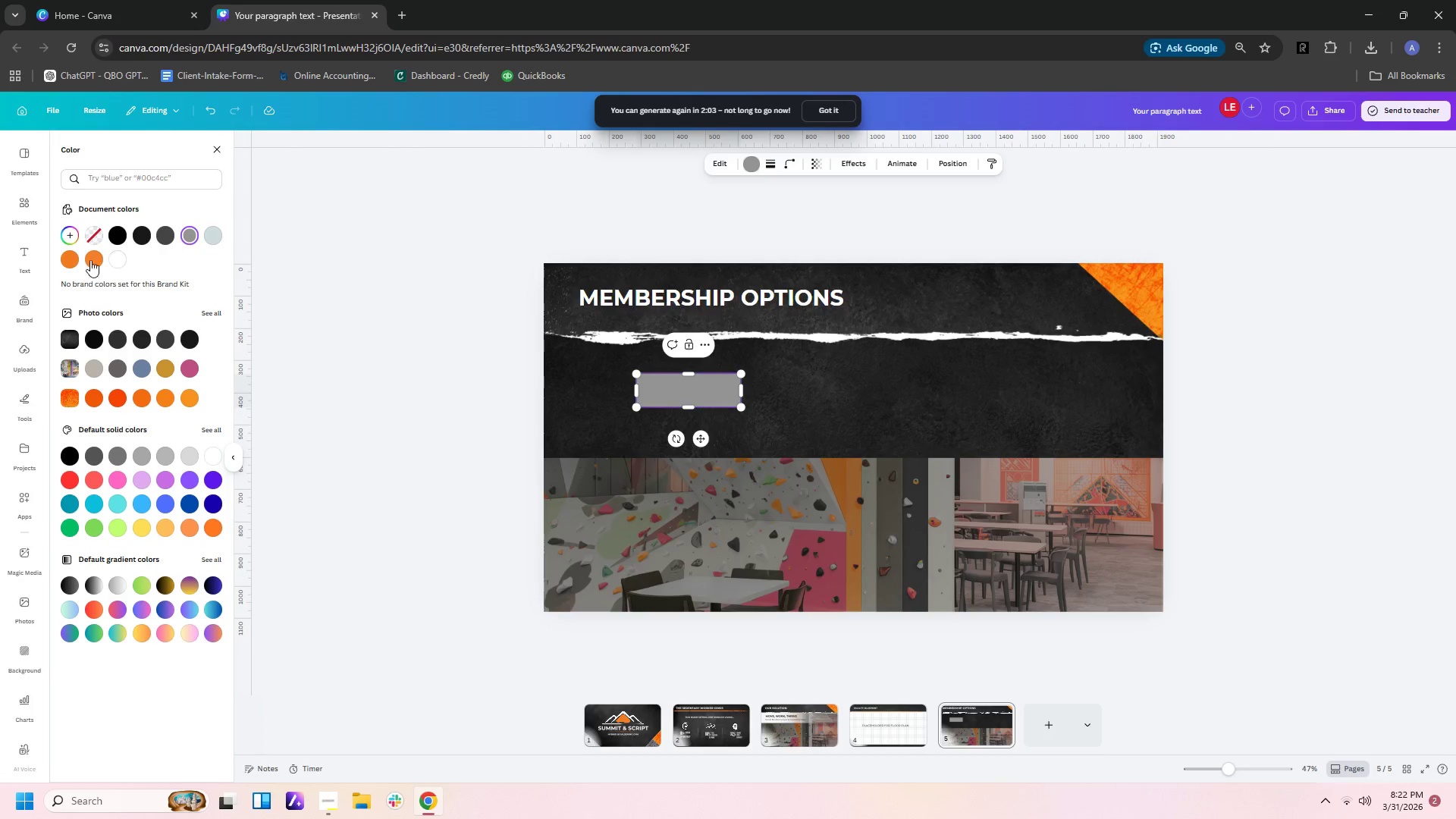 
left_click([74, 260])
 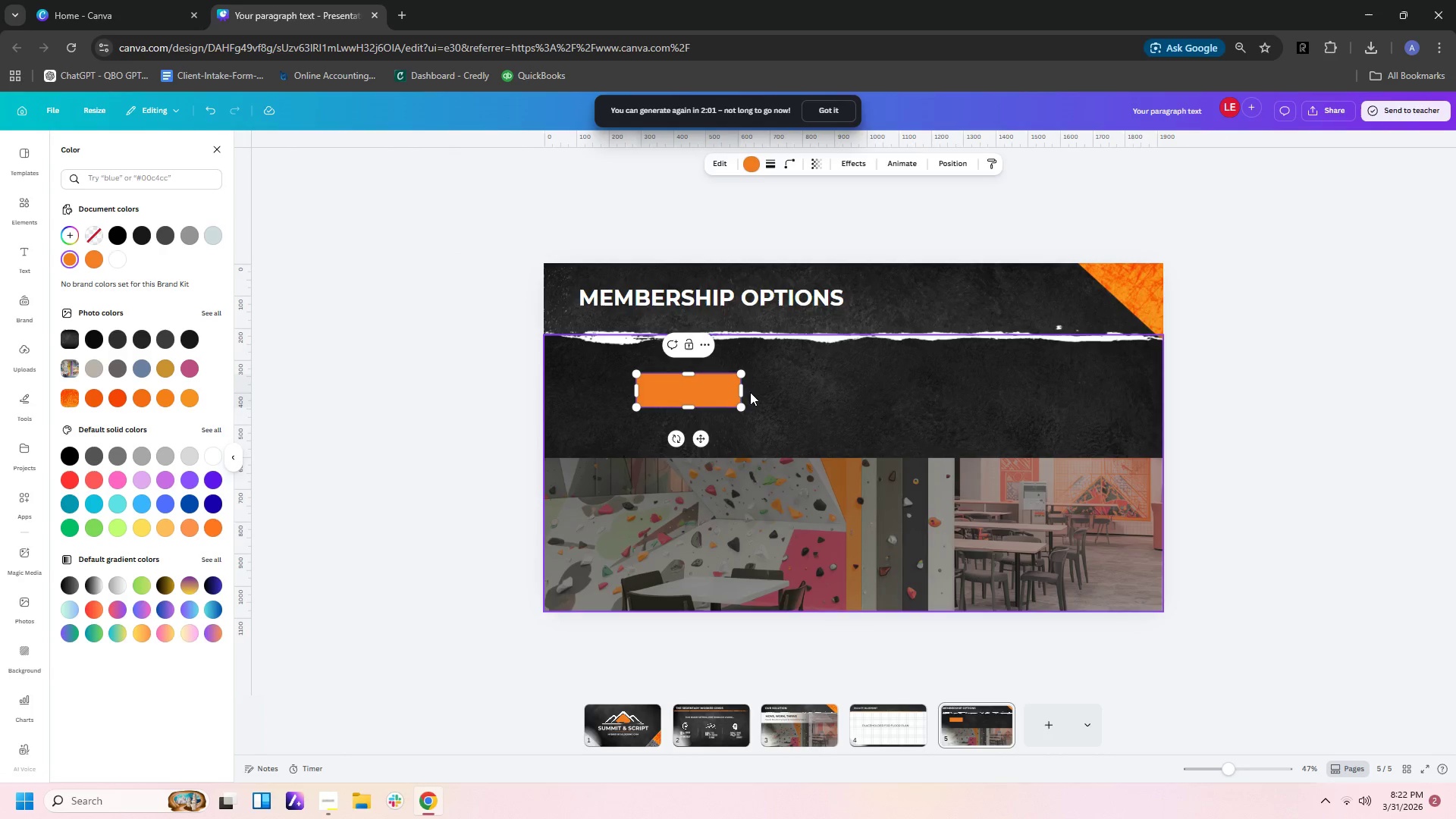 
left_click([714, 383])
 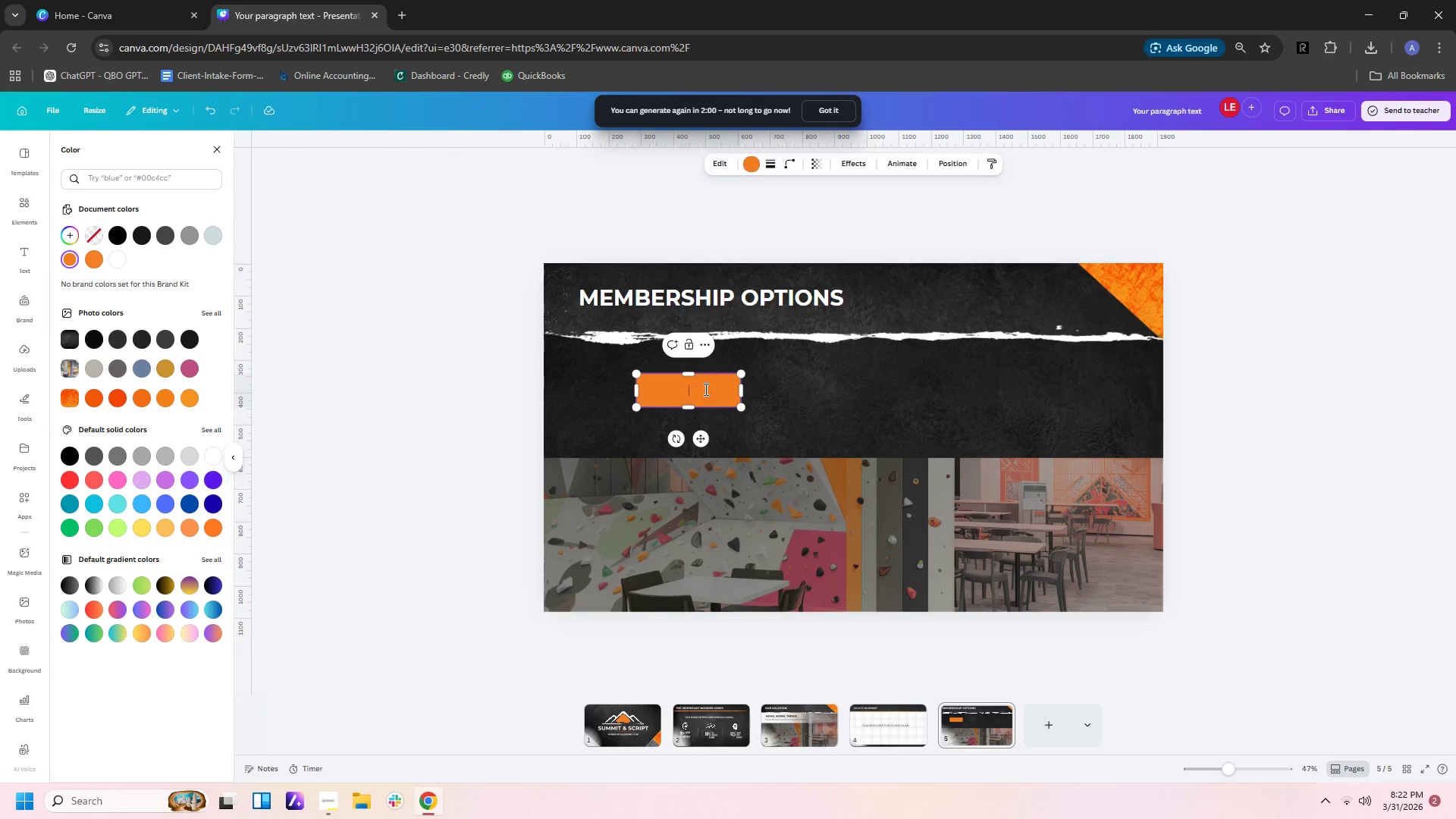 
double_click([704, 389])
 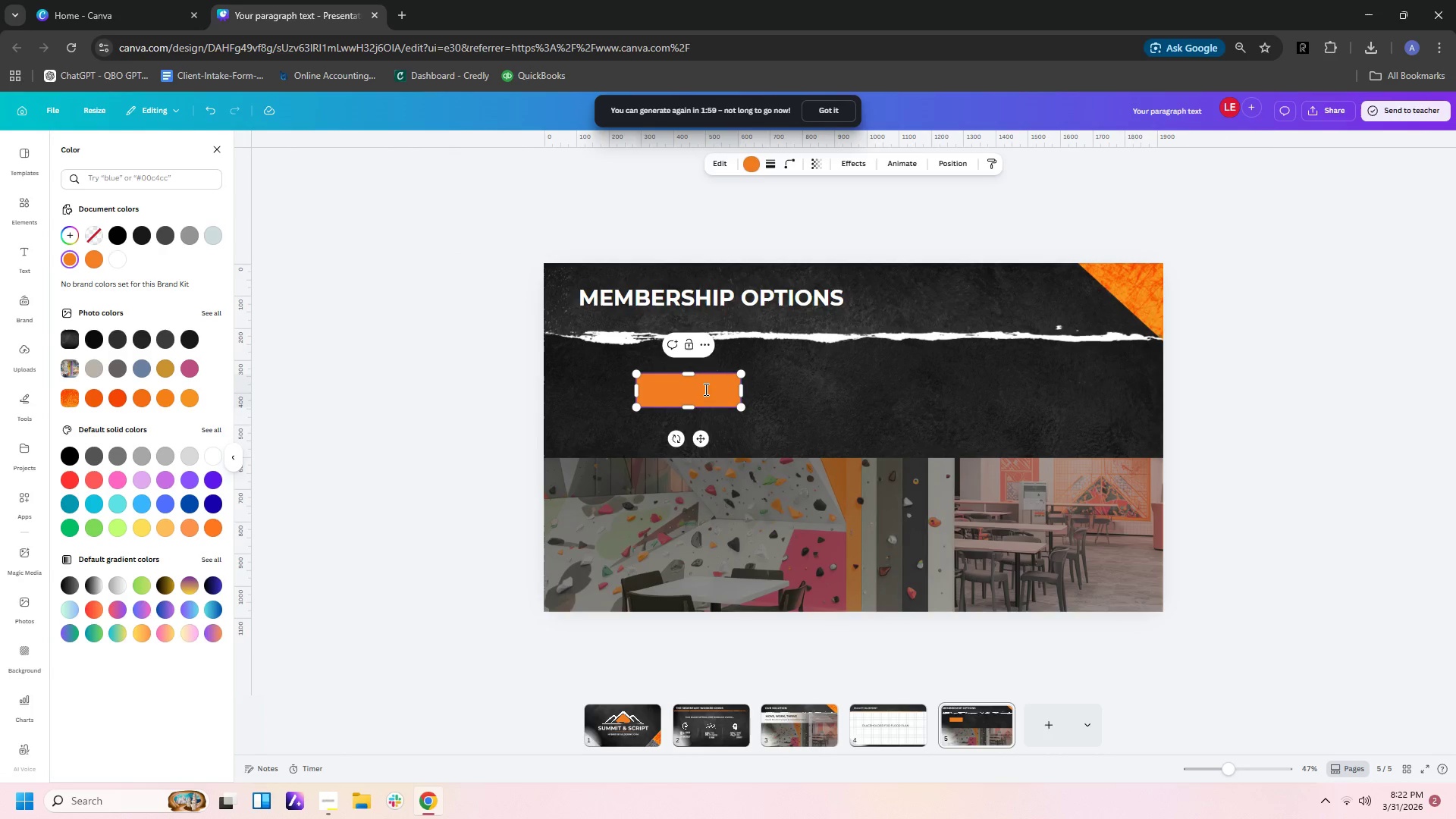 
type(CLIMB)
 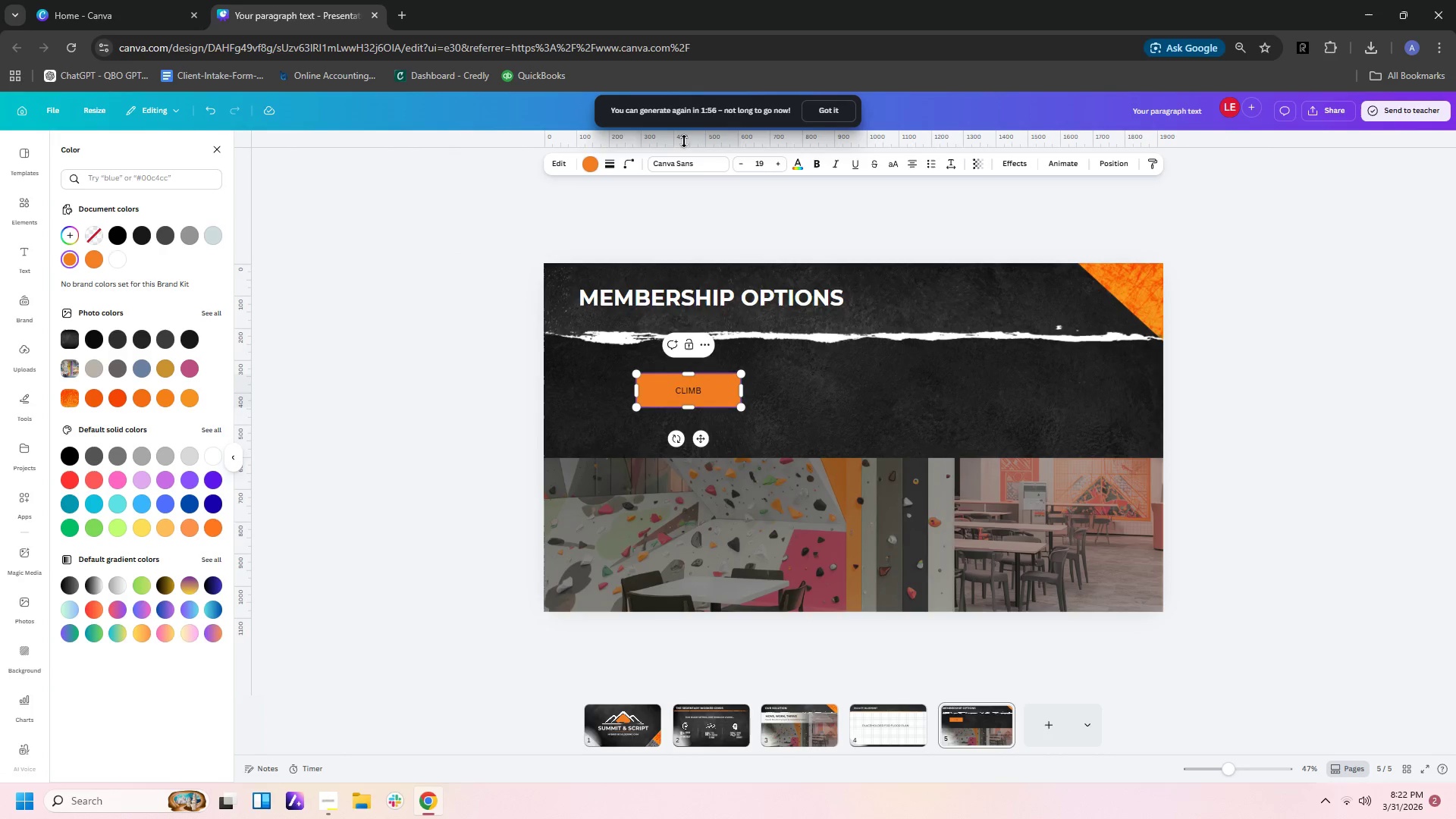 
left_click([682, 170])
 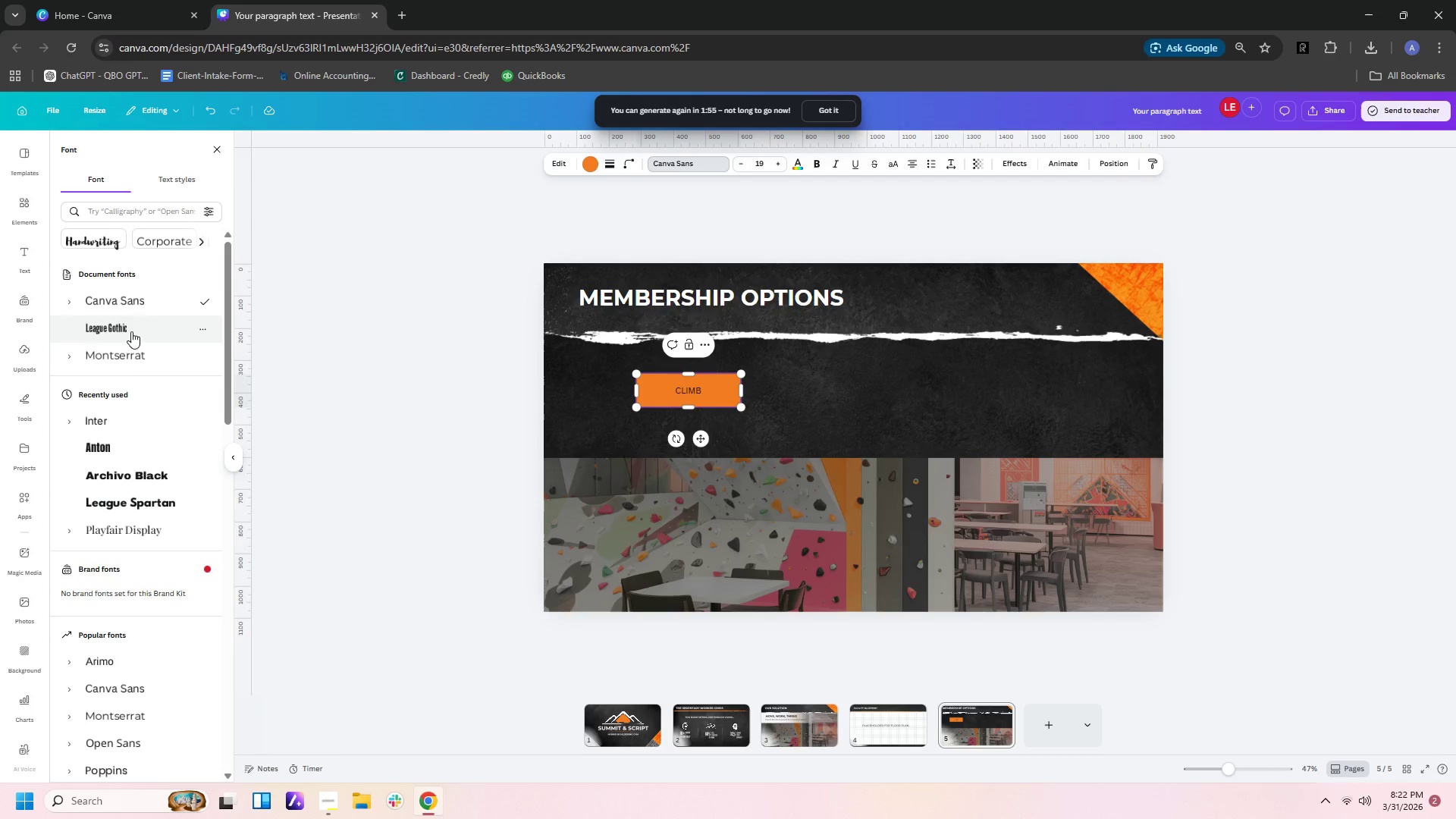 
left_click([126, 357])
 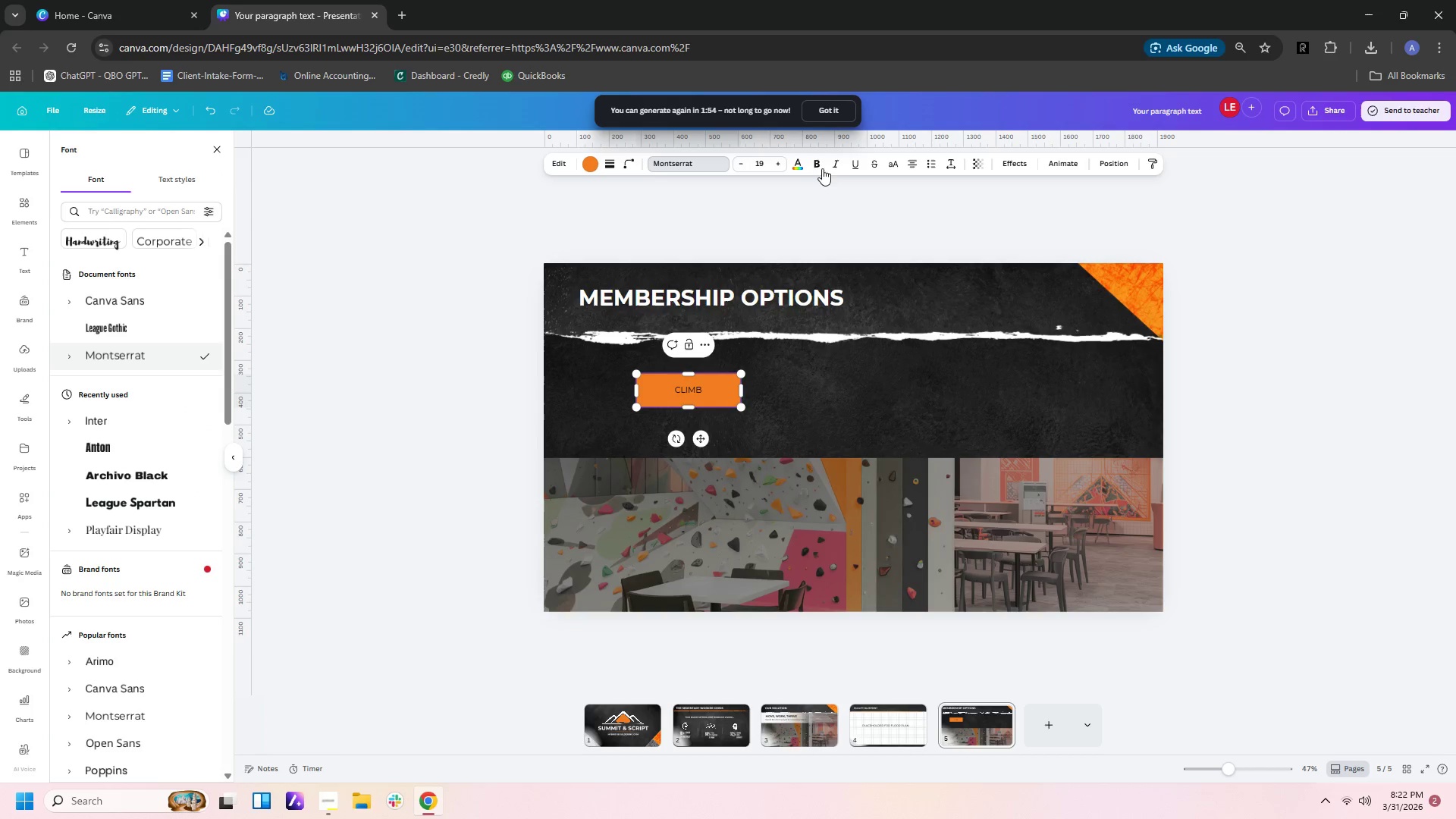 
left_click([814, 166])
 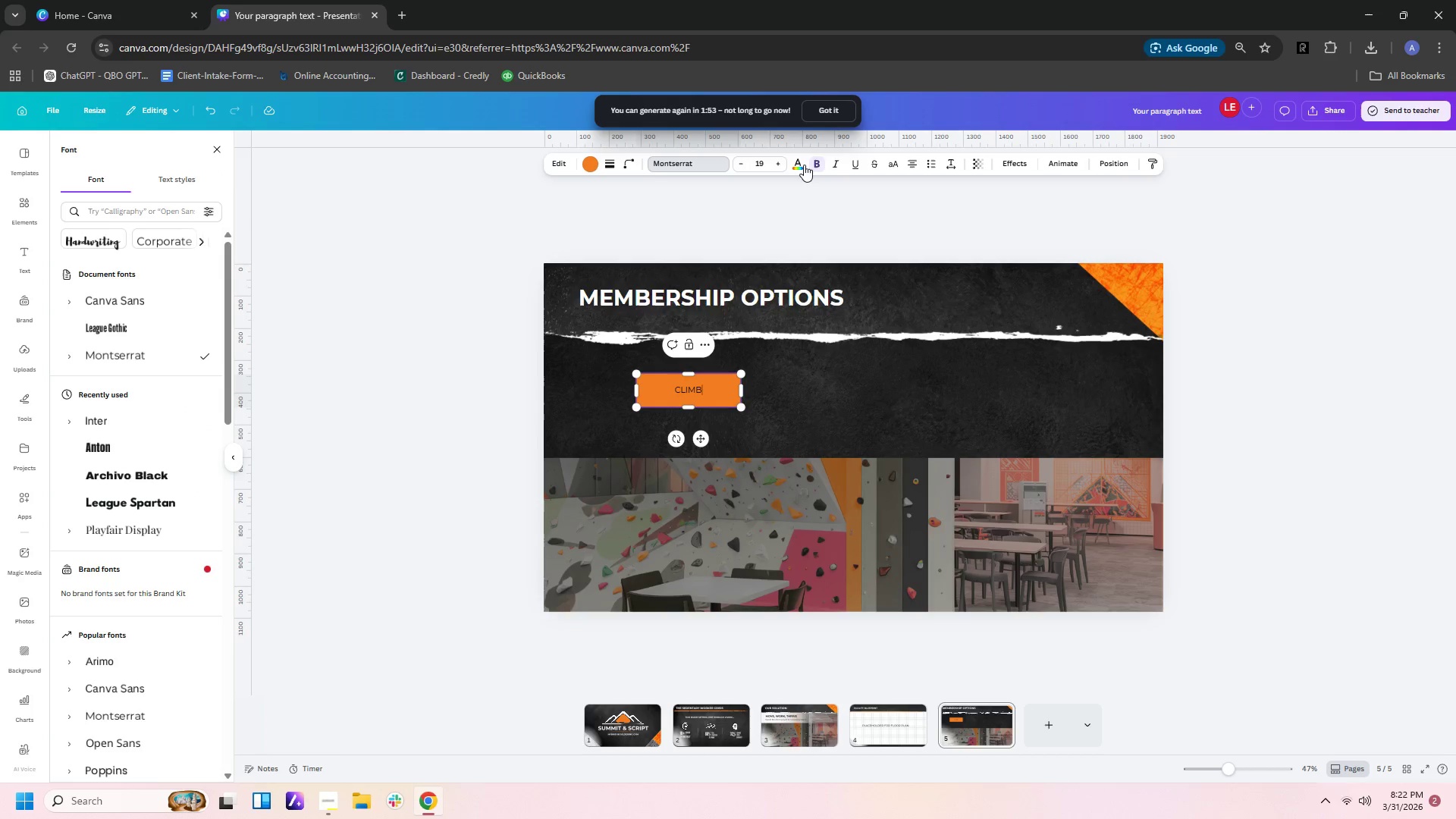 
left_click([799, 165])
 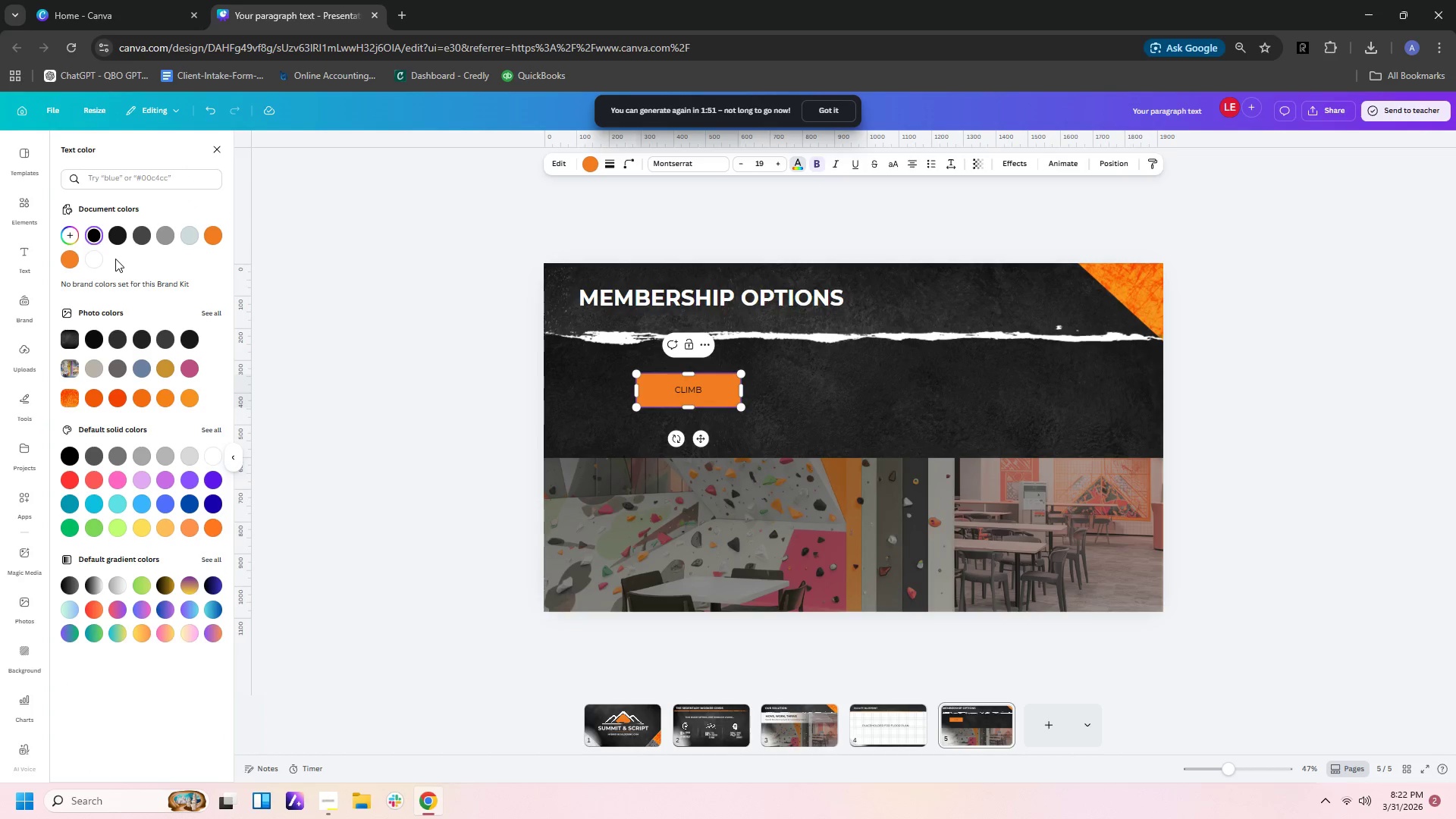 
left_click([94, 259])
 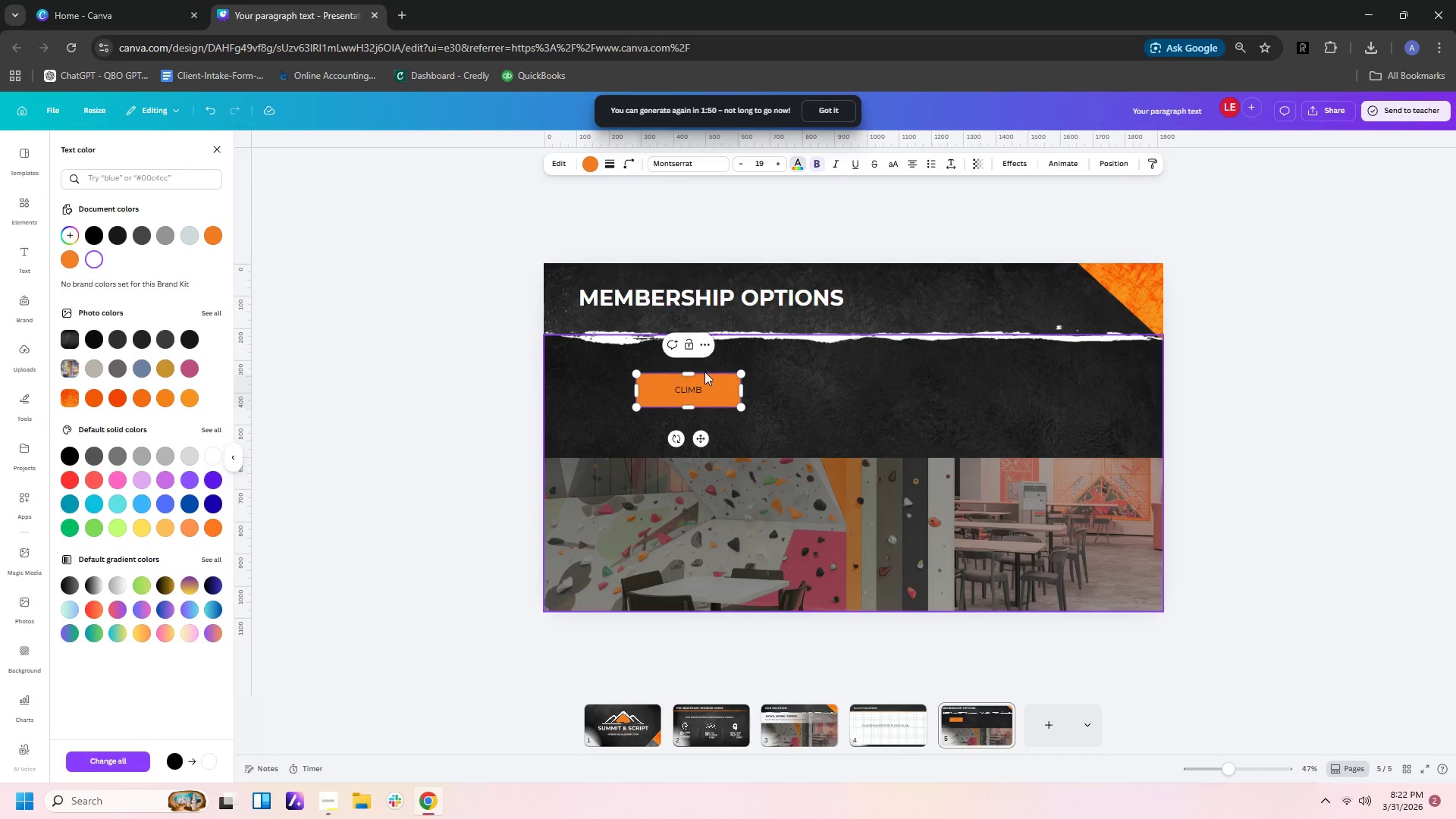 
left_click([707, 387])
 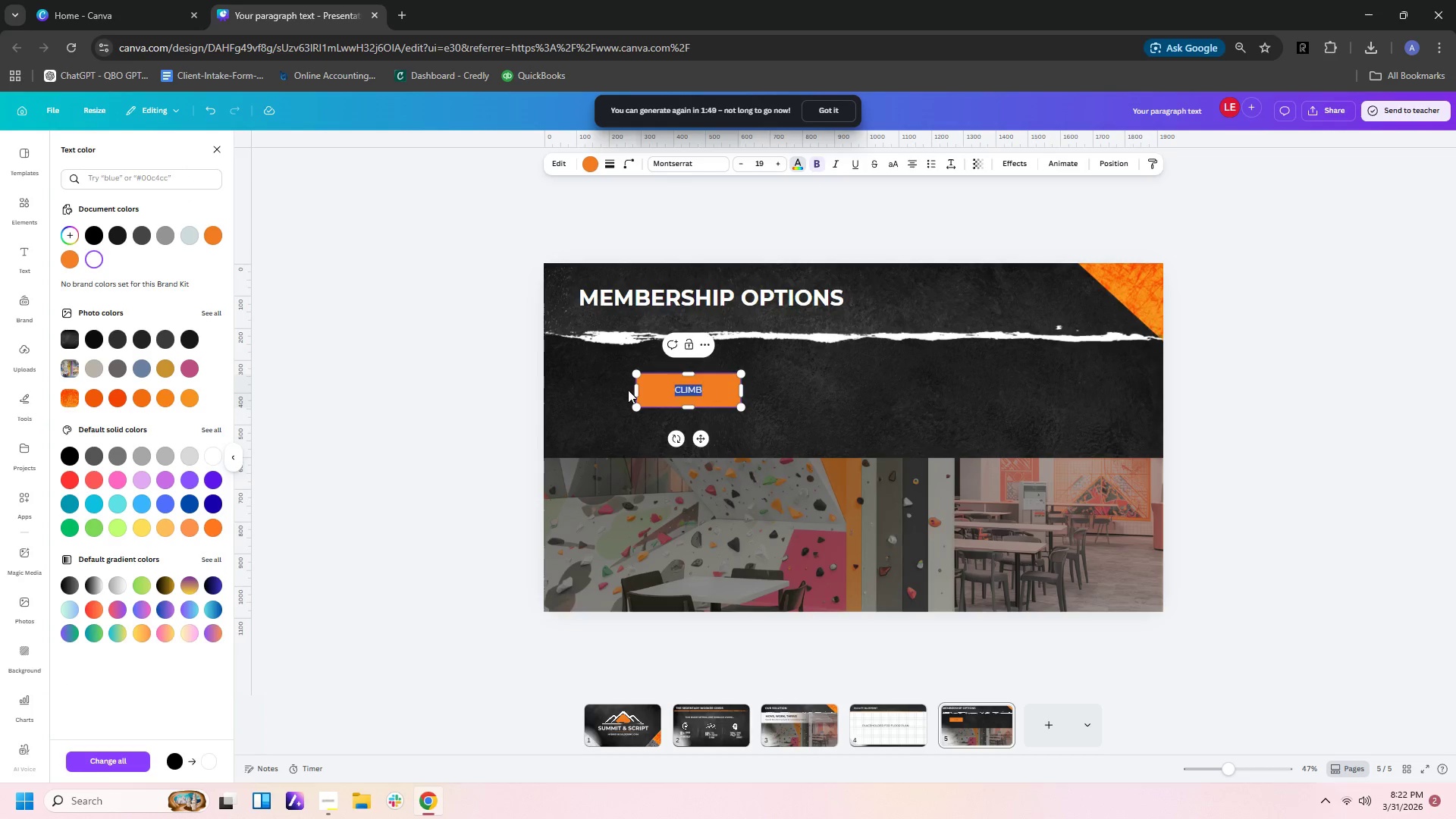 
left_click_drag(start_coordinate=[715, 388], to_coordinate=[601, 390])
 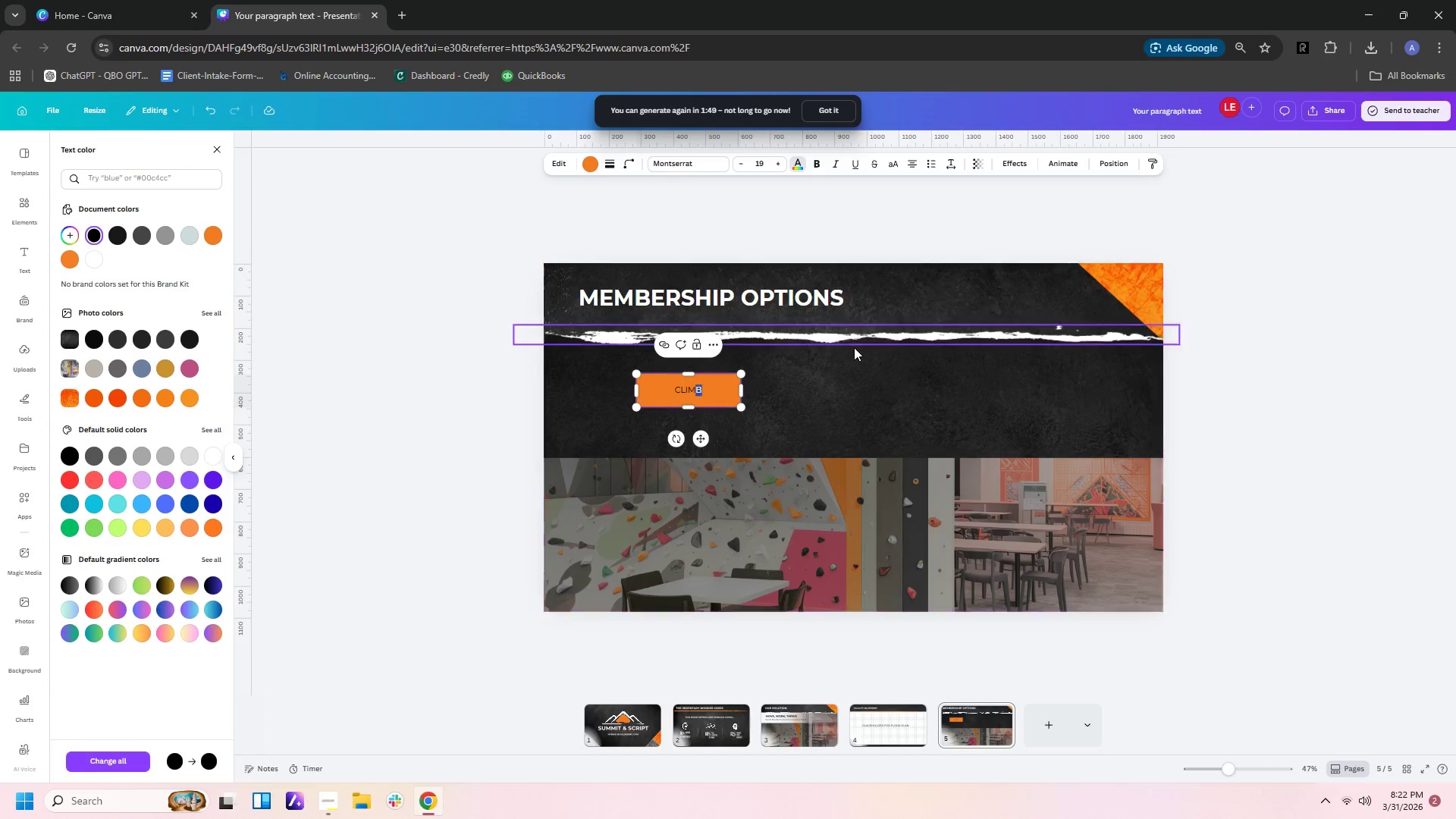 
left_click([855, 359])
 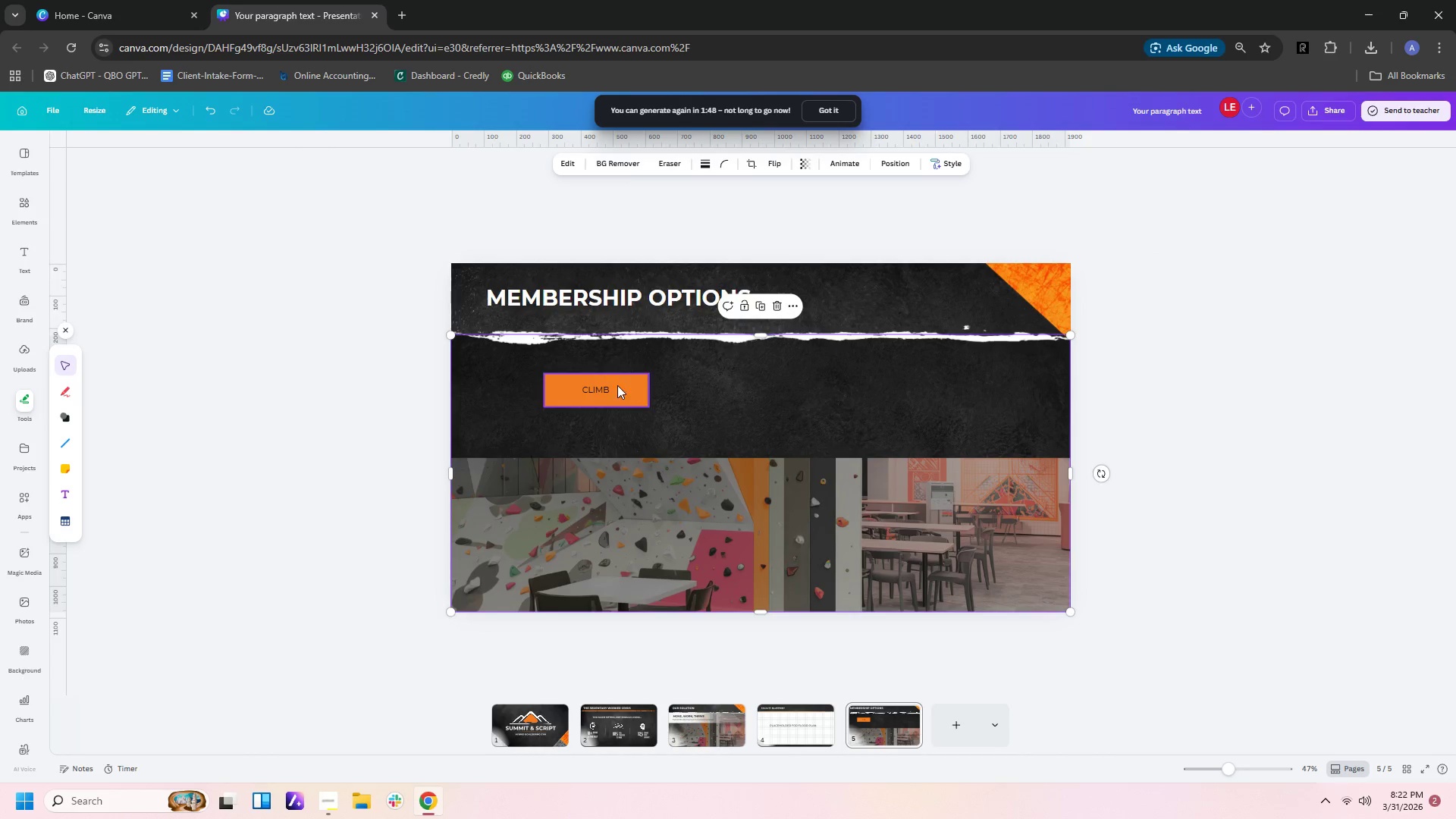 
left_click([614, 384])
 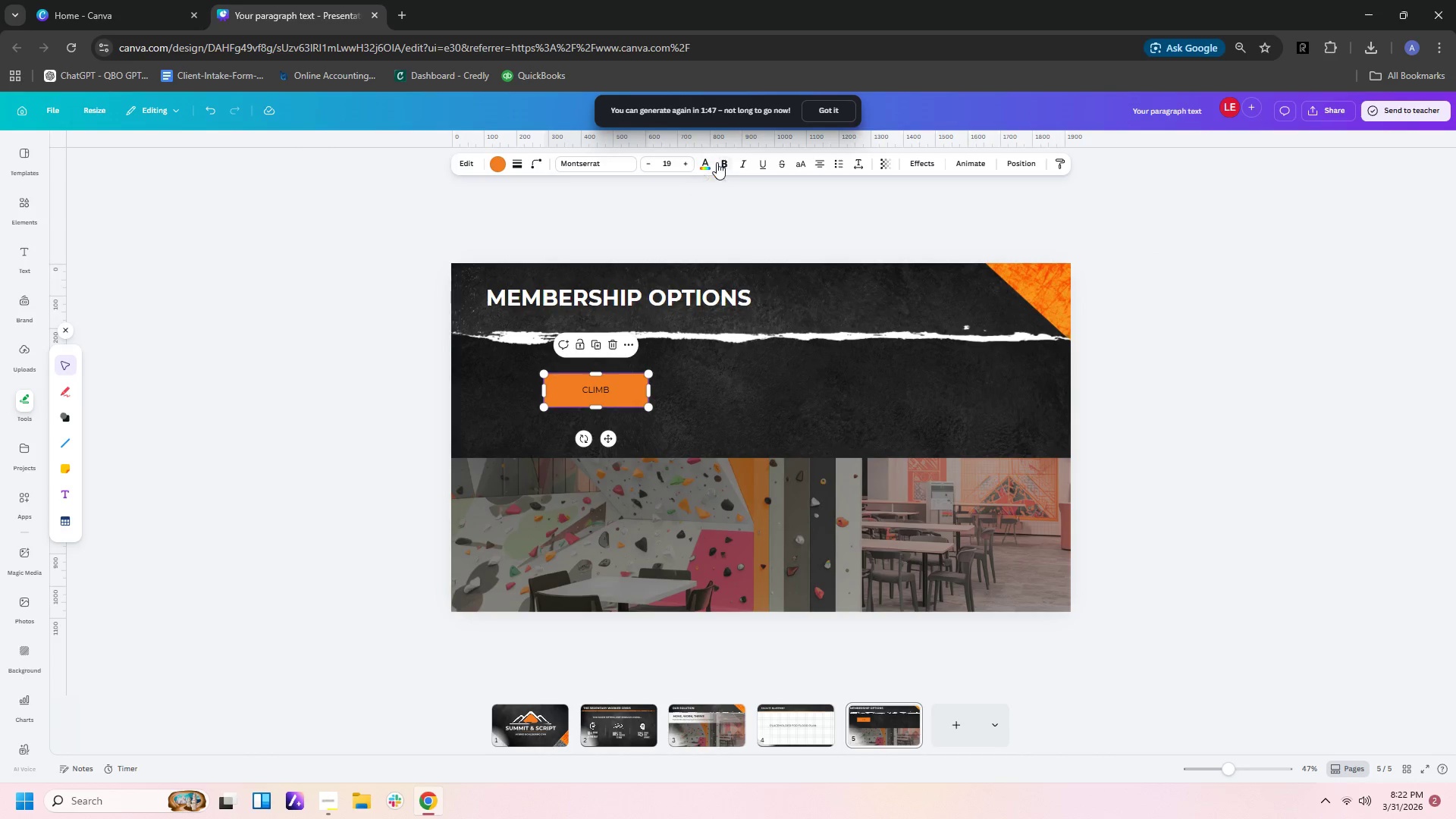 
left_click([704, 166])
 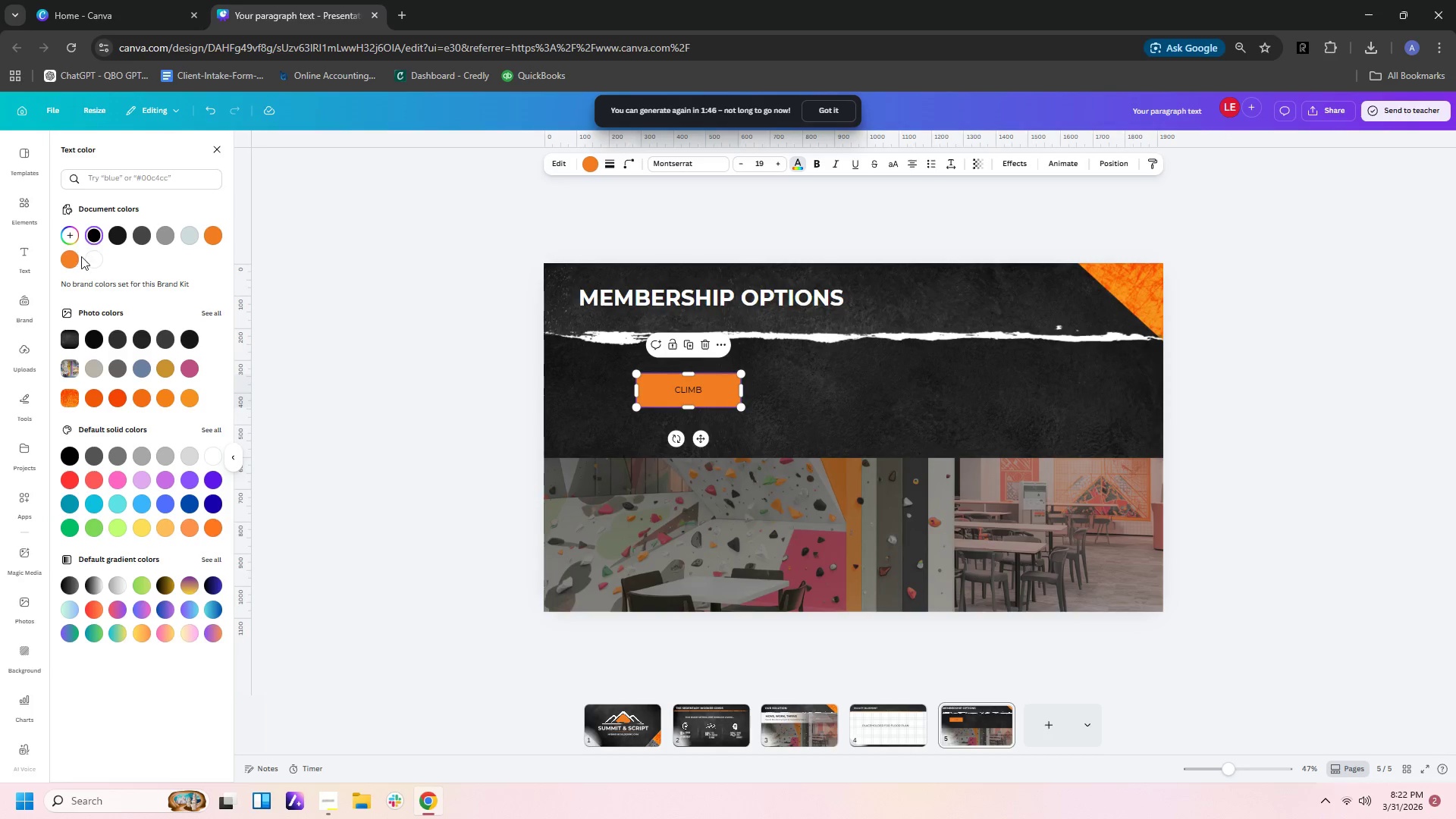 
left_click([92, 262])
 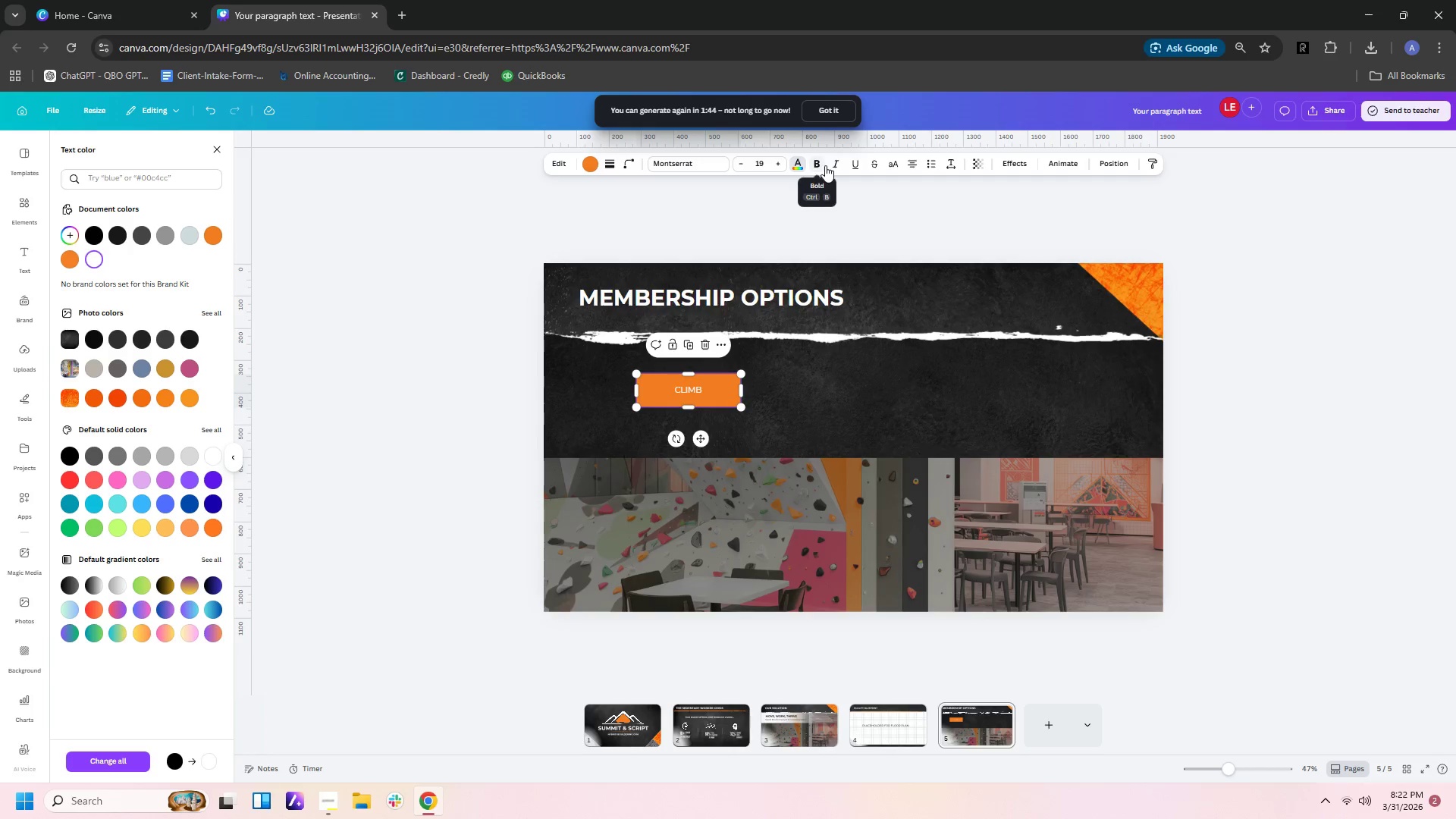 
left_click([819, 165])
 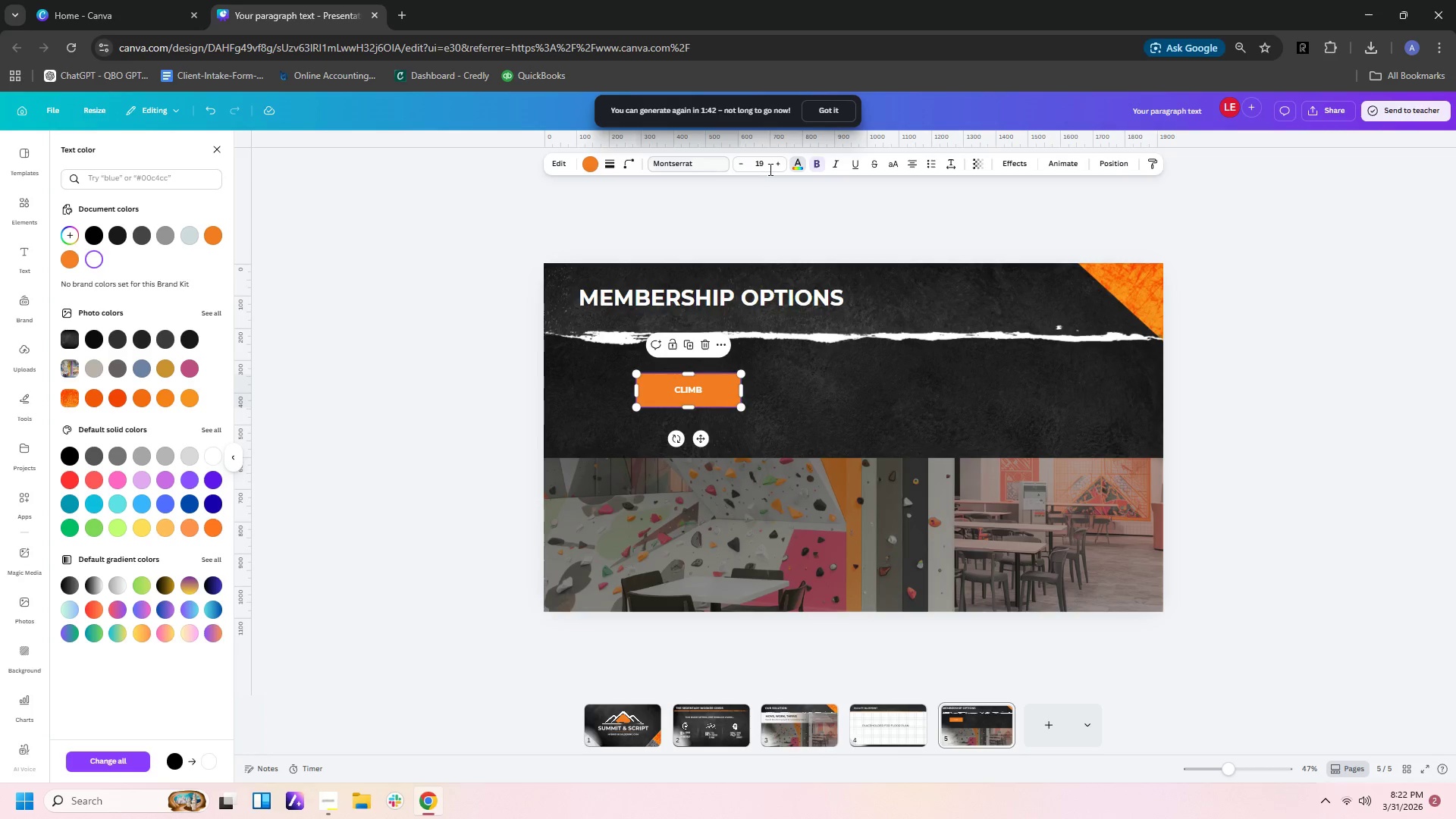 
double_click([777, 168])
 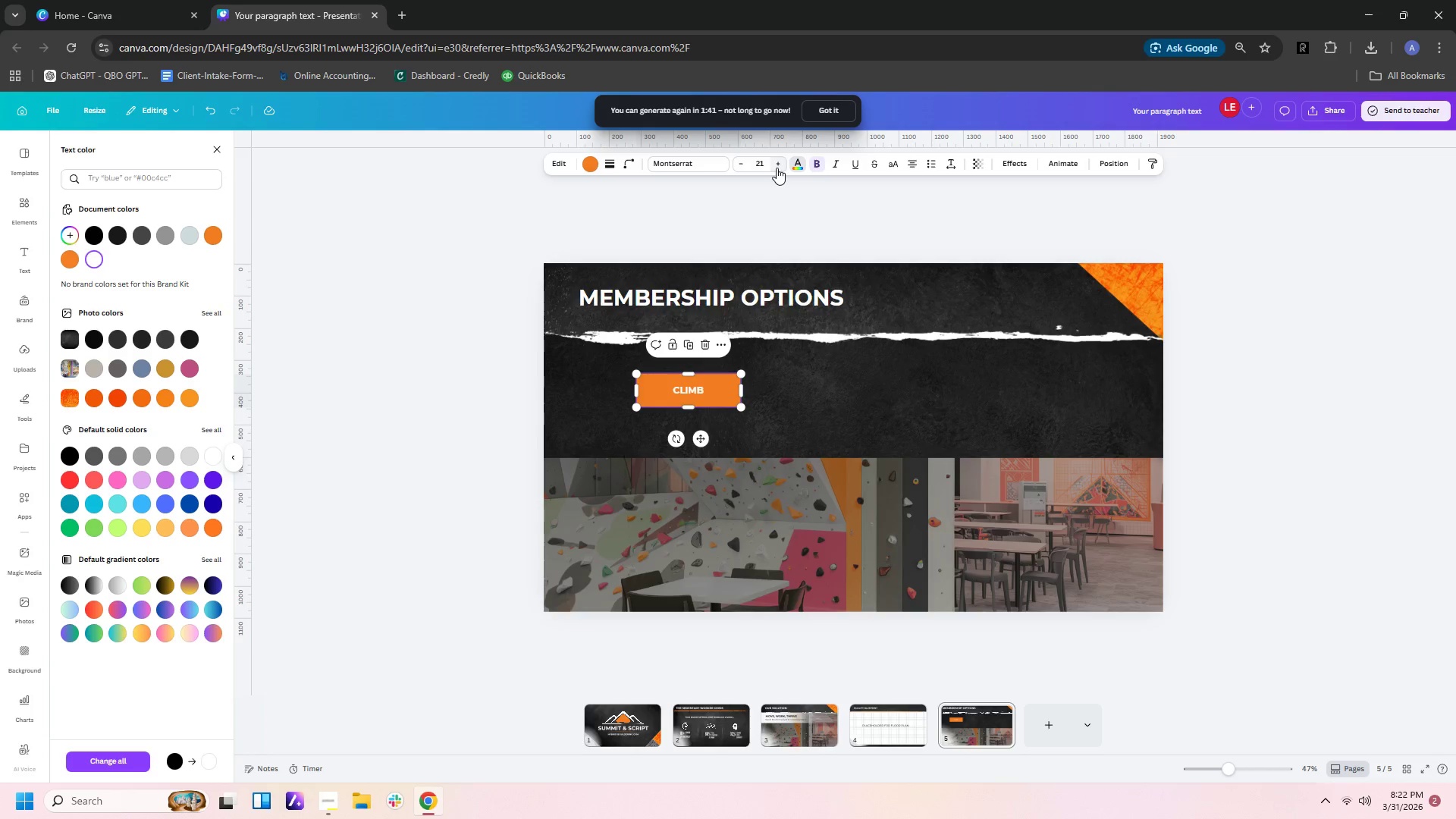 
triple_click([777, 168])
 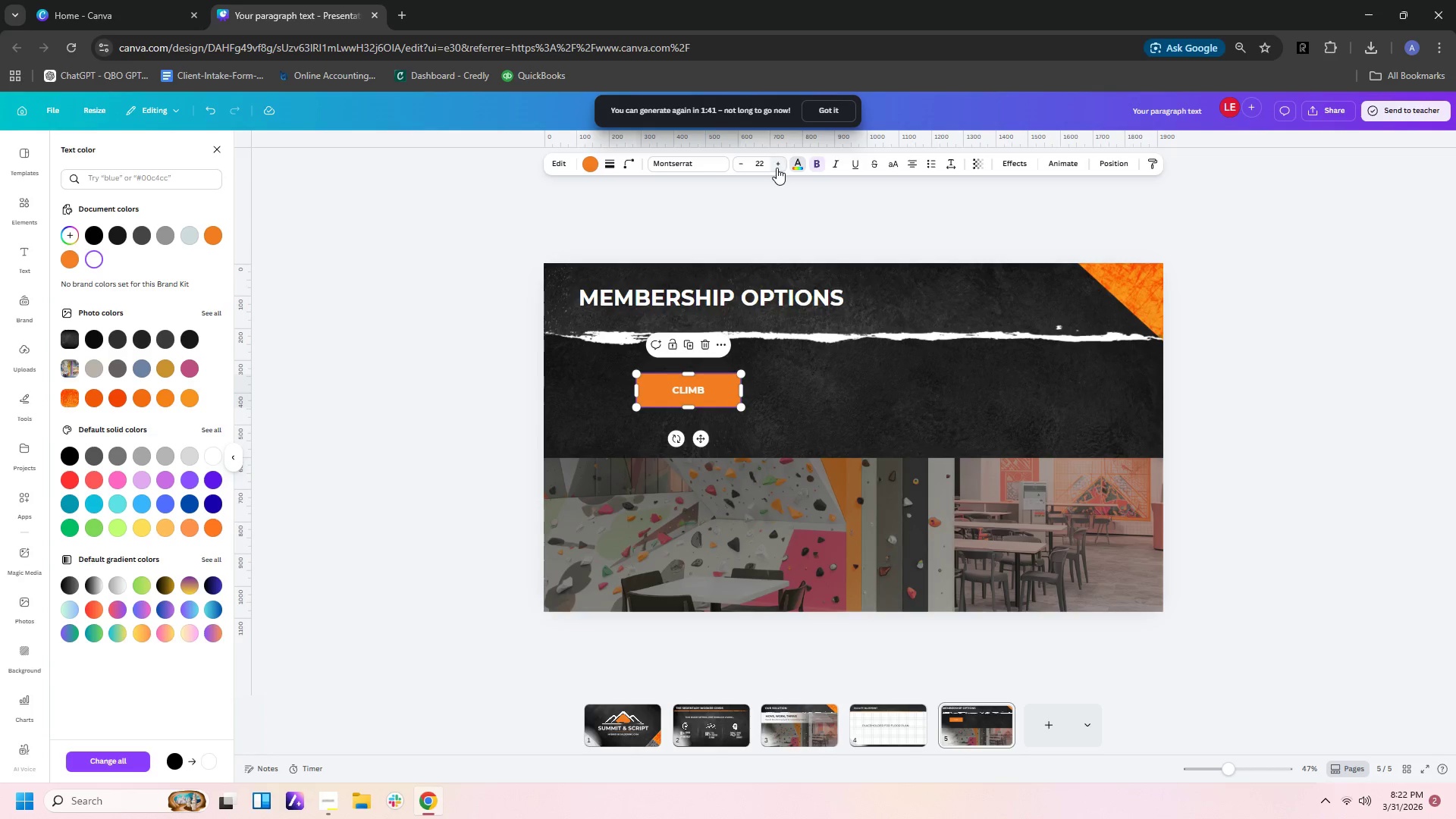 
triple_click([777, 168])
 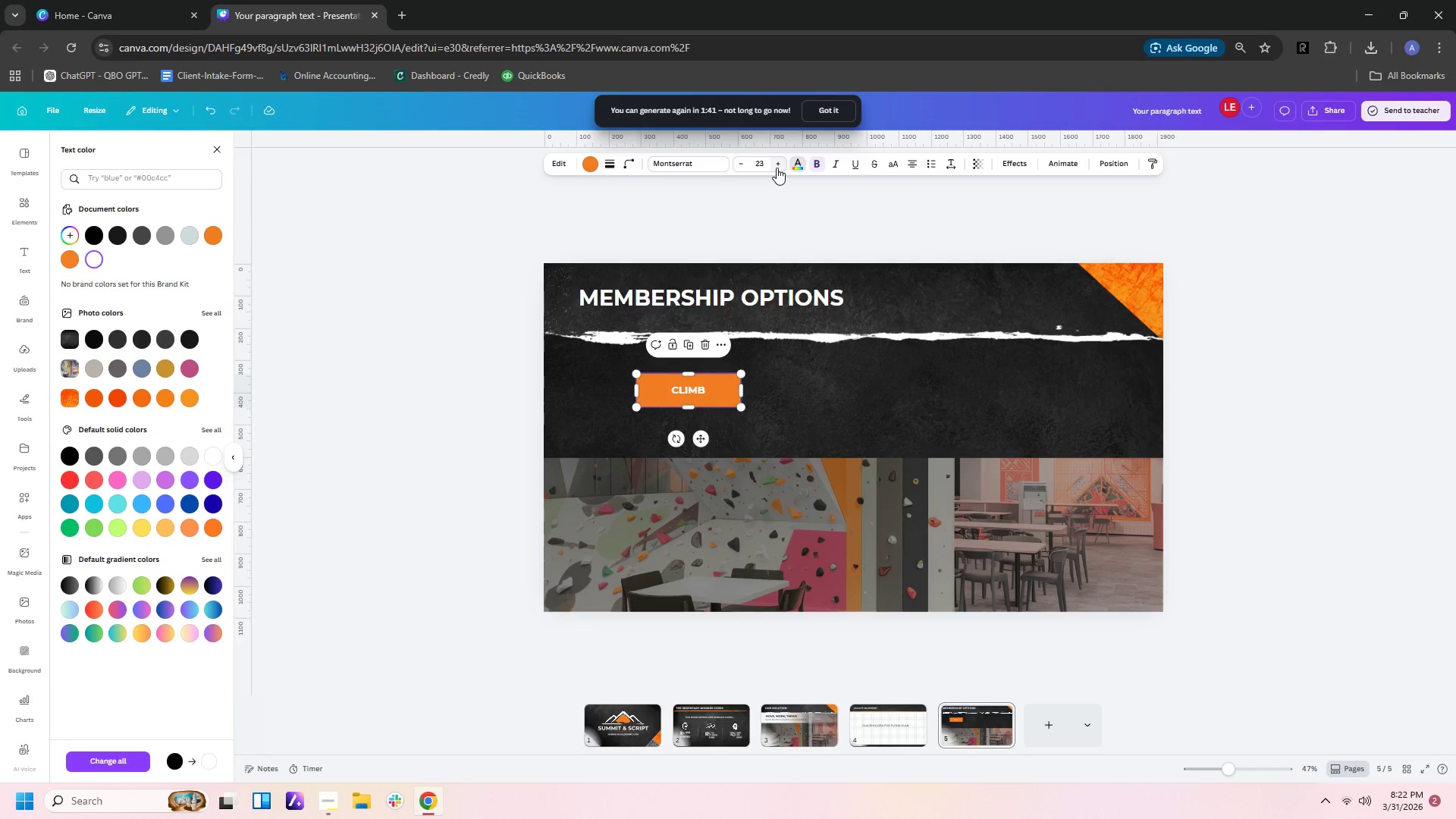 
triple_click([777, 168])
 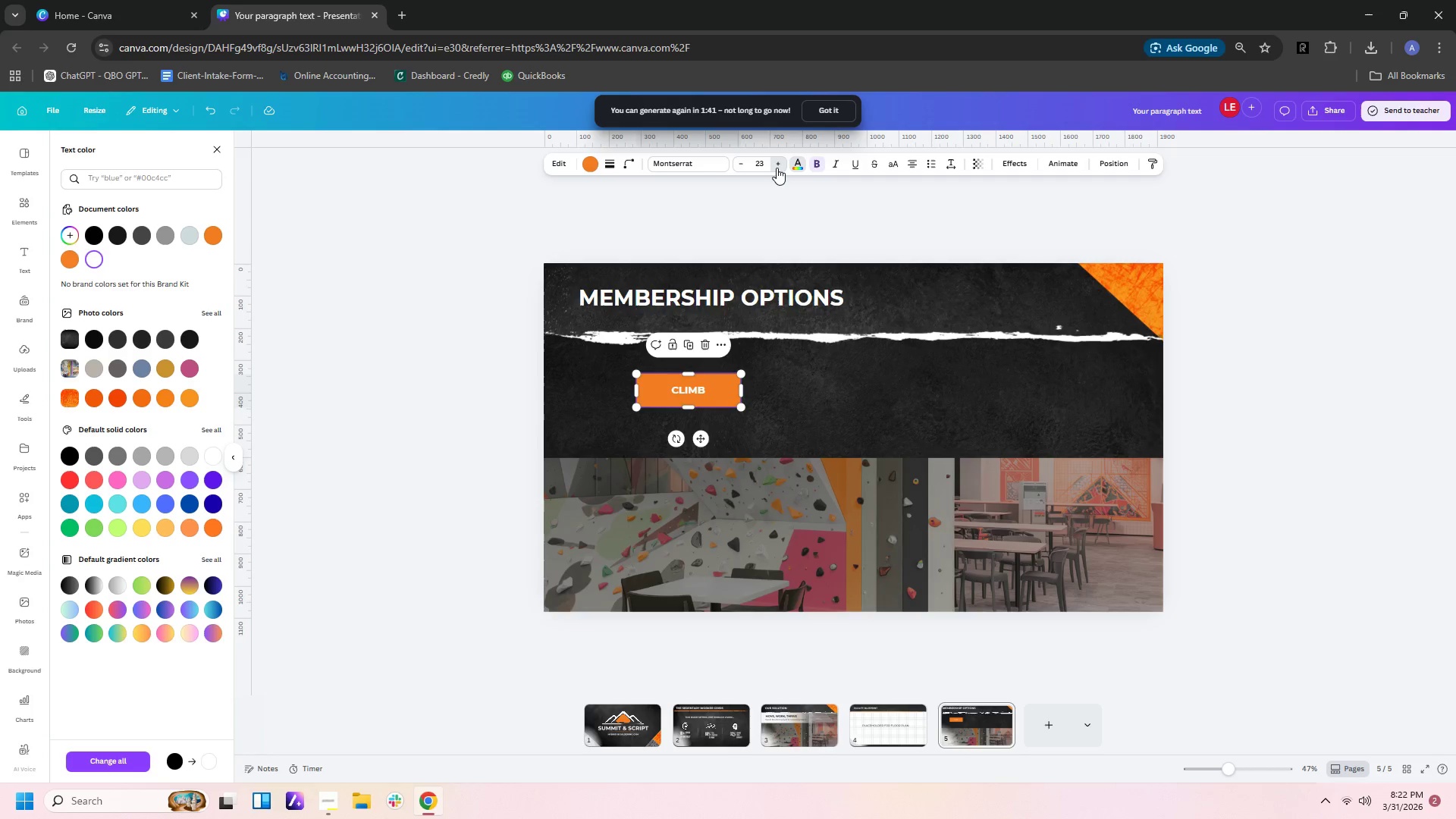 
triple_click([777, 168])
 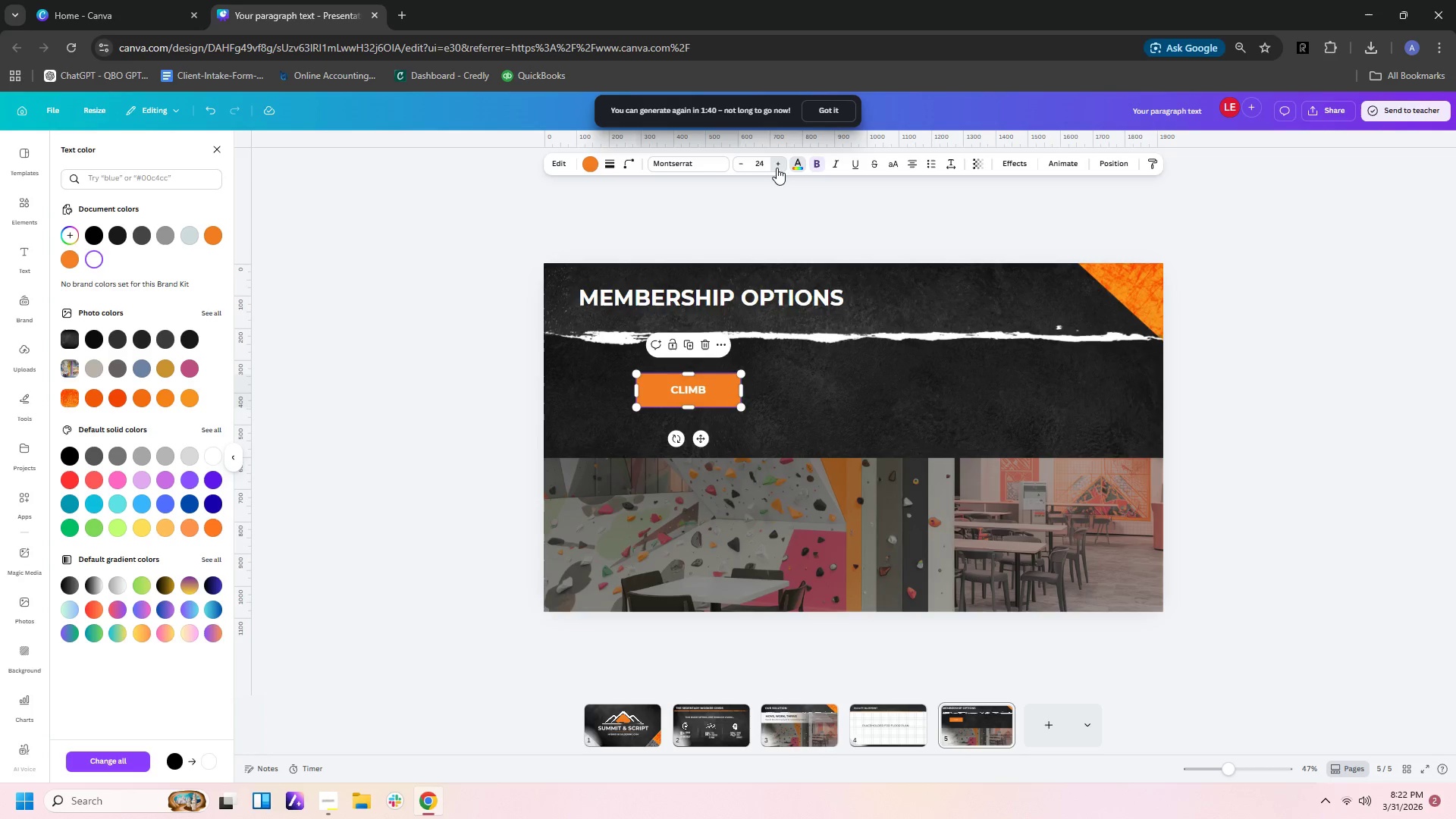 
triple_click([777, 168])
 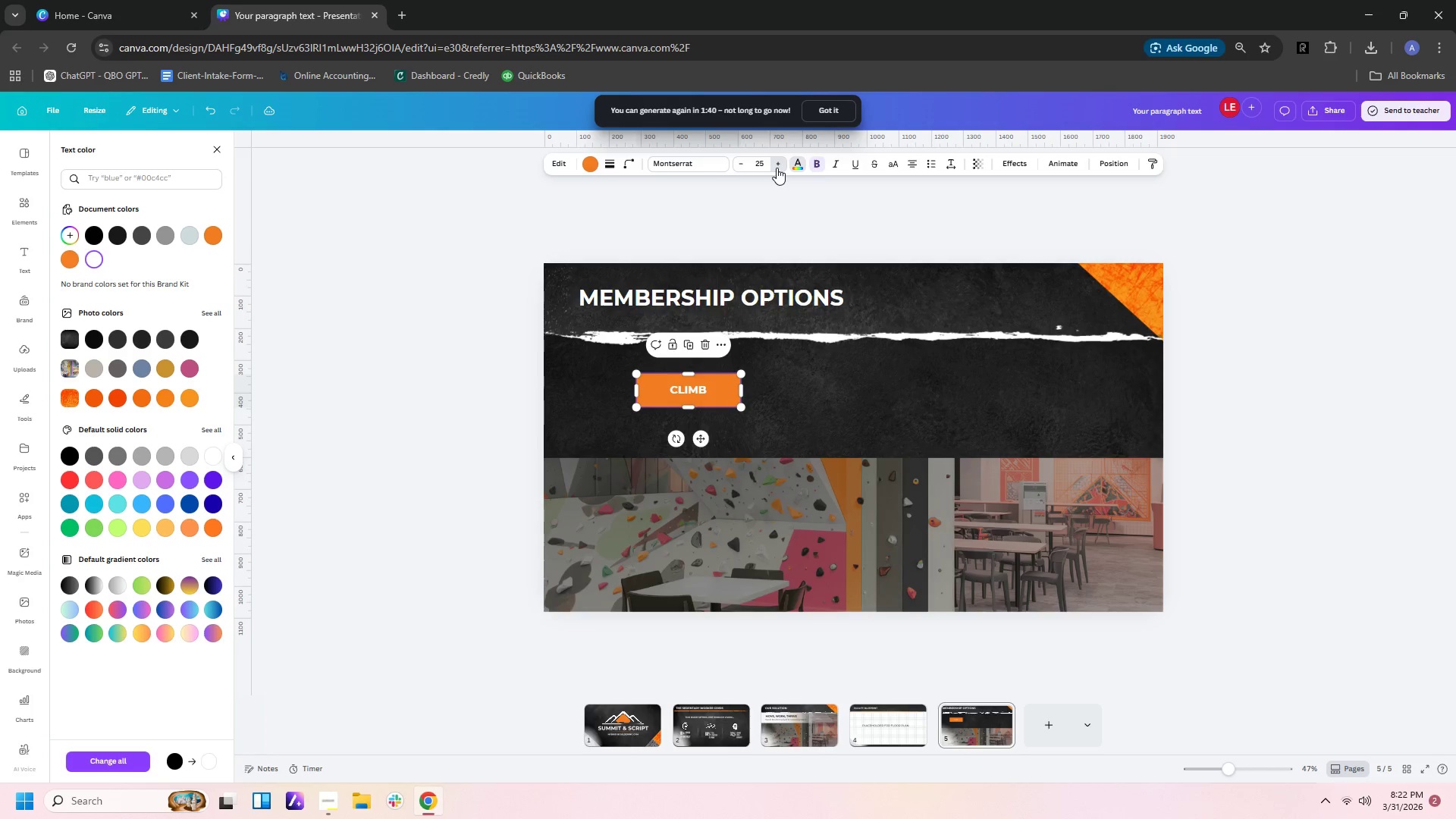 
triple_click([777, 168])
 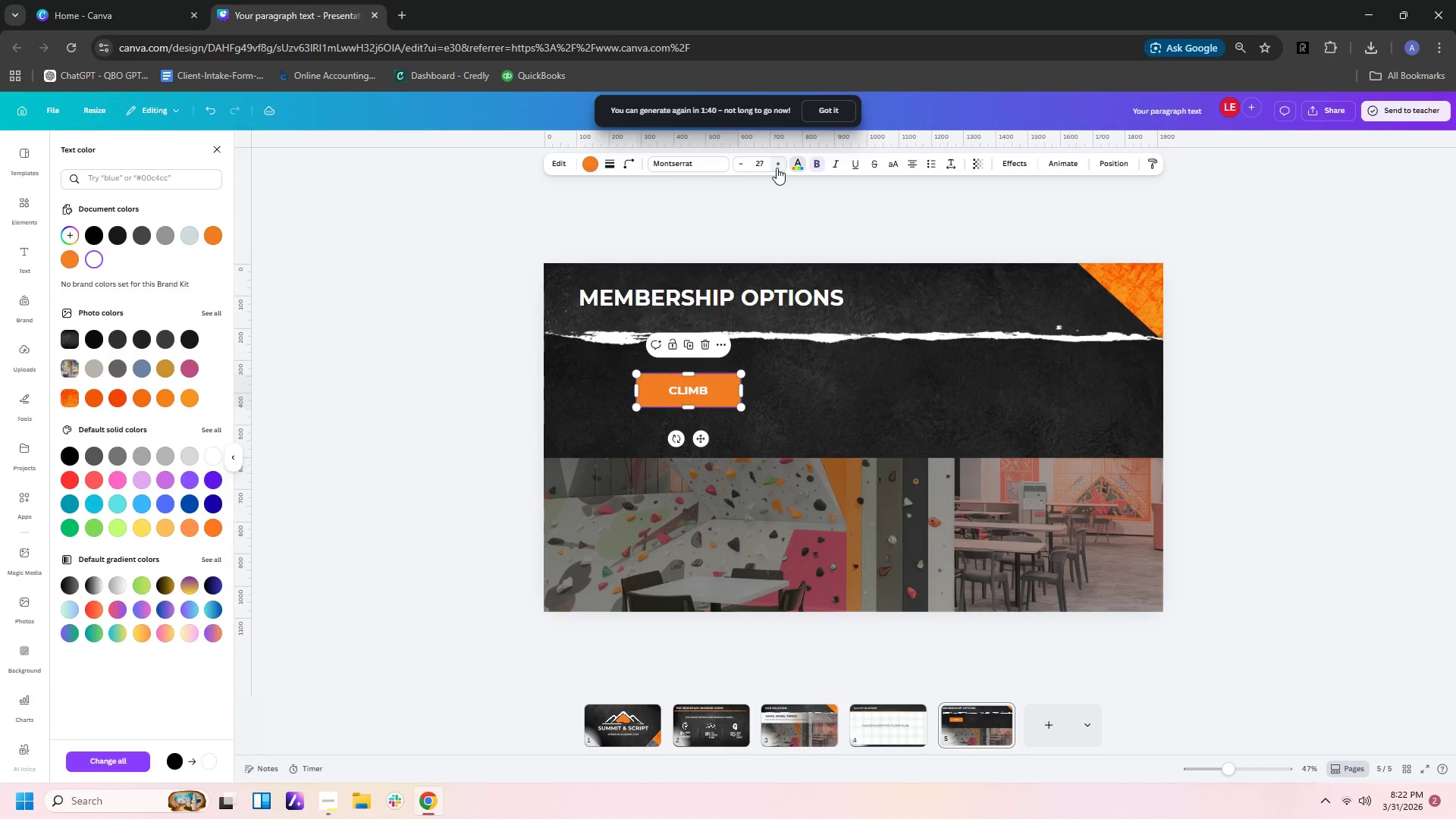 
triple_click([777, 168])
 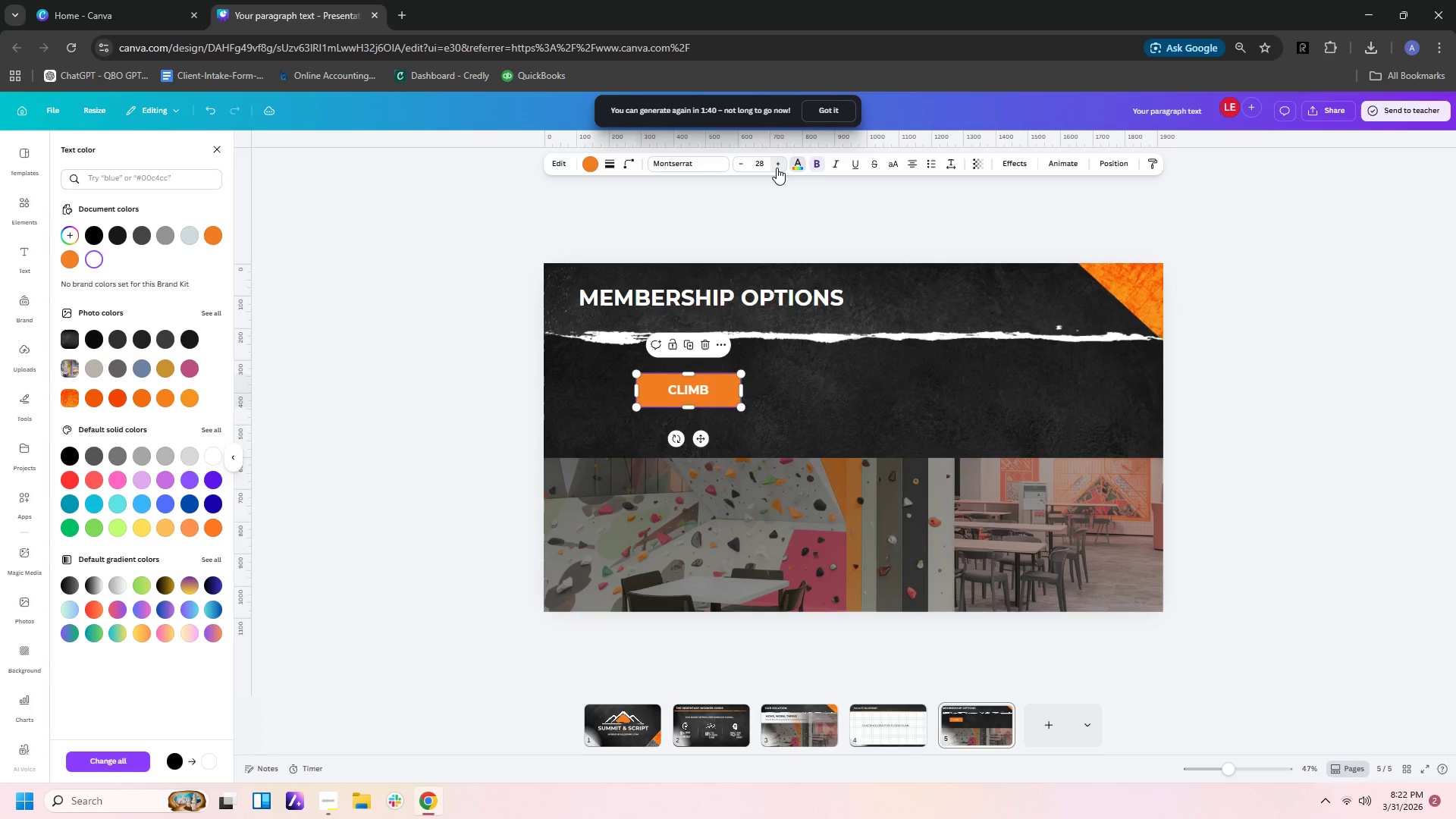 
triple_click([777, 168])
 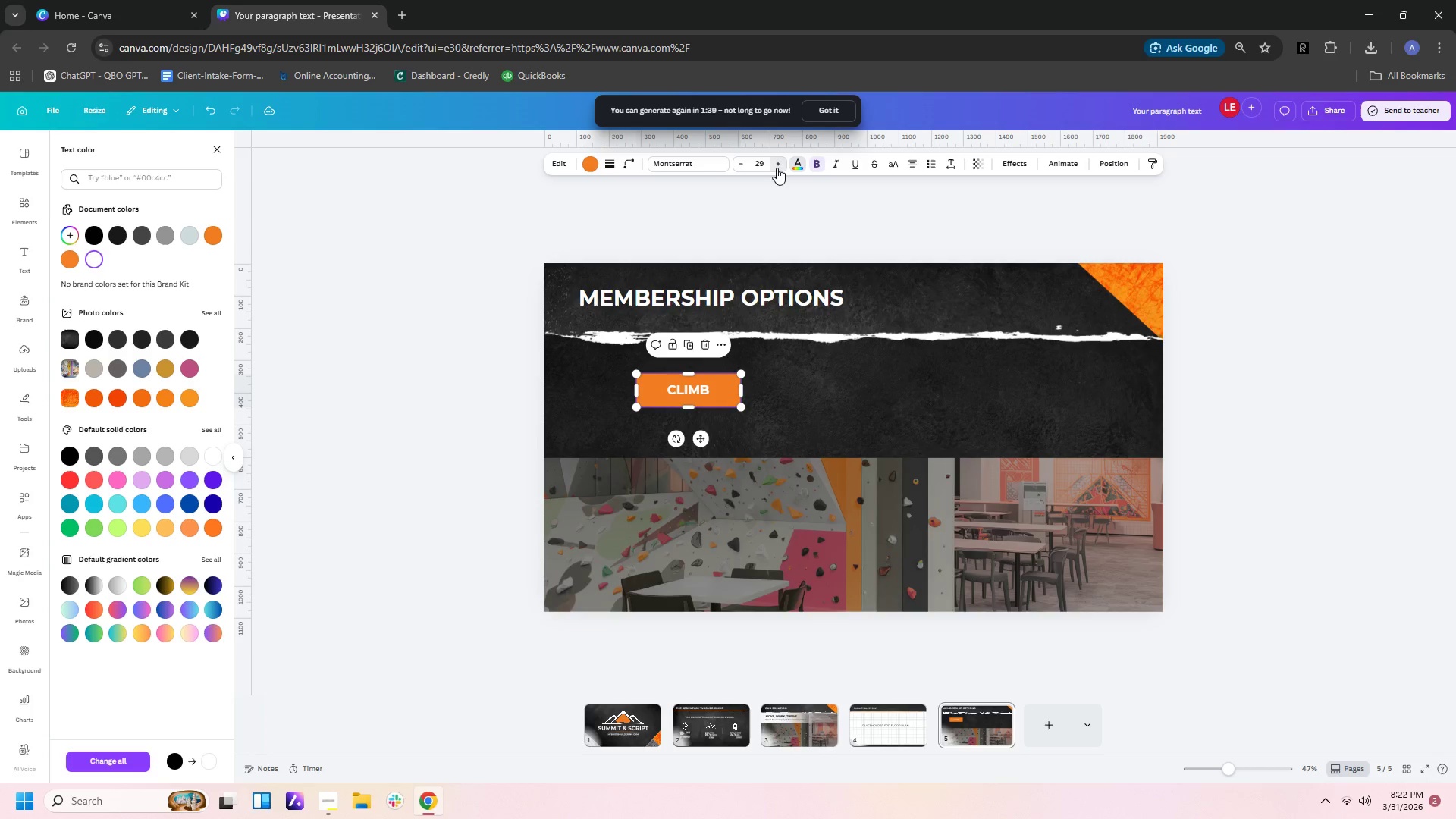 
triple_click([777, 168])
 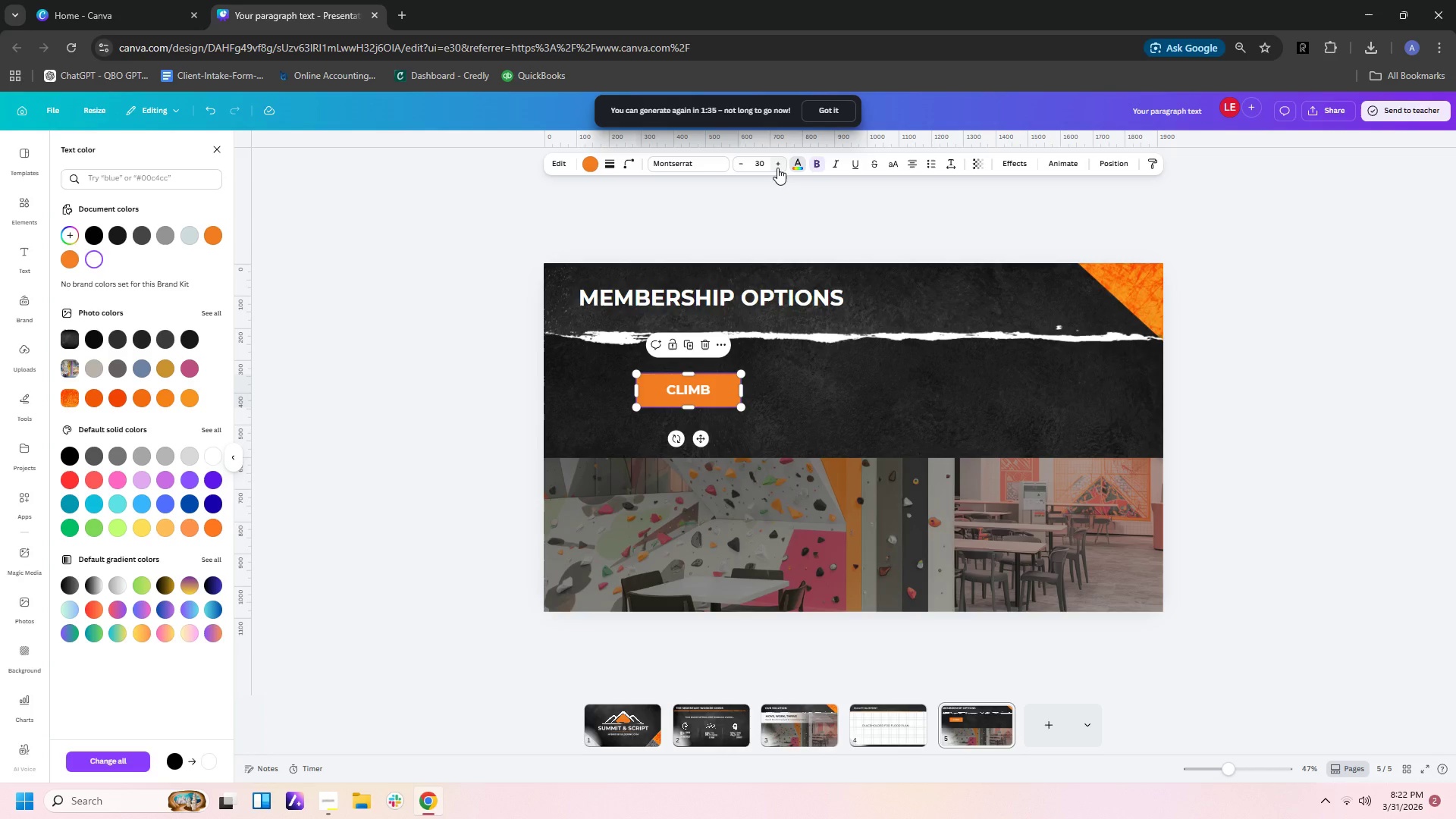 
wait(5.28)
 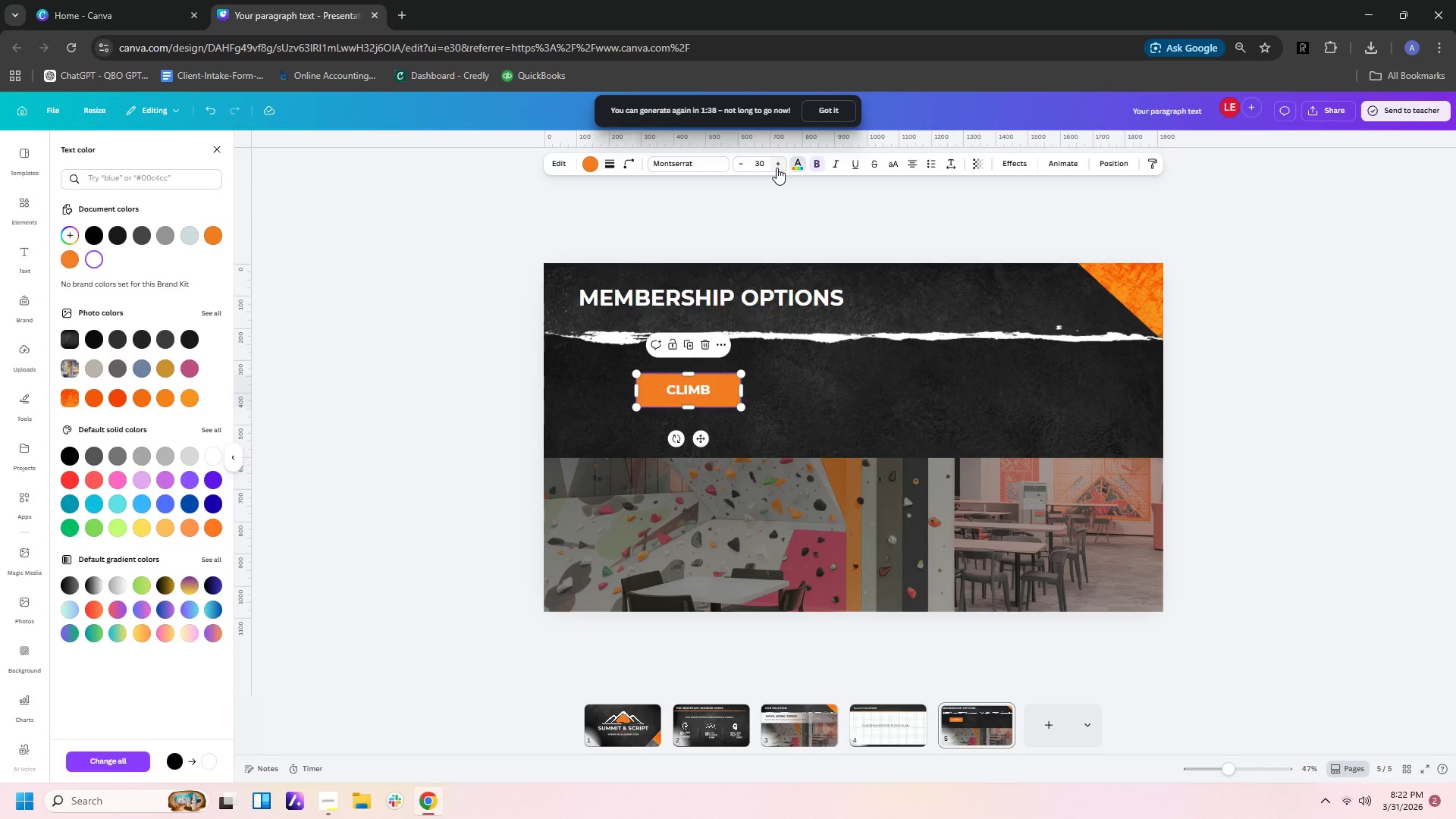 
left_click([1037, 436])
 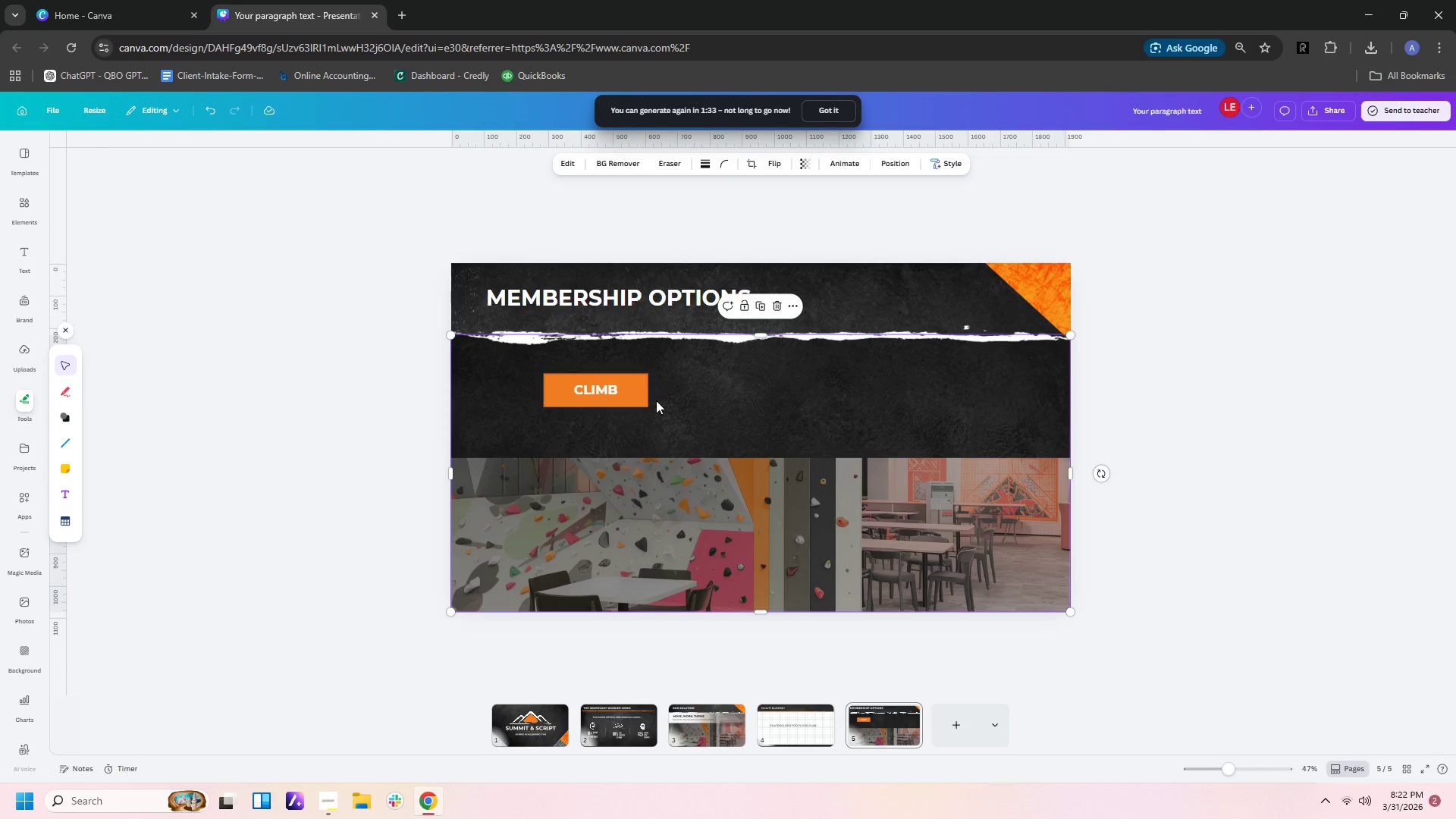 
left_click([628, 392])
 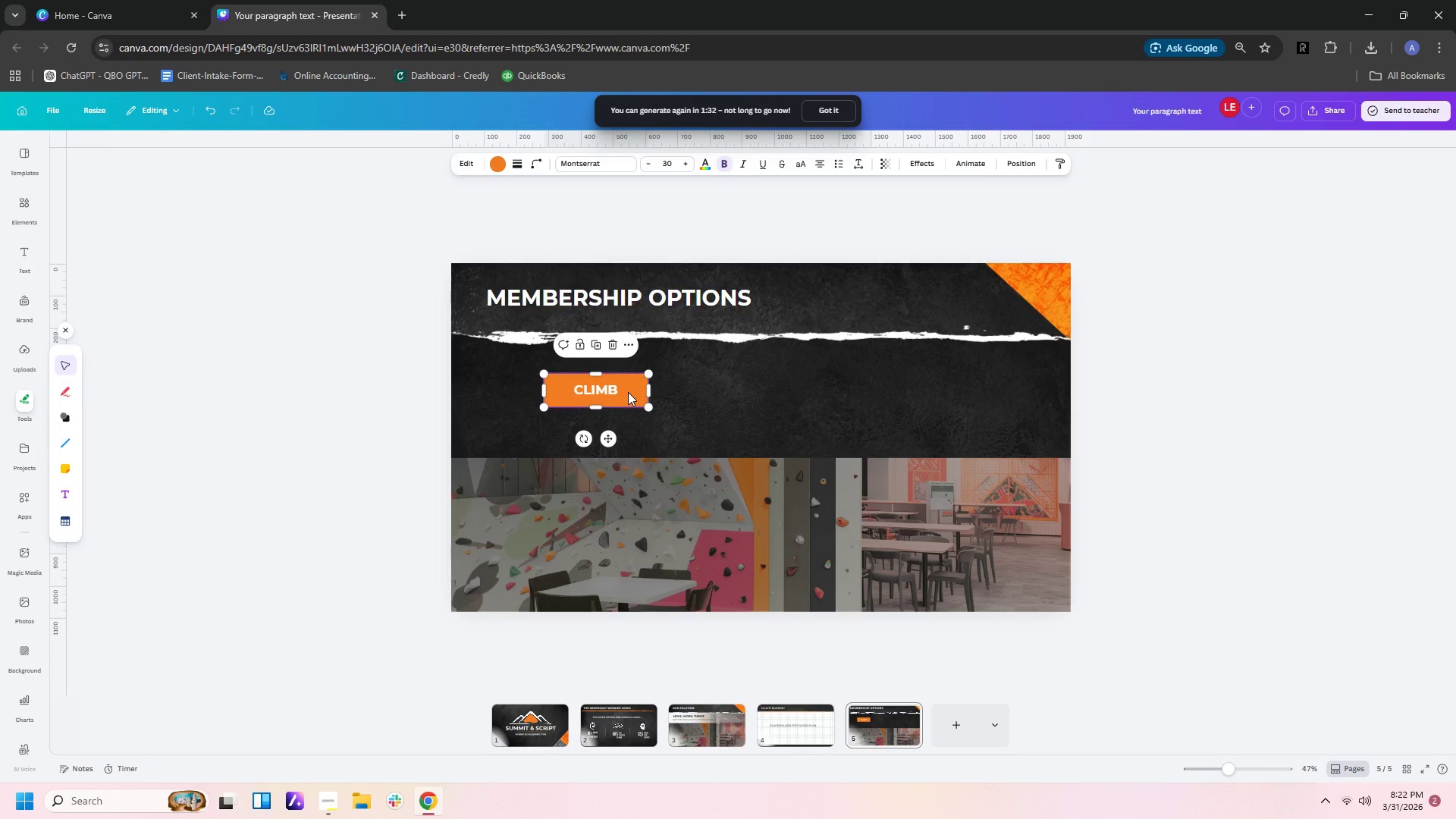 
key(Control+C)
 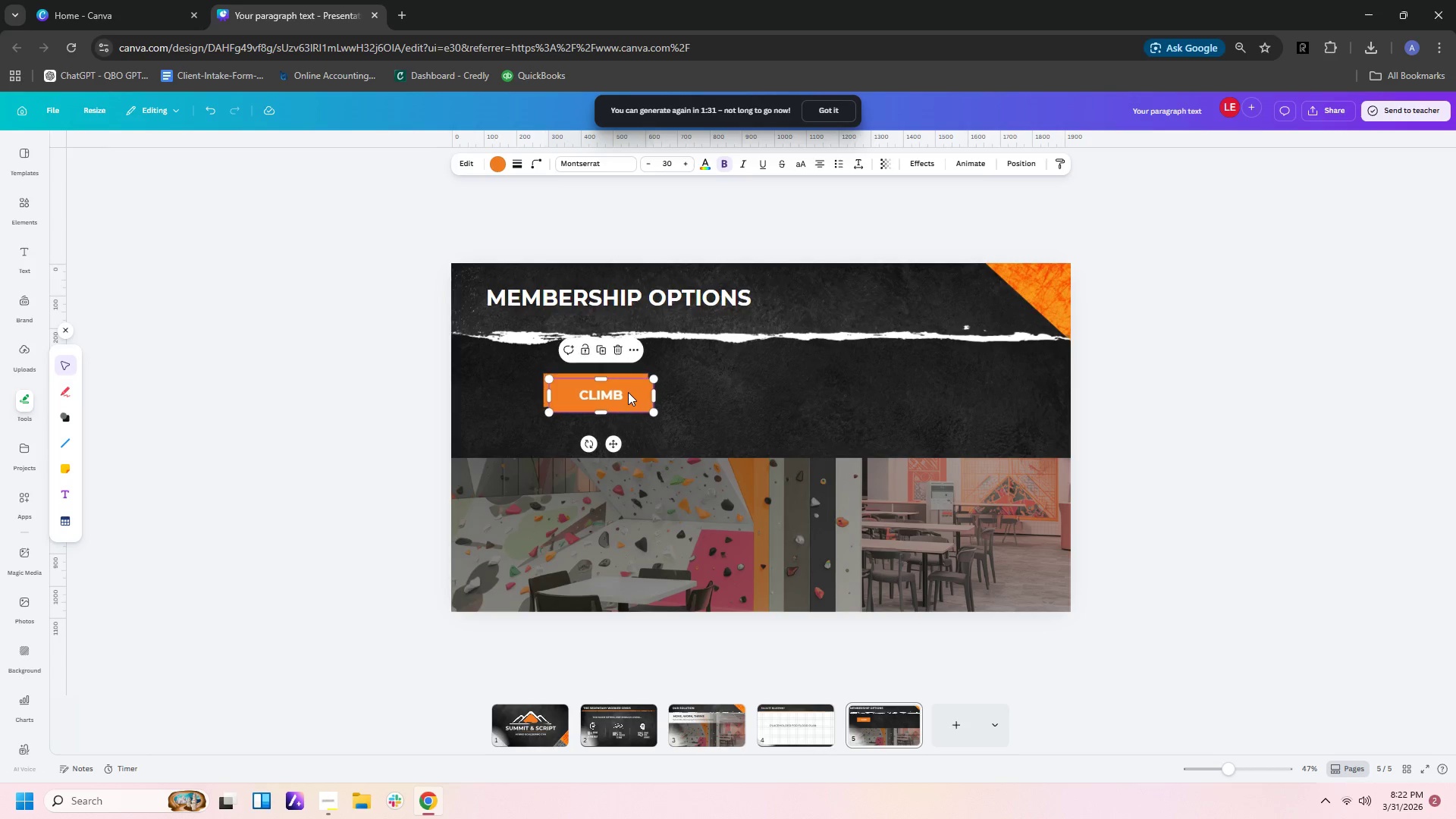 
key(Control+V)
 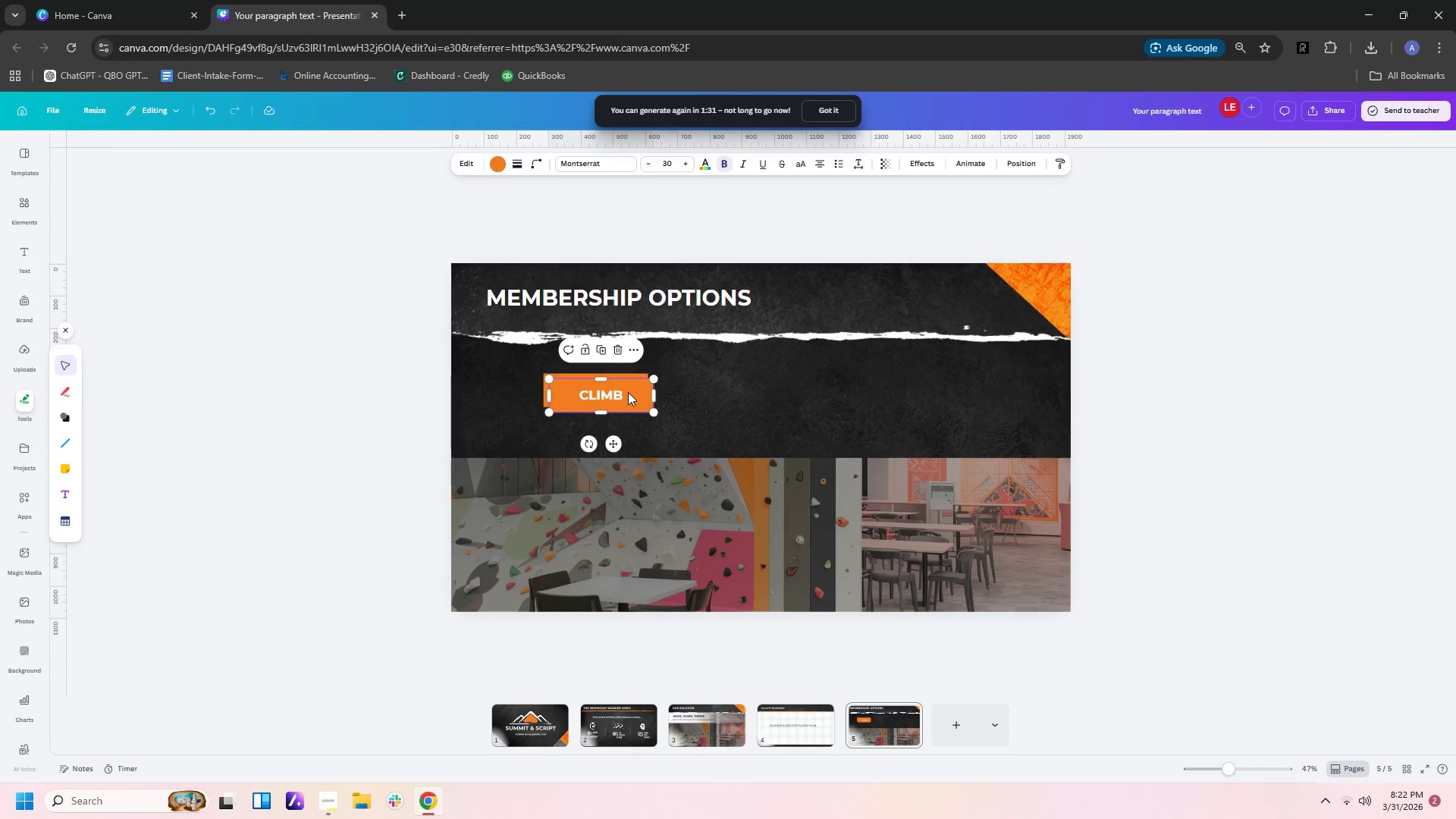 
left_click_drag(start_coordinate=[628, 392], to_coordinate=[795, 390])
 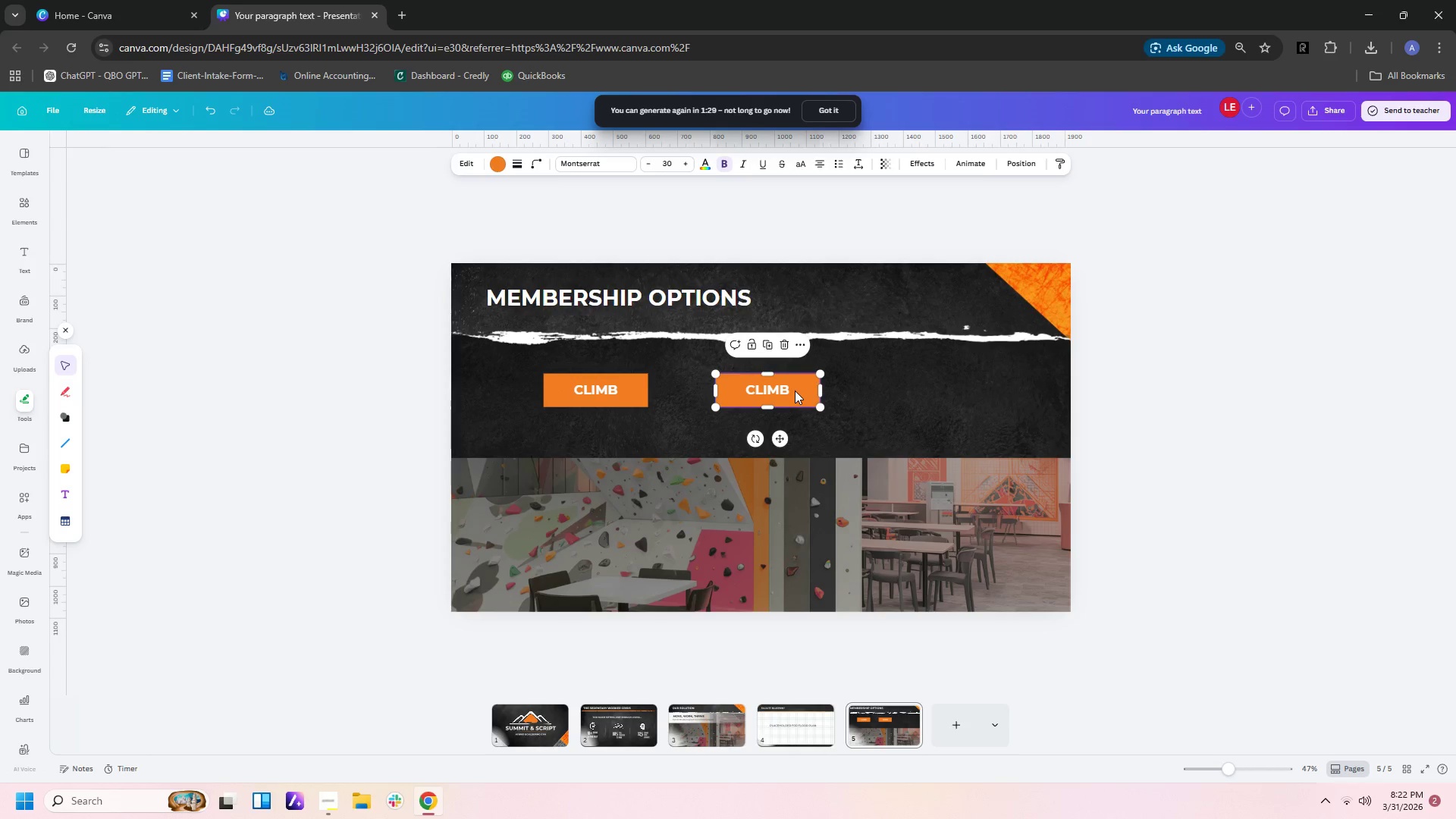 
double_click([795, 391])
 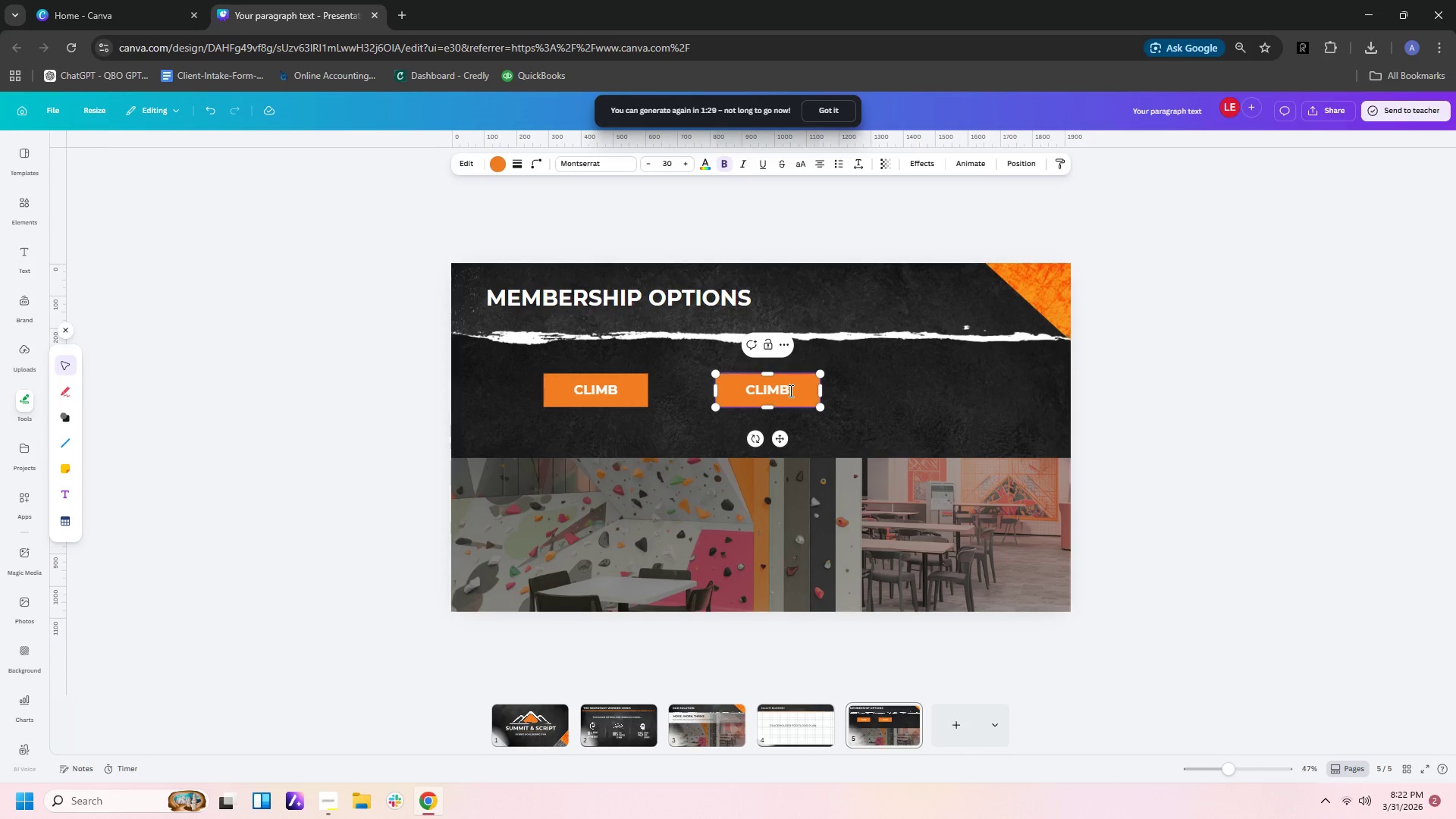 
double_click([789, 391])
 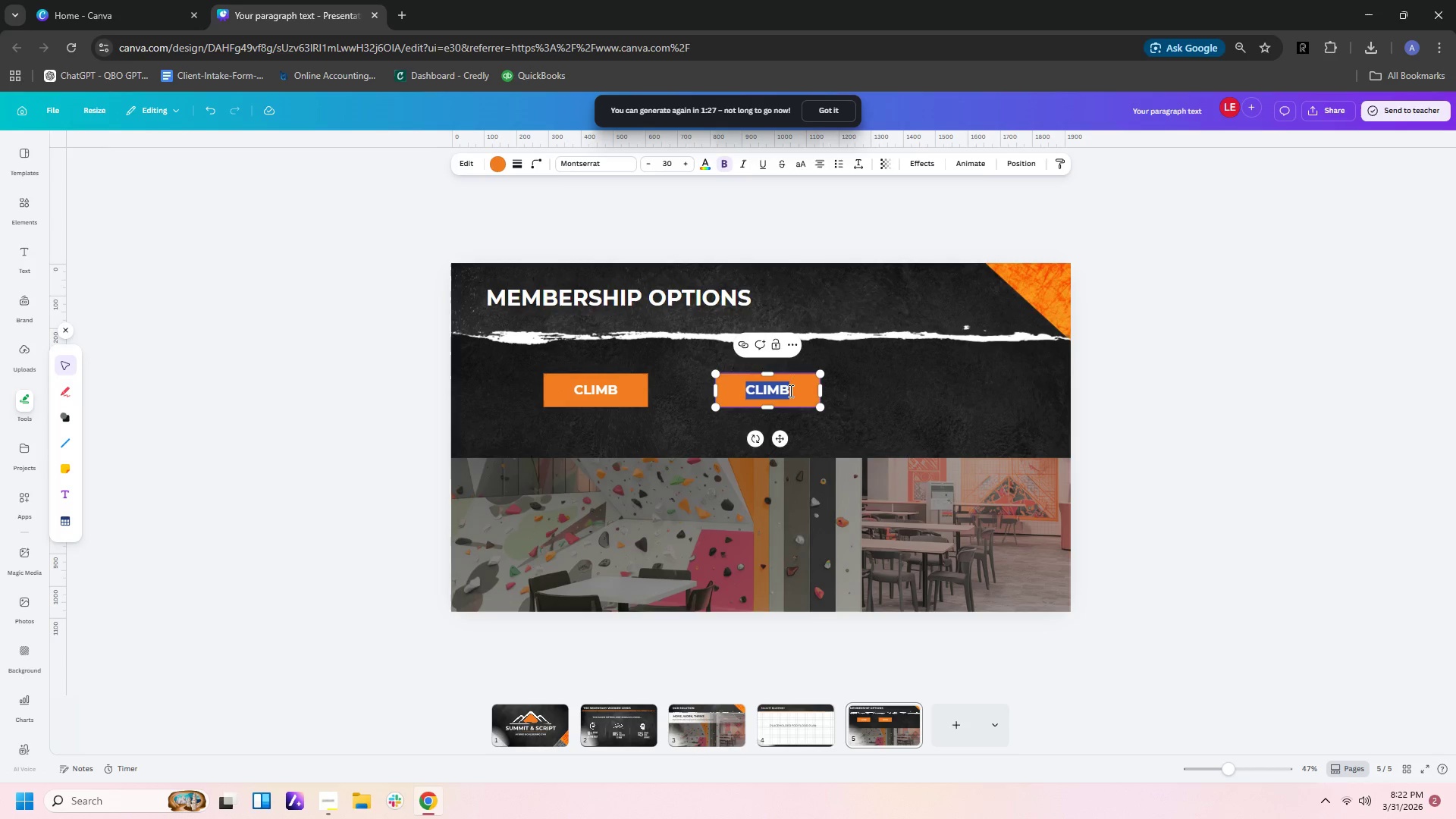 
type(work)
key(Backspace)
key(Backspace)
key(Backspace)
key(Backspace)
type(WORK)
 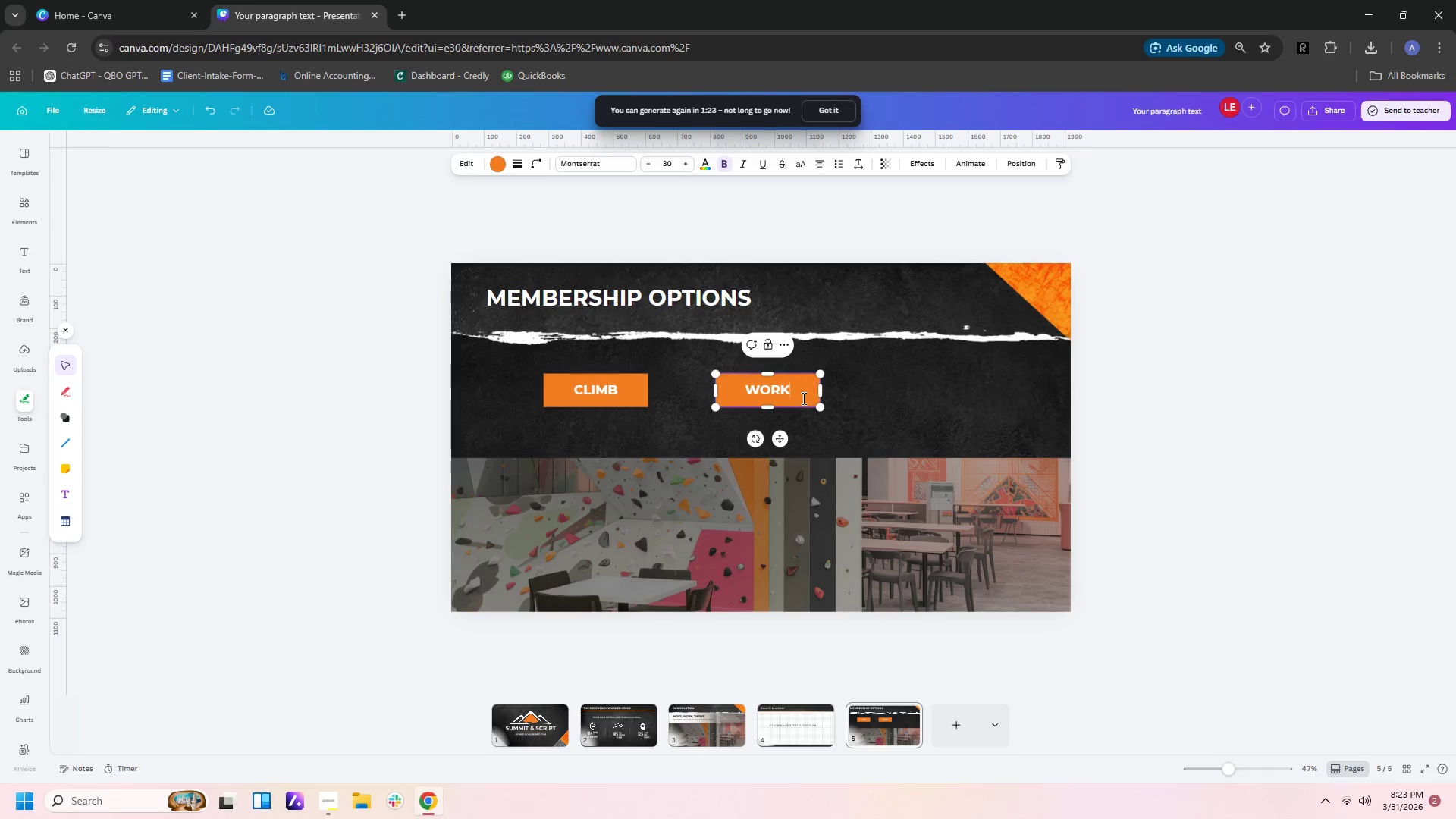 
left_click([835, 431])
 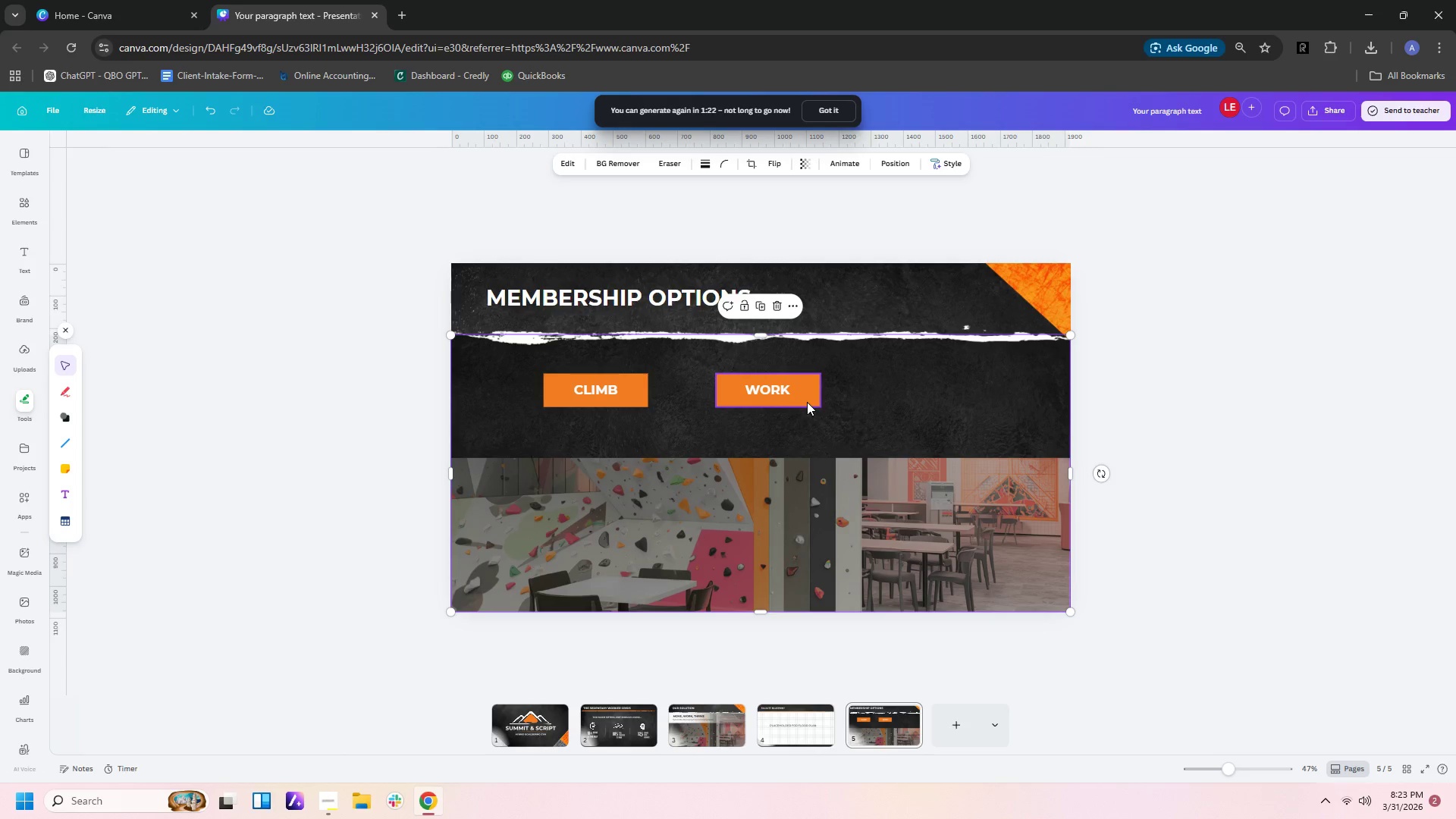 
left_click([807, 402])
 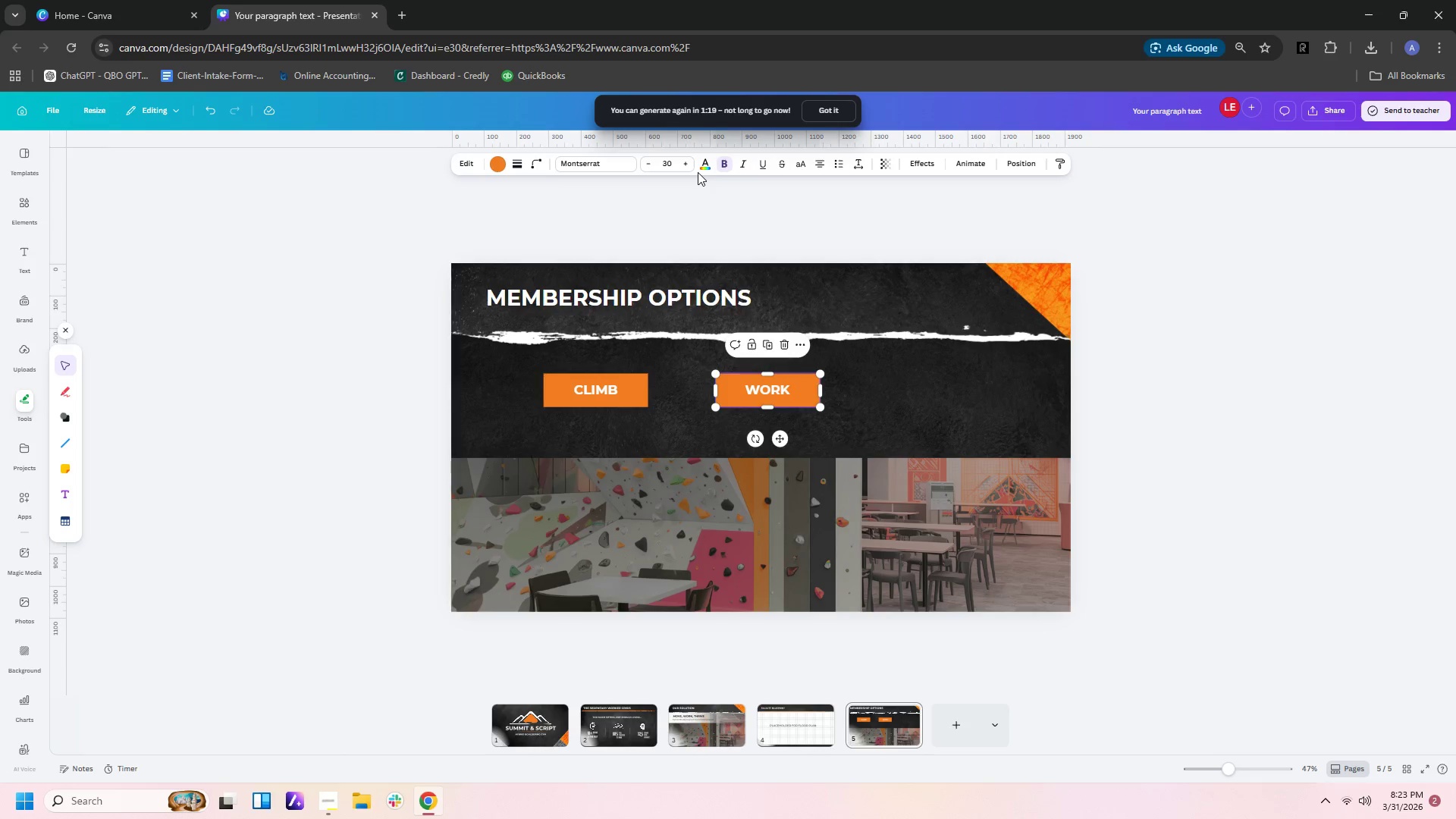 
left_click([494, 165])
 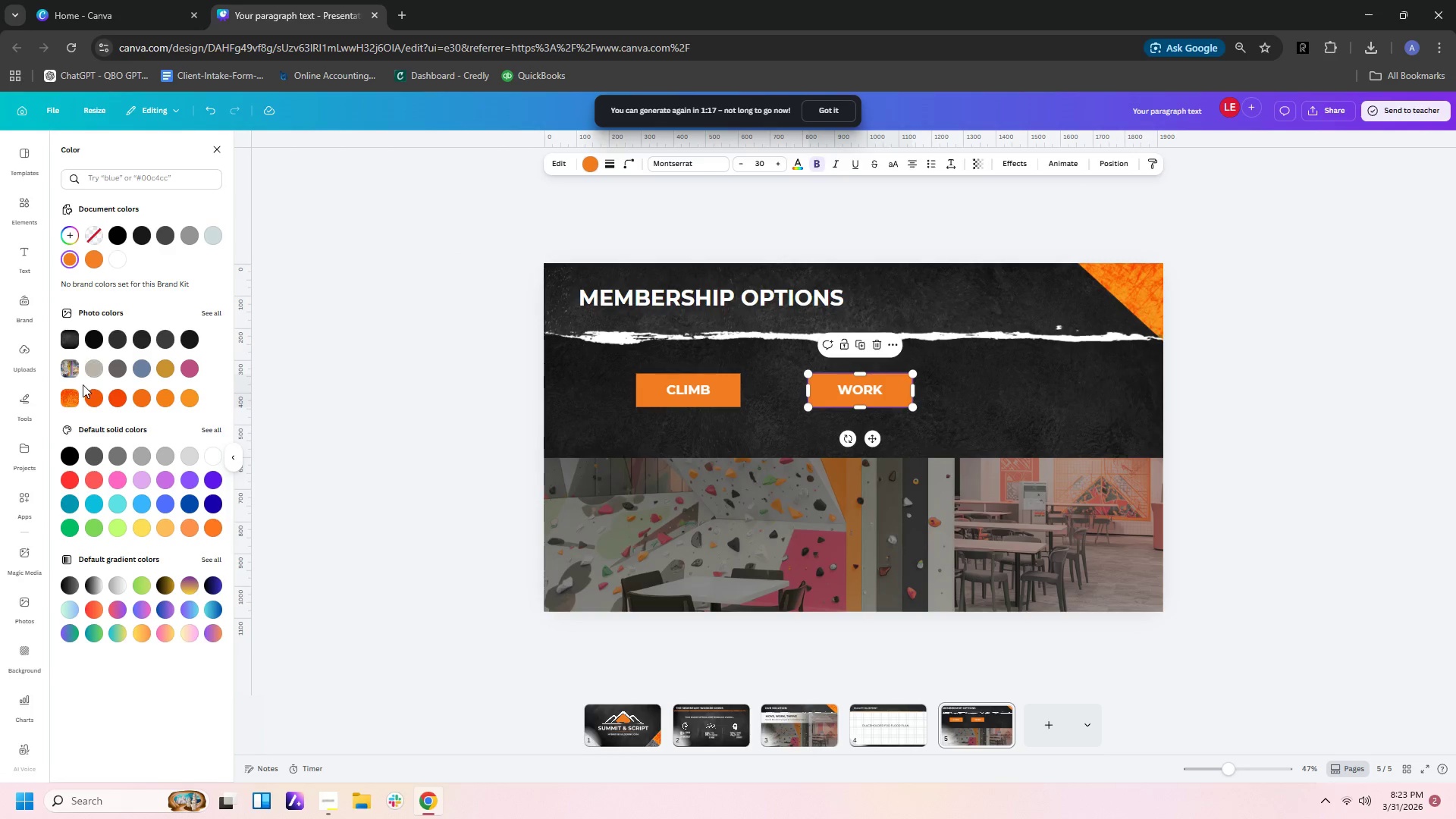 
left_click([70, 340])
 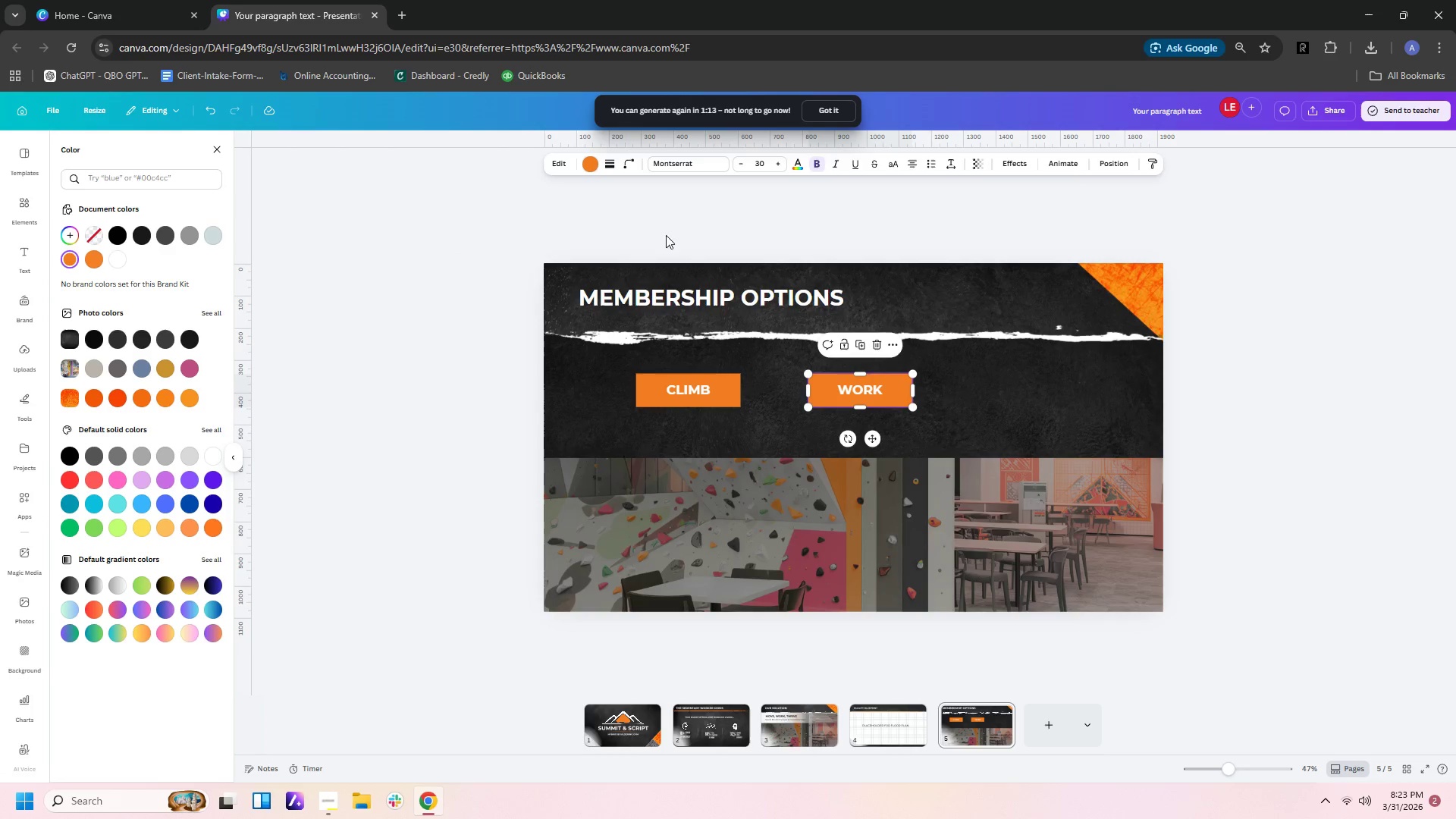 
left_click([591, 165])
 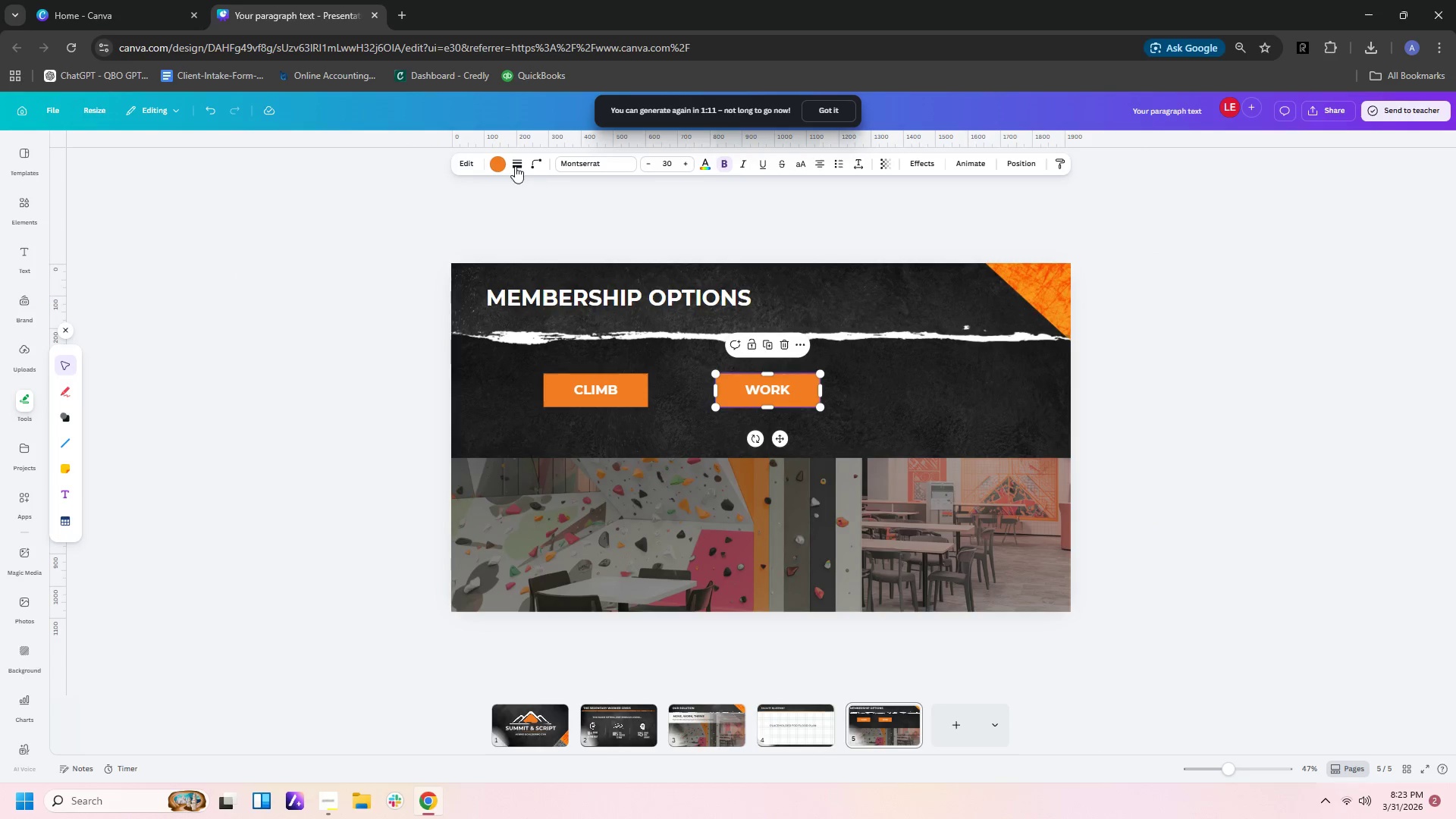 
left_click([497, 165])
 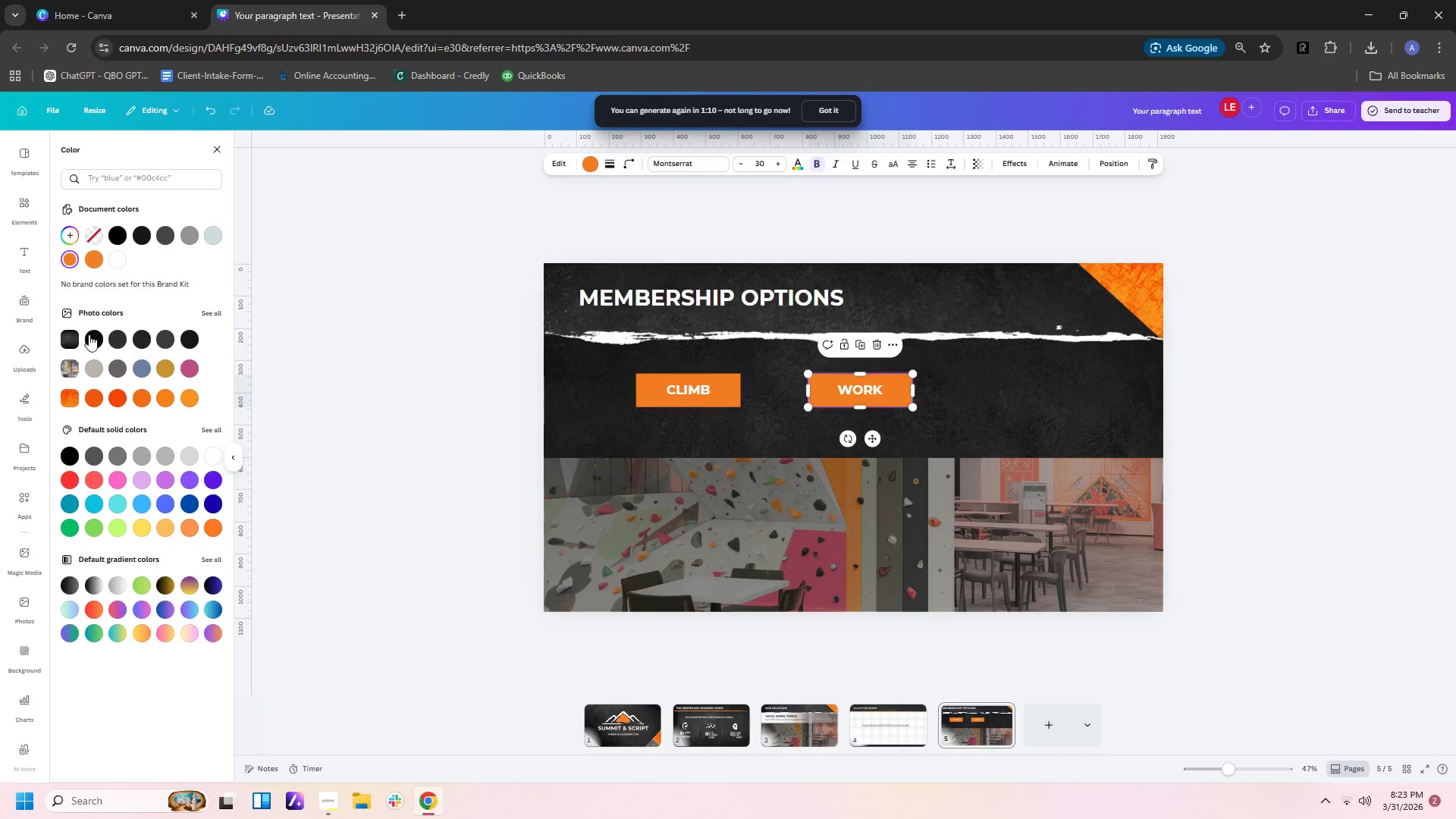 
left_click([71, 338])
 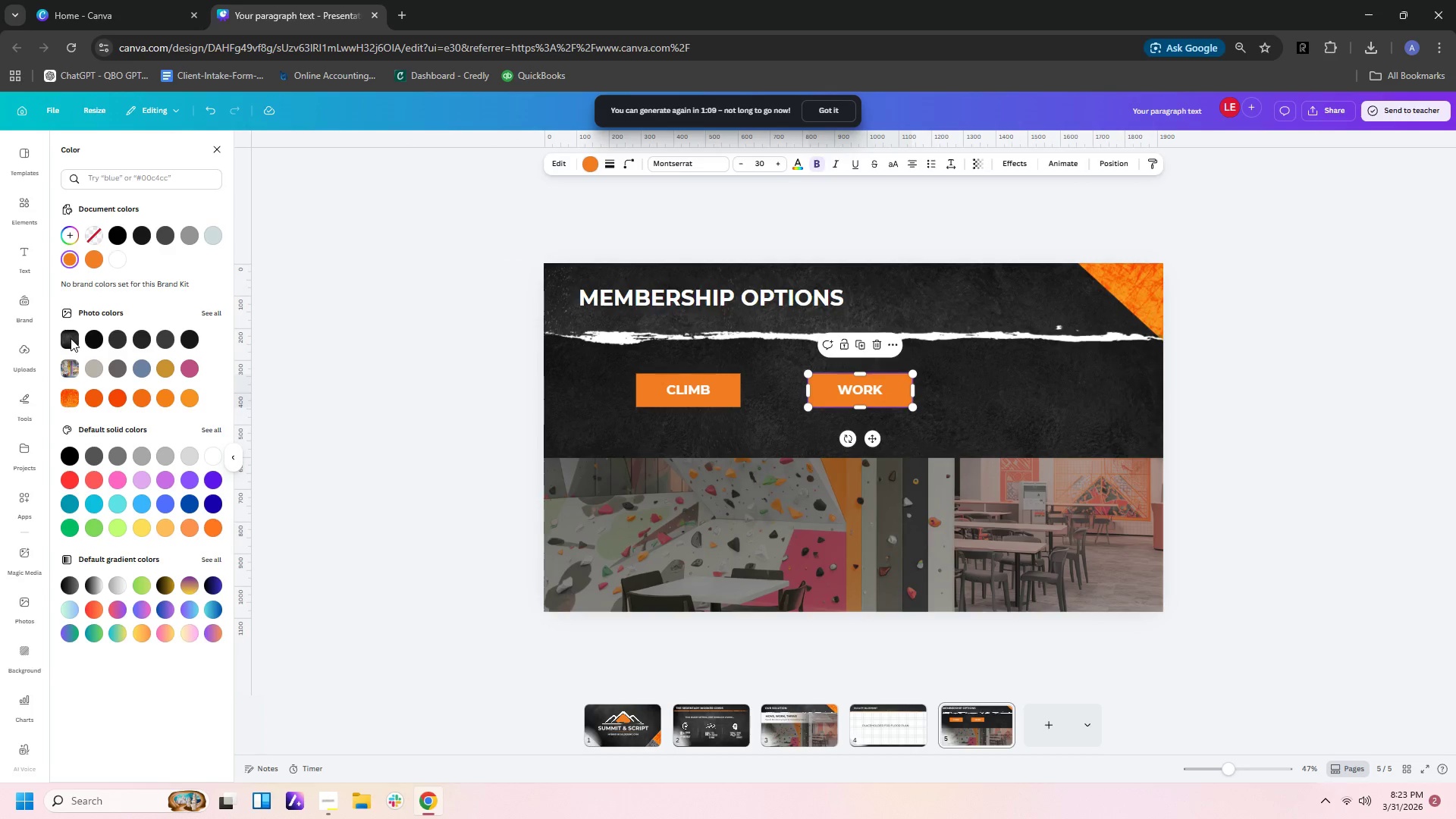 
left_click([71, 338])
 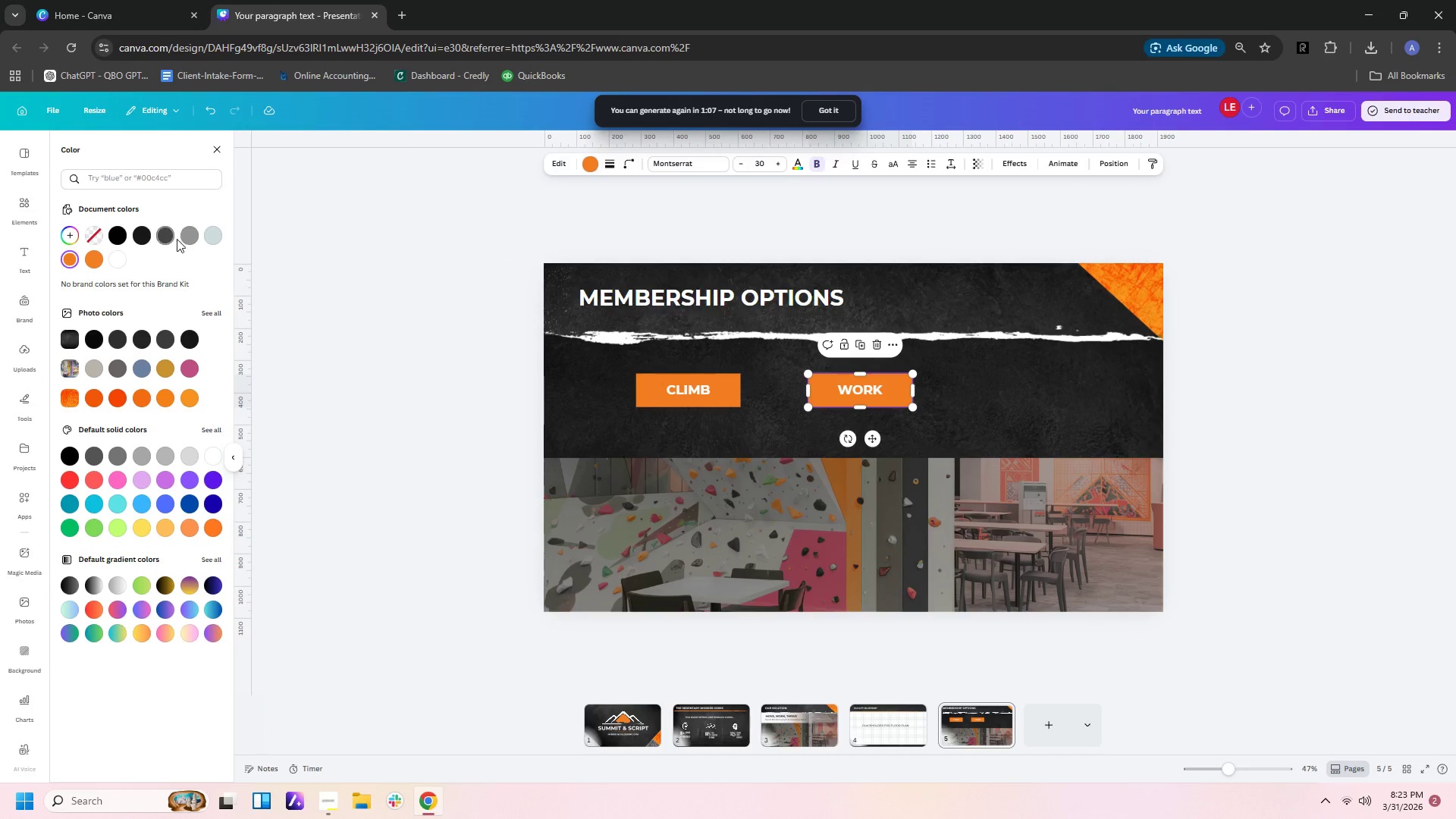 
left_click([170, 236])
 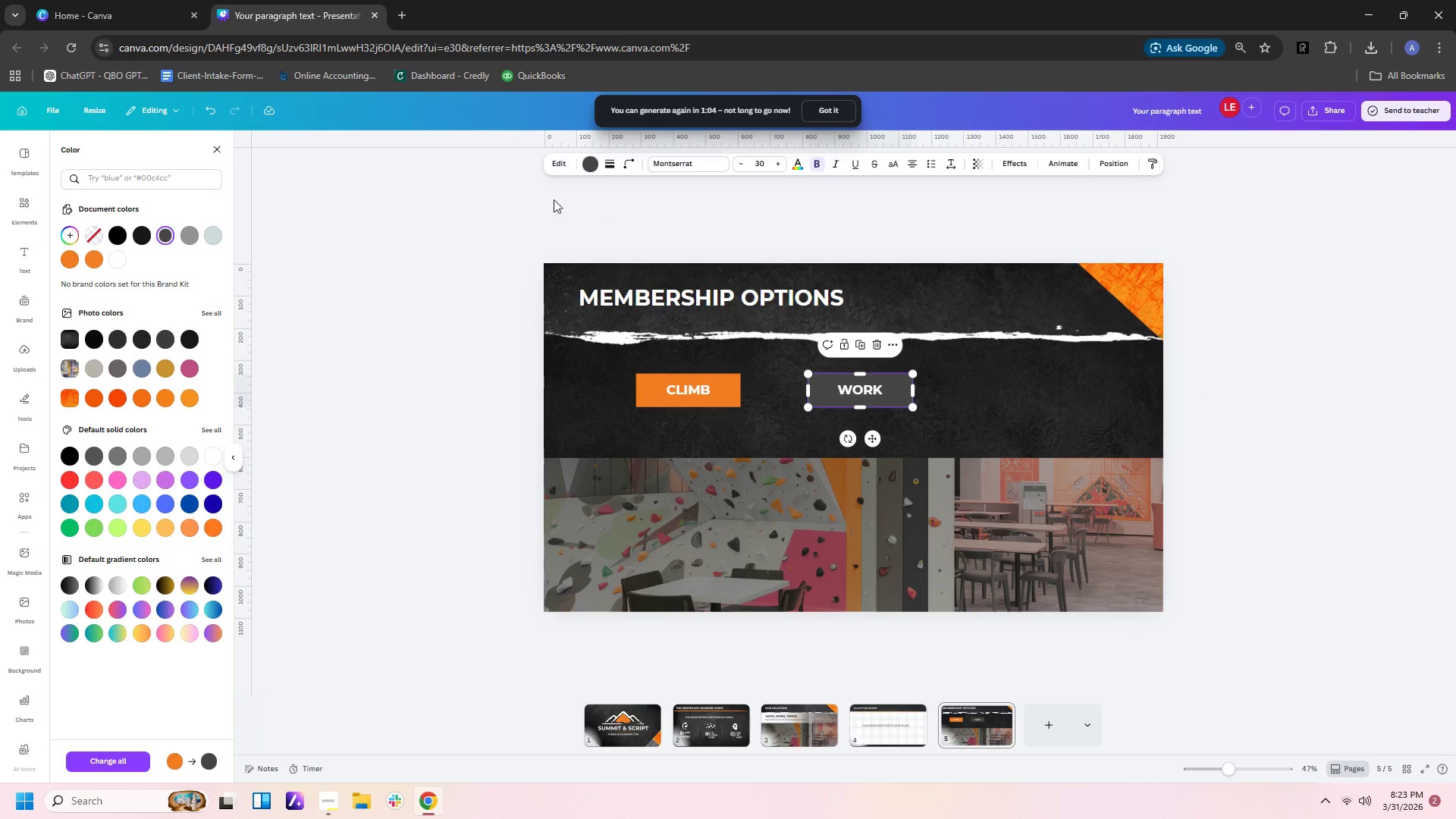 
left_click([210, 238])
 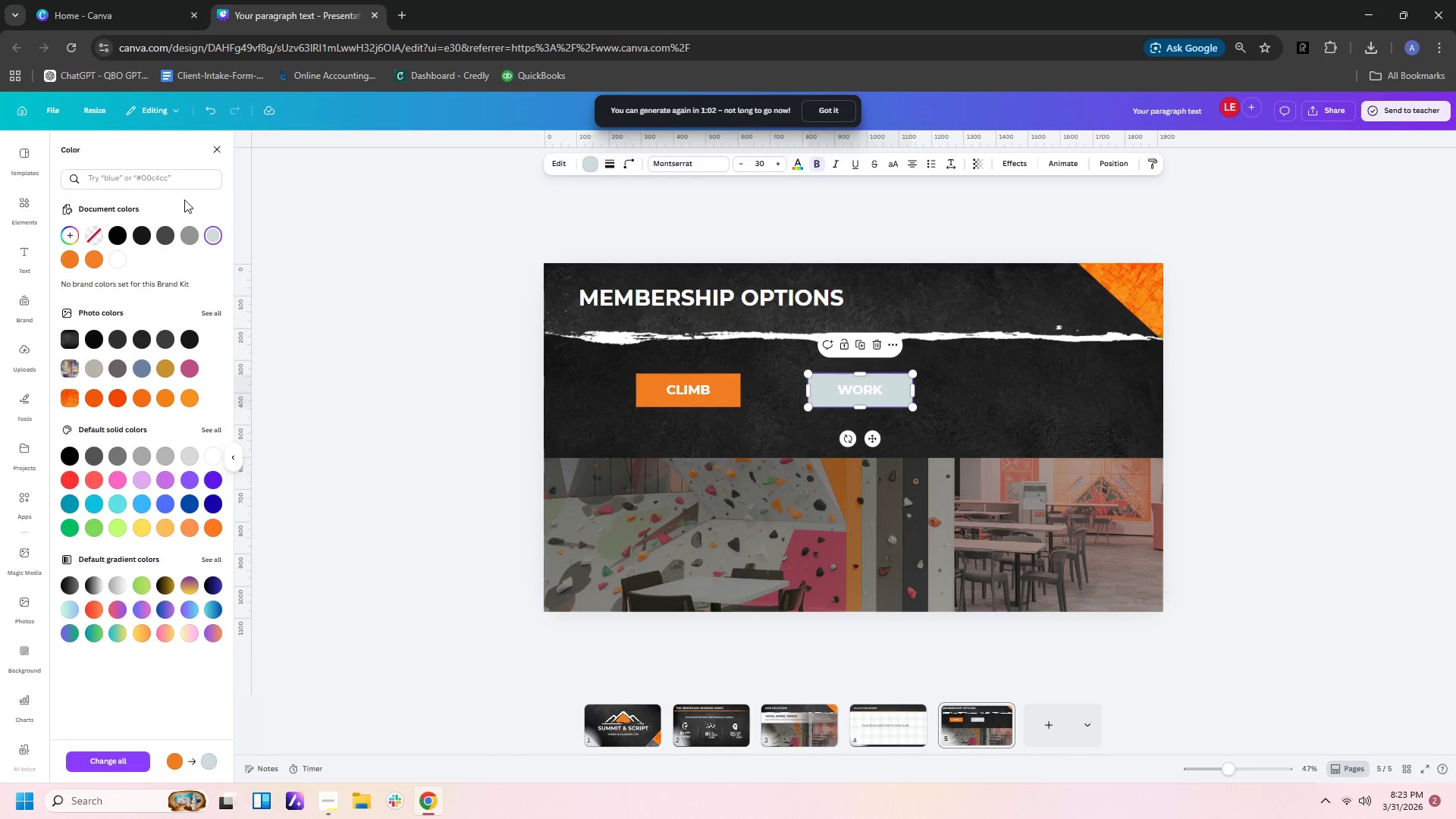 
left_click([194, 235])
 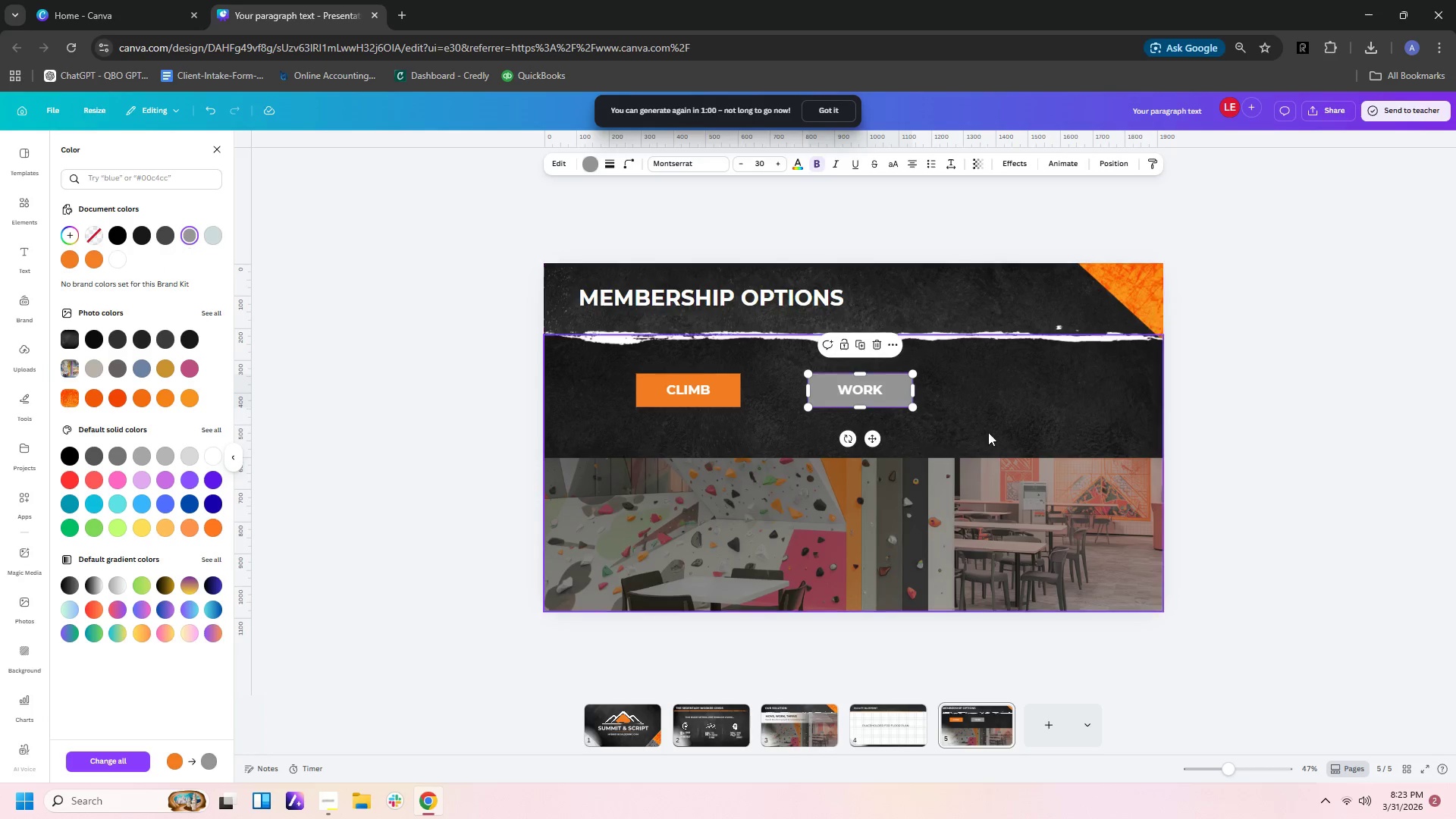 
left_click([1280, 447])
 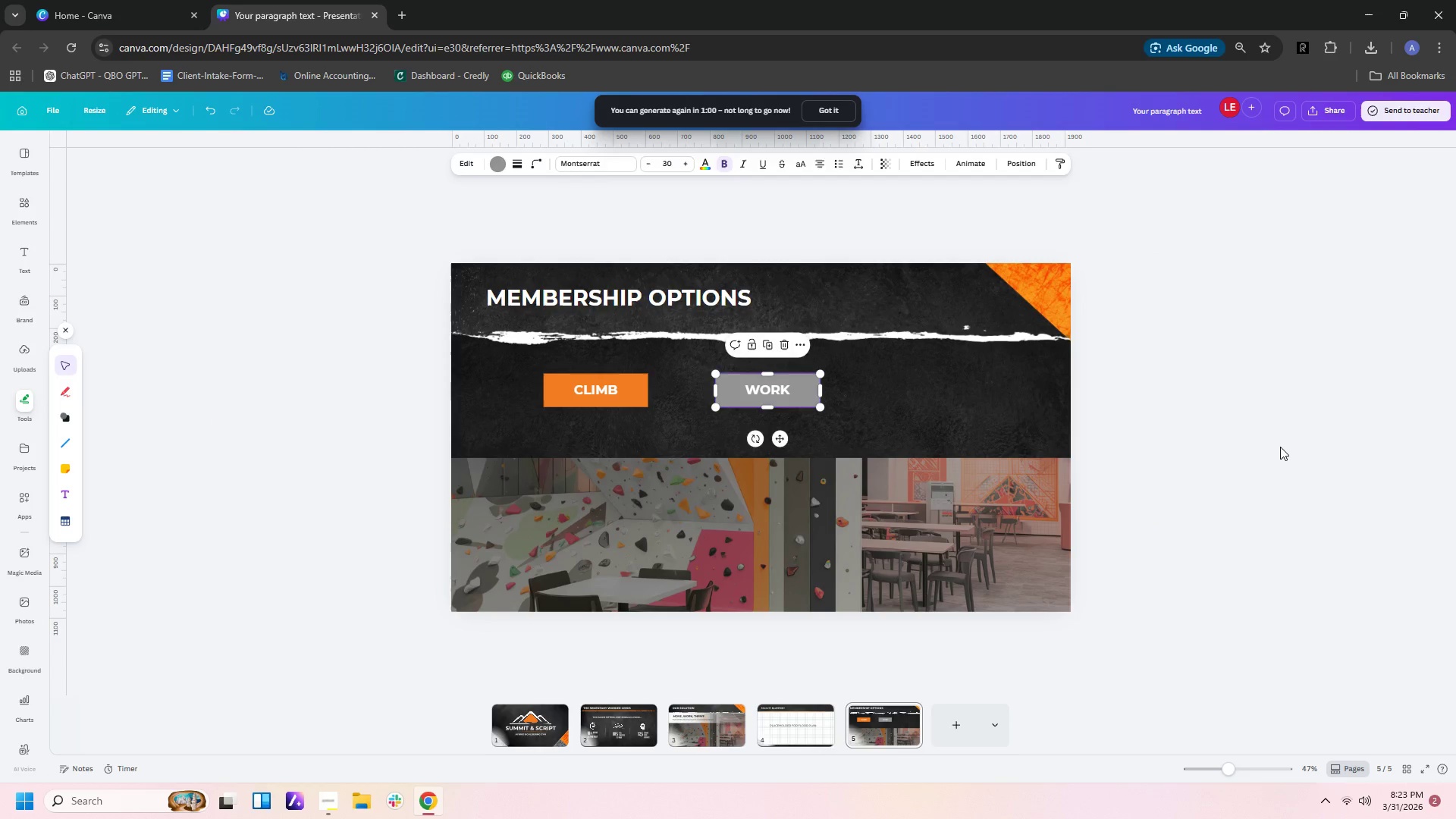 
left_click([1280, 447])
 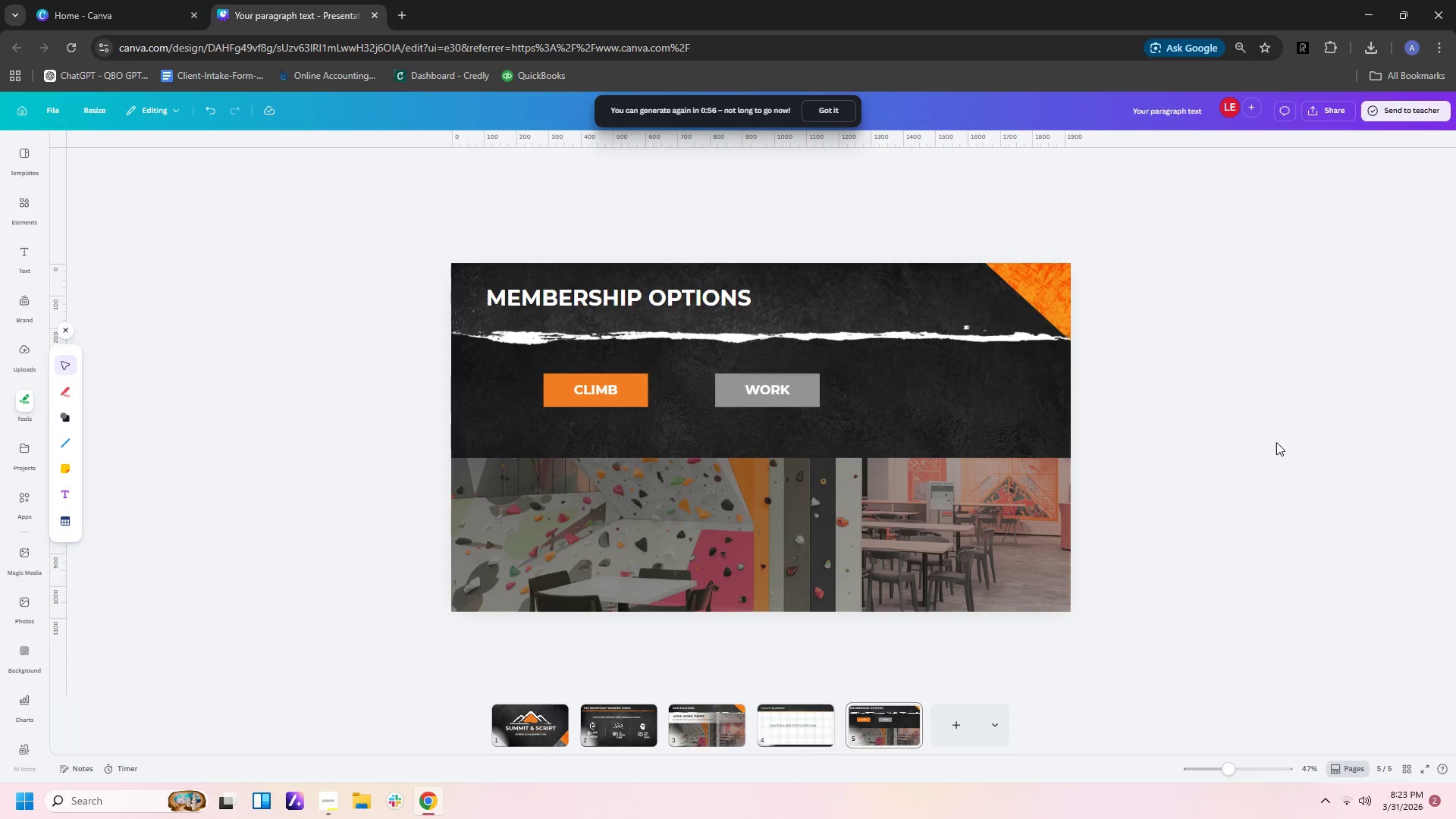 
left_click([634, 393])
 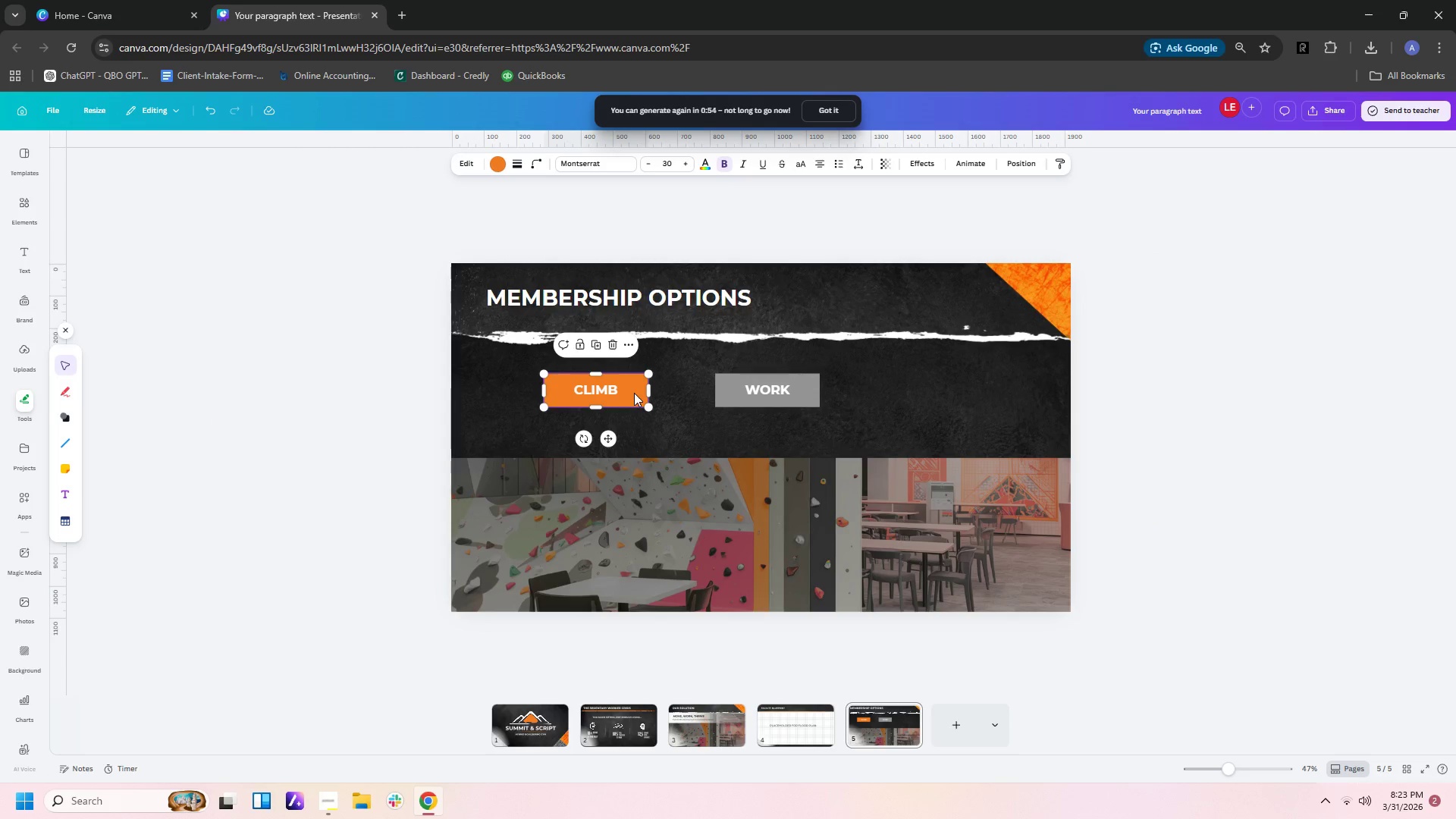 
key(Delete)
 